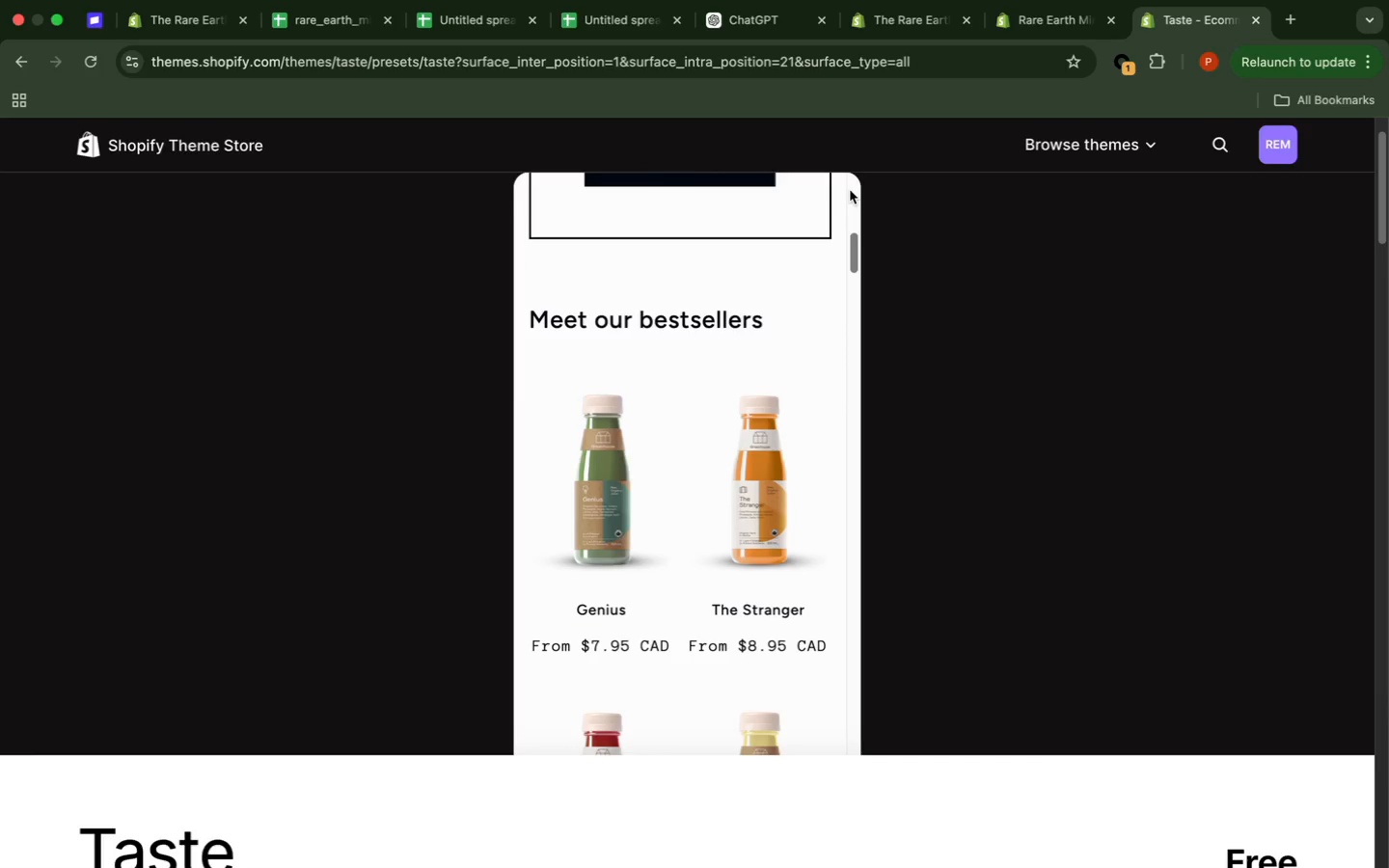 
scroll: coordinate [850, 190], scroll_direction: down, amount: 13.0
 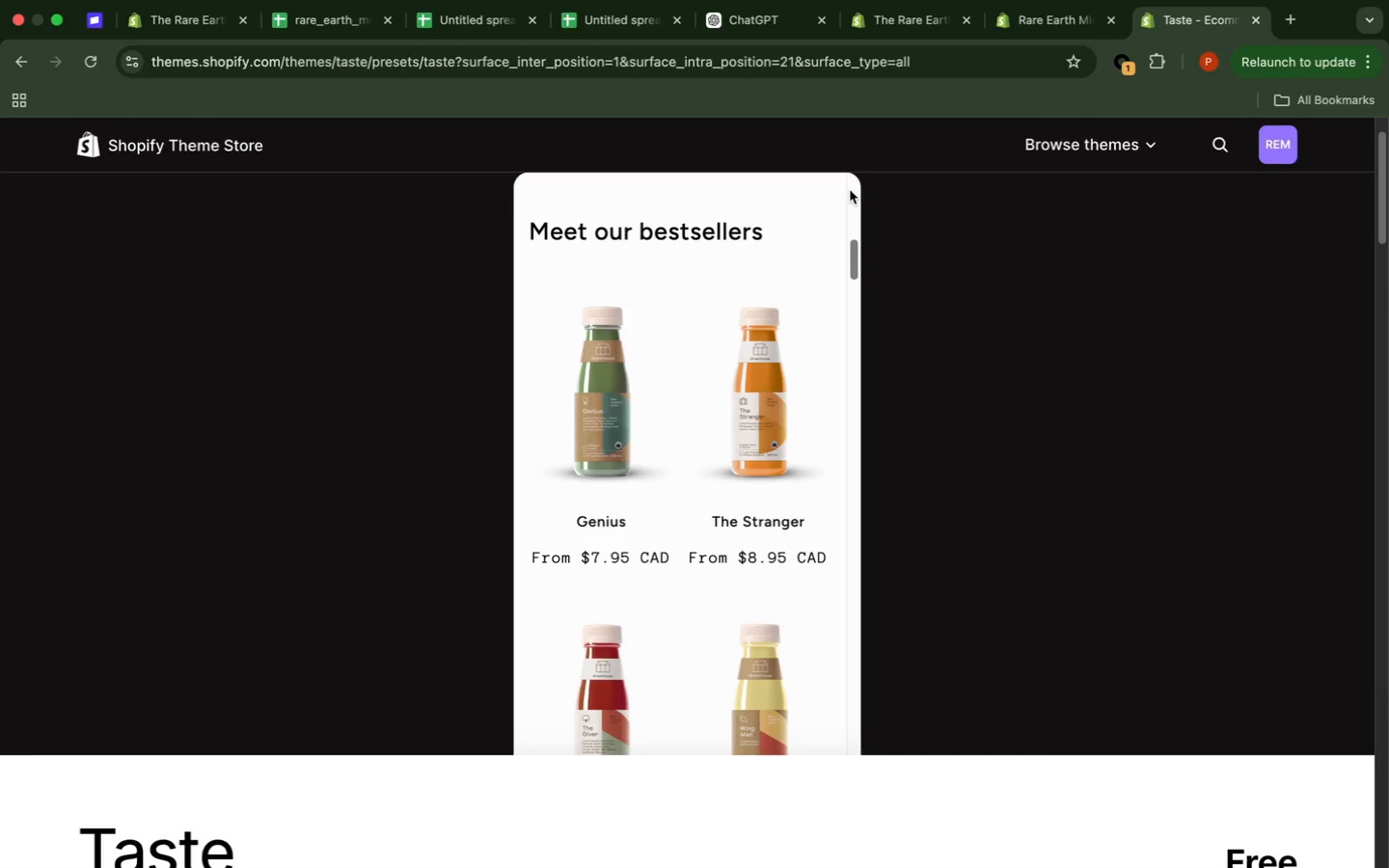 
scroll: coordinate [850, 190], scroll_direction: down, amount: 13.0
 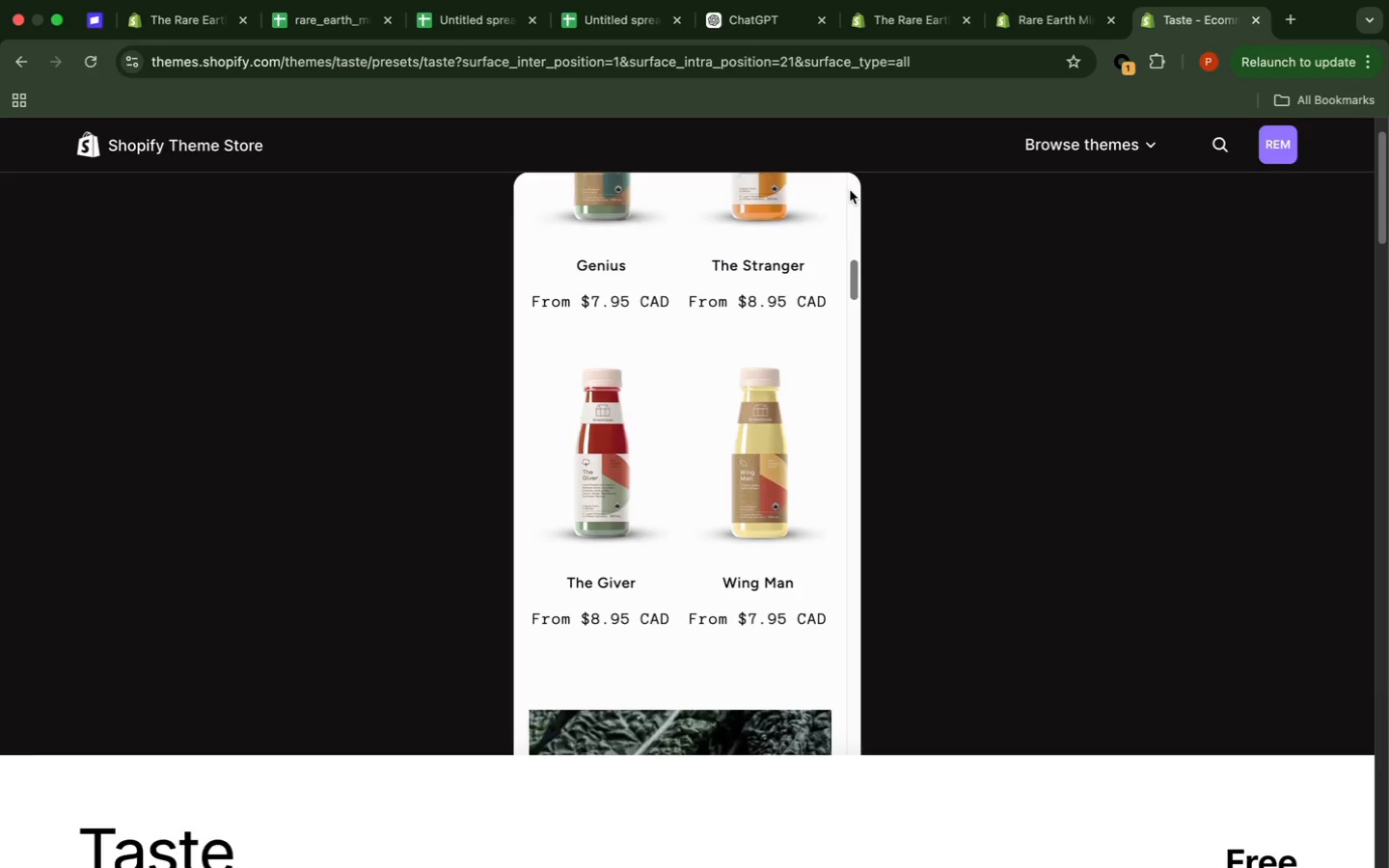 
scroll: coordinate [850, 190], scroll_direction: down, amount: 11.0
 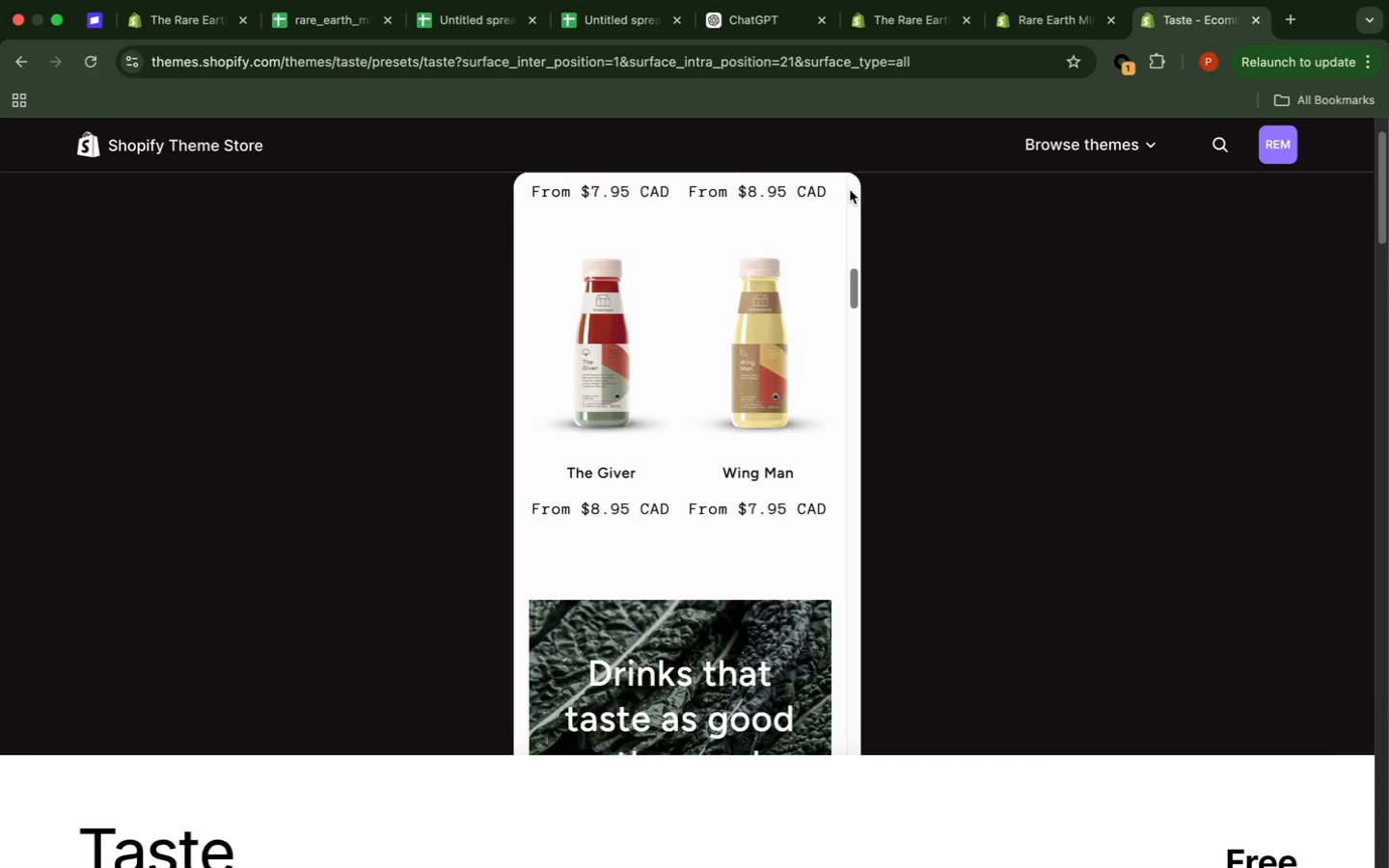 
scroll: coordinate [850, 188], scroll_direction: down, amount: 22.0
 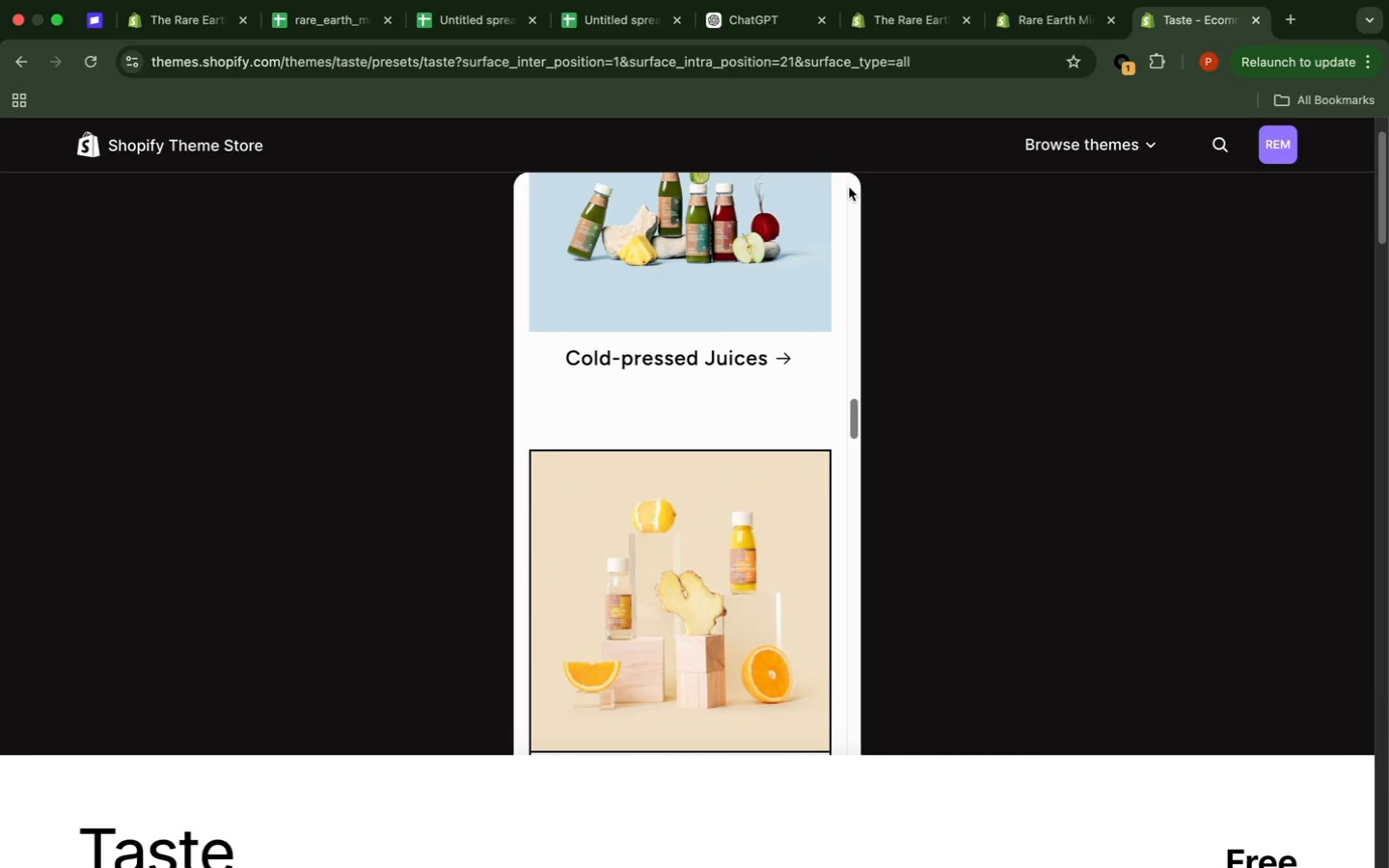 
scroll: coordinate [846, 182], scroll_direction: down, amount: 43.0
 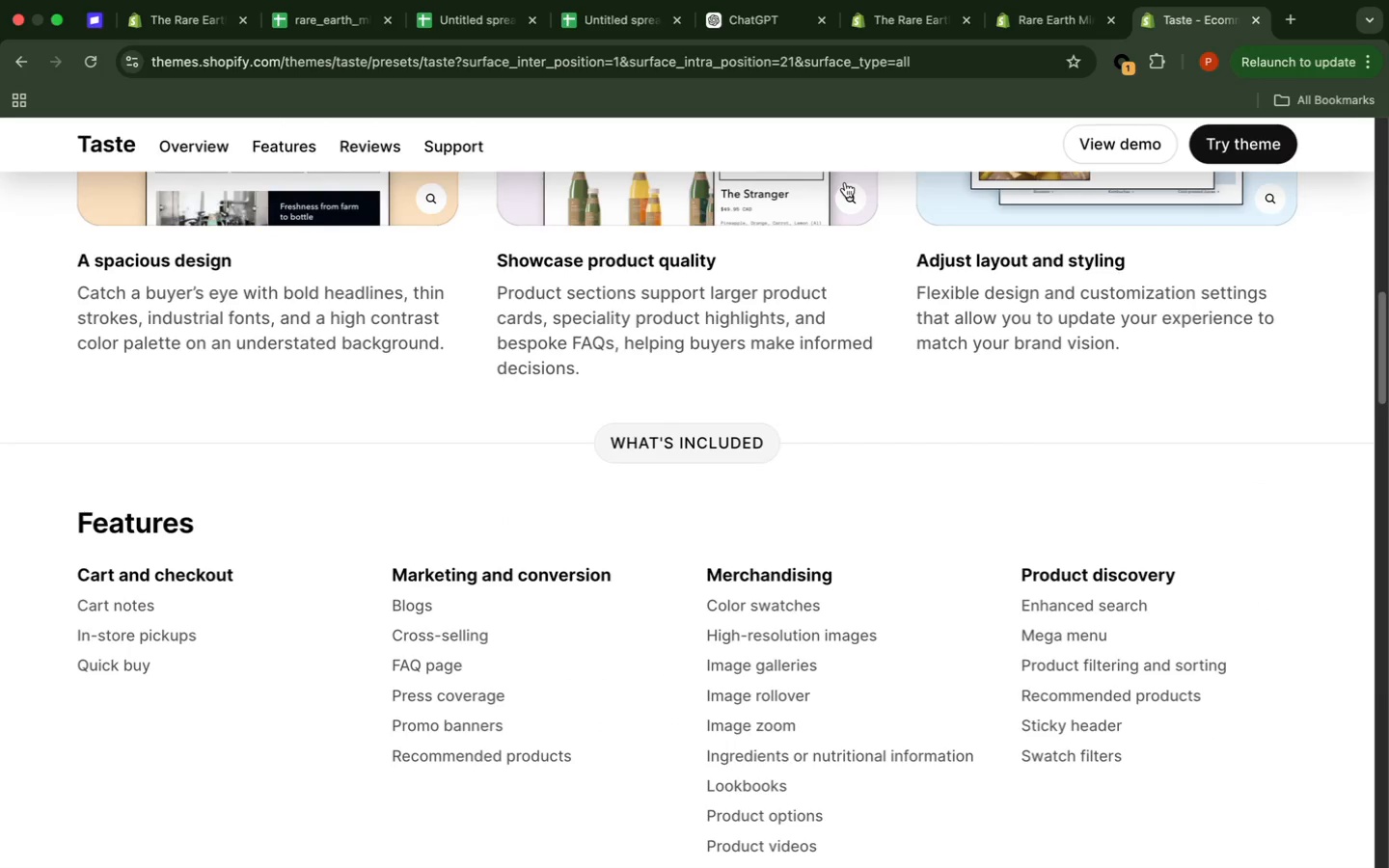 
scroll: coordinate [843, 179], scroll_direction: down, amount: 66.0
 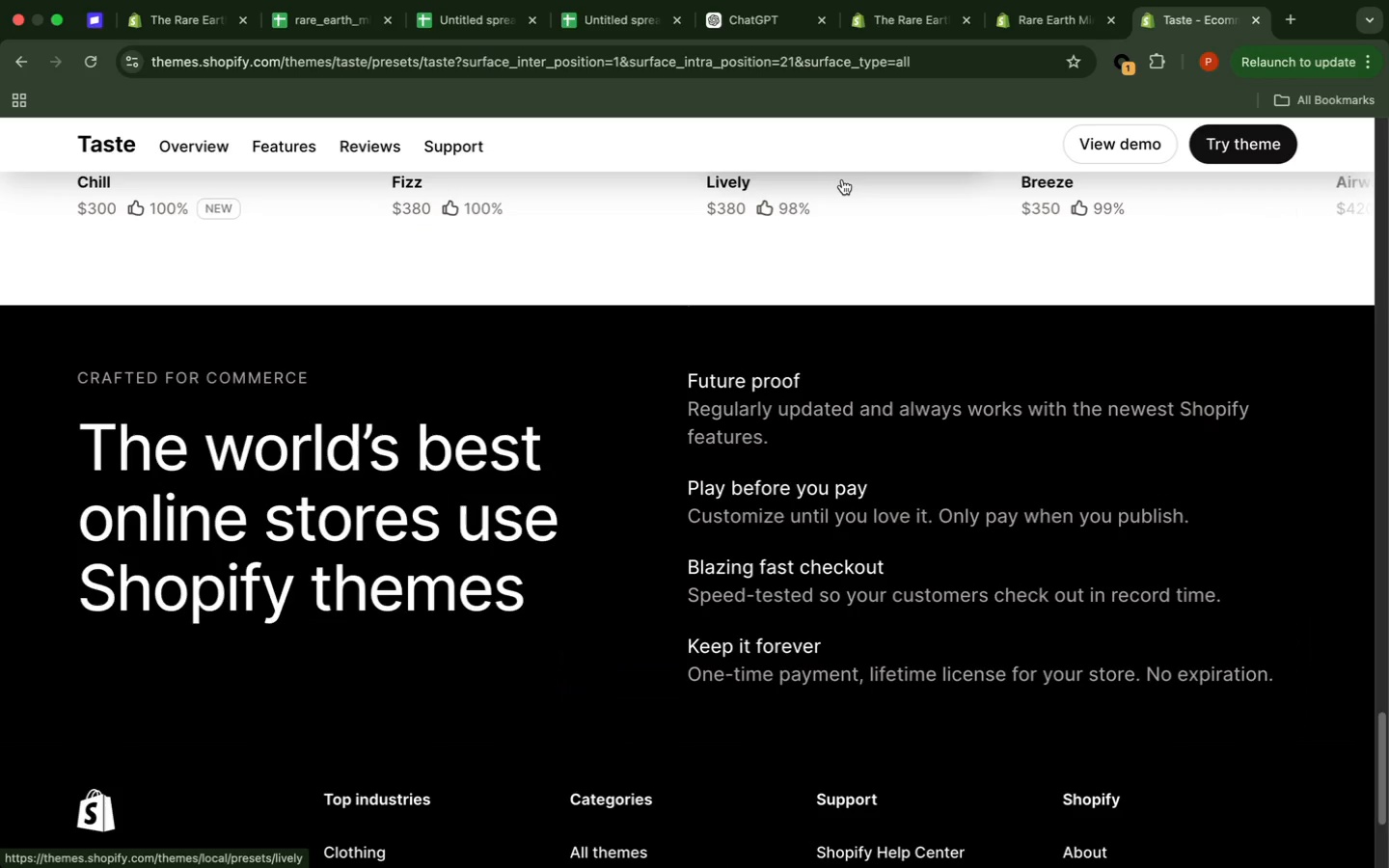 
scroll: coordinate [840, 171], scroll_direction: up, amount: 80.0
 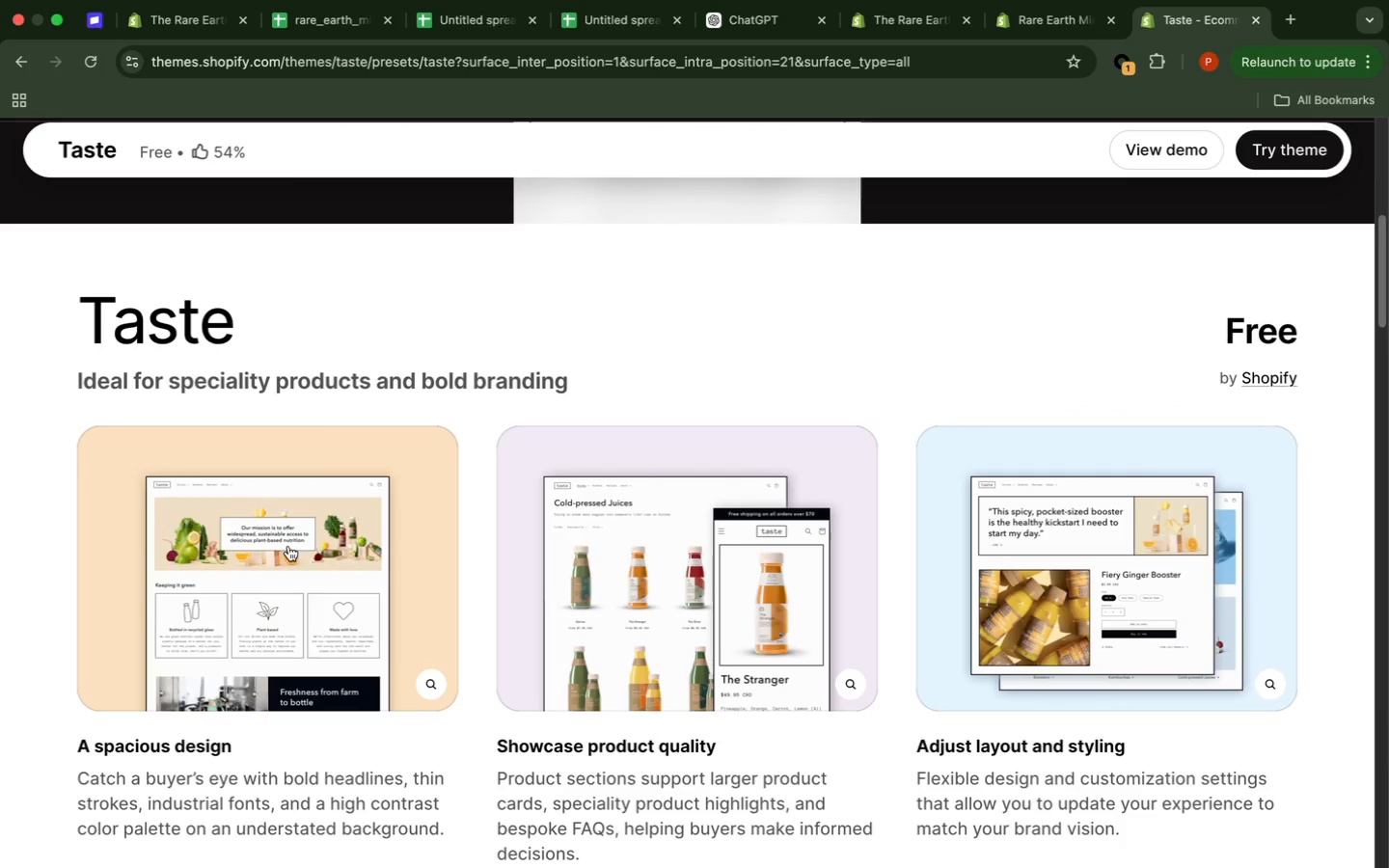 
left_click([292, 533])
 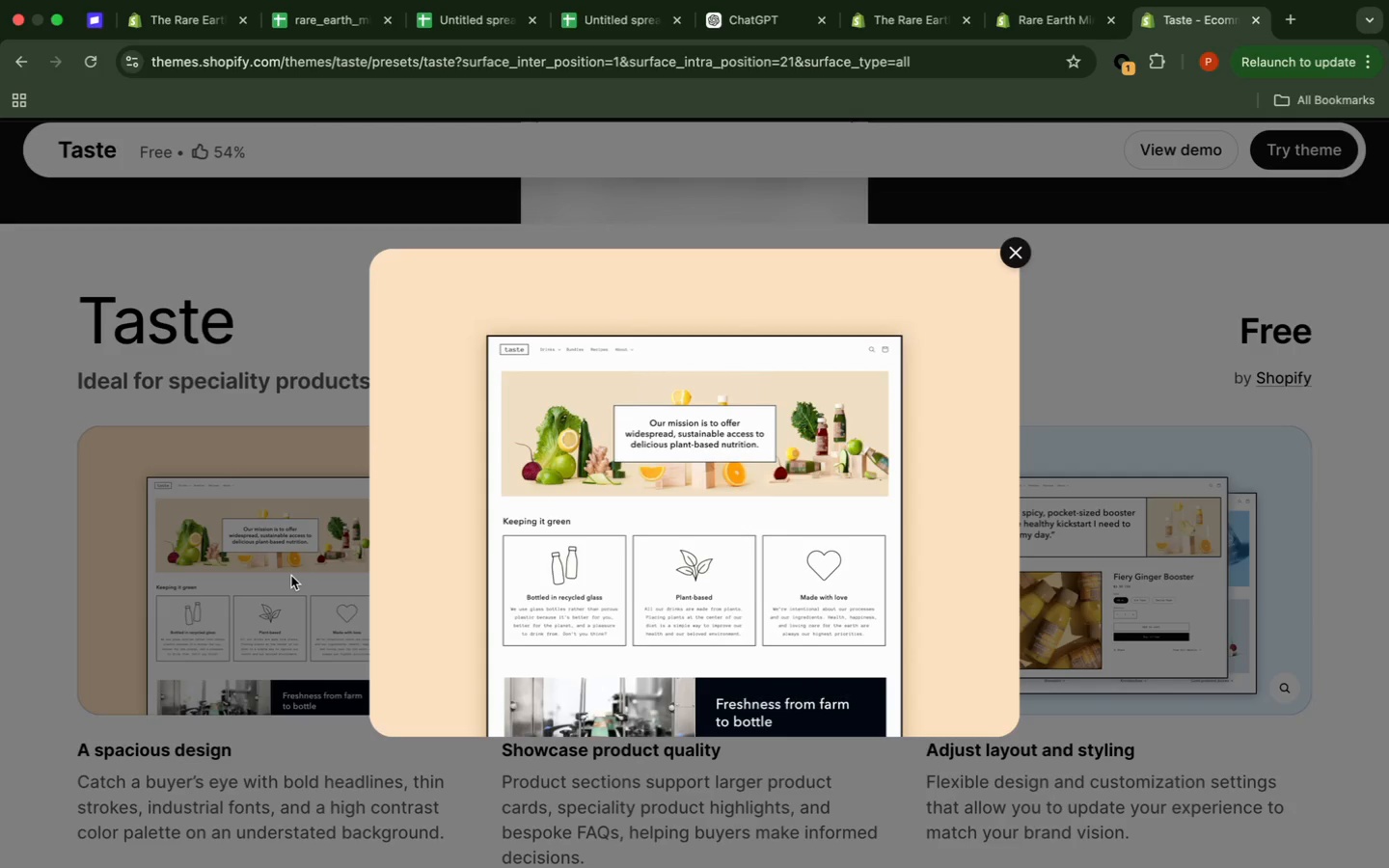 
wait(12.25)
 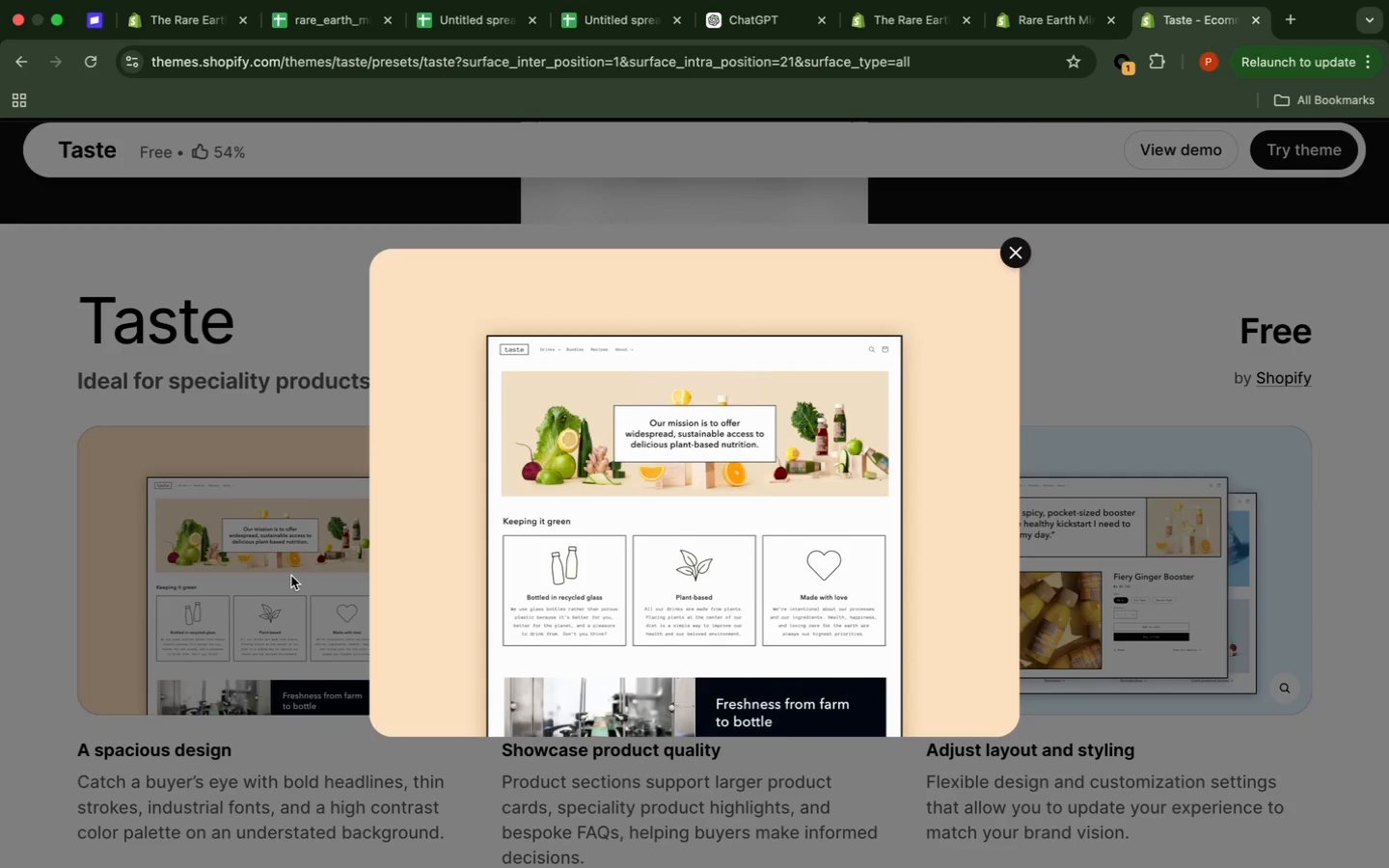 
left_click([172, 553])
 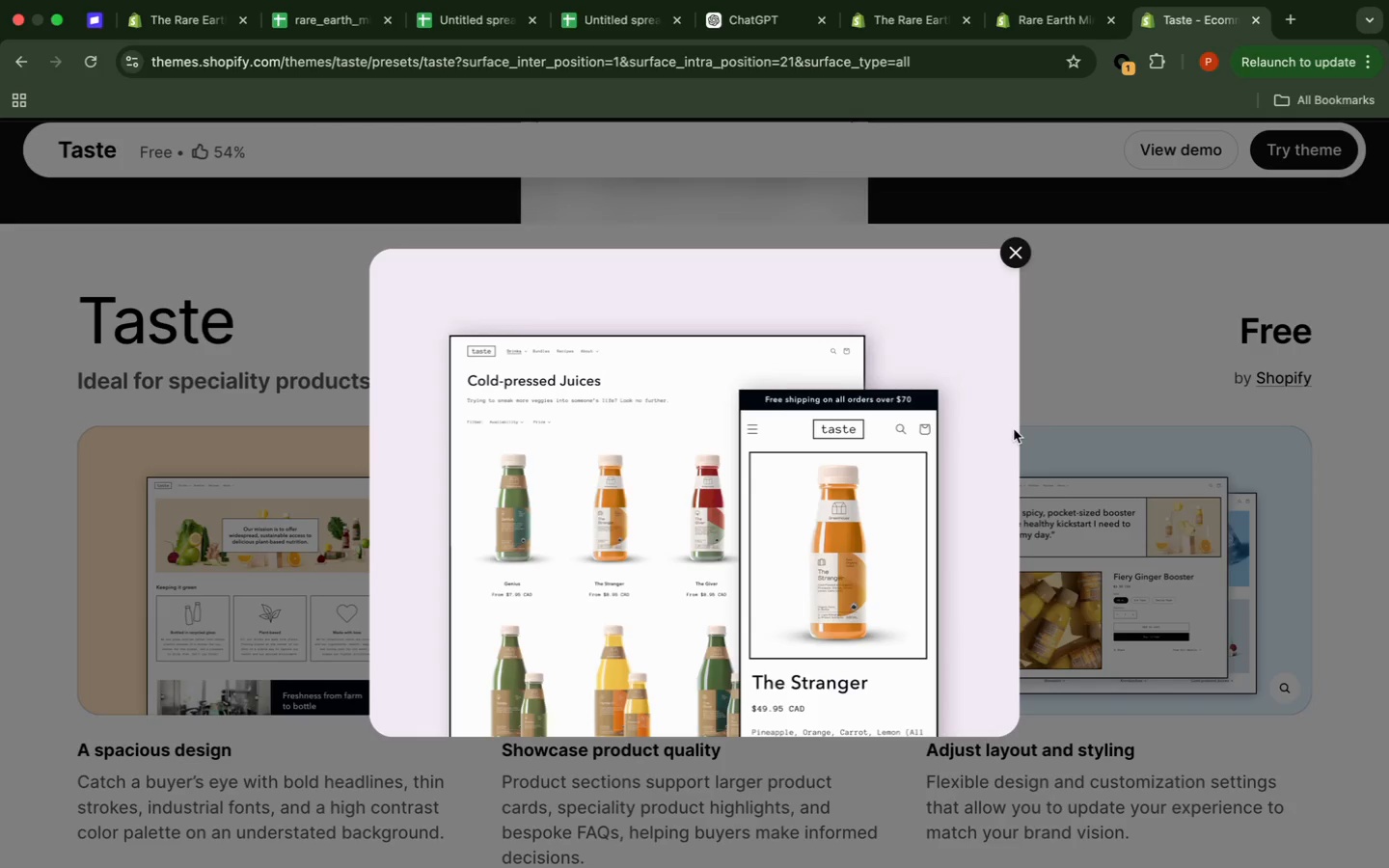 
left_click([1119, 504])
 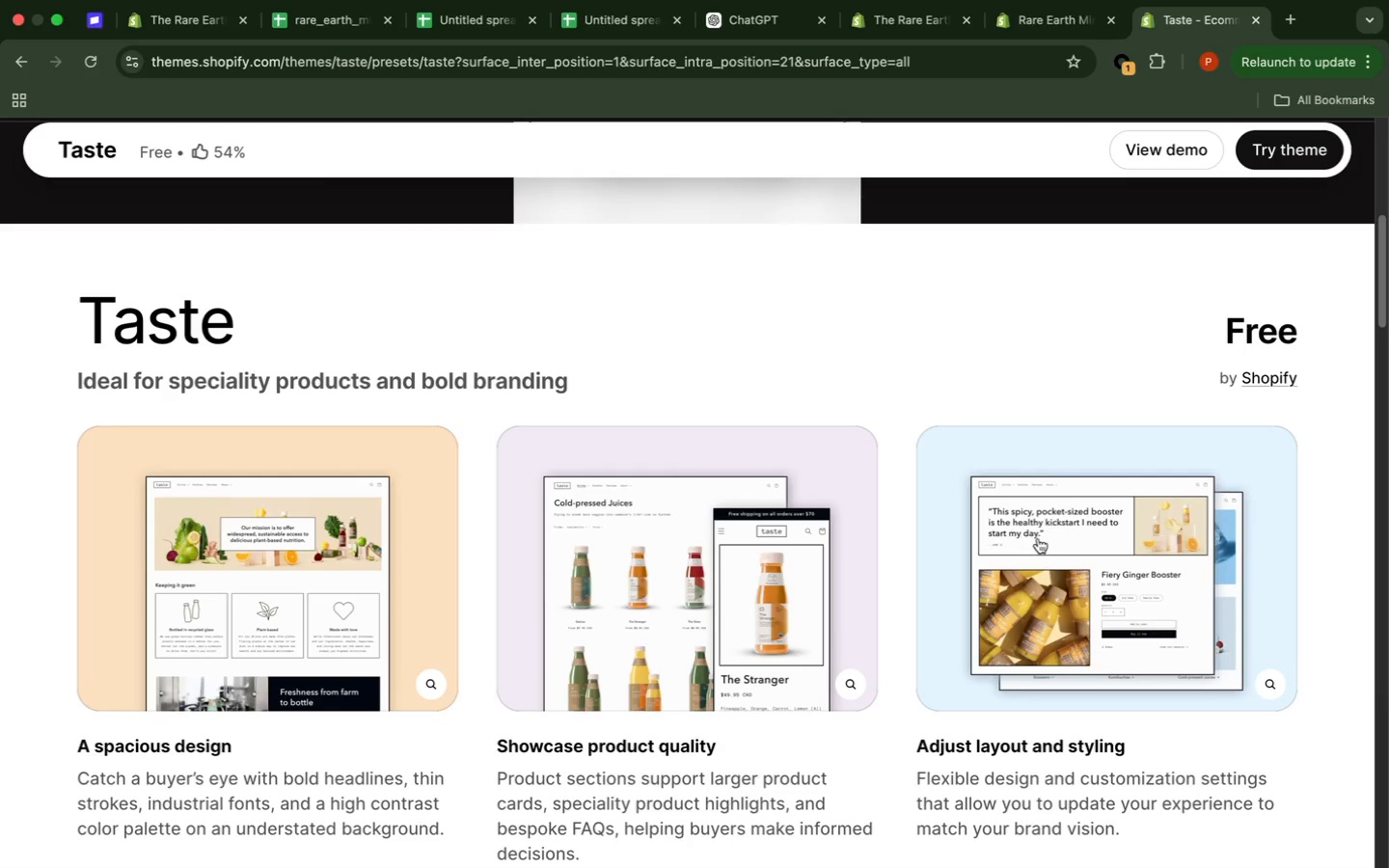 
left_click([1037, 538])
 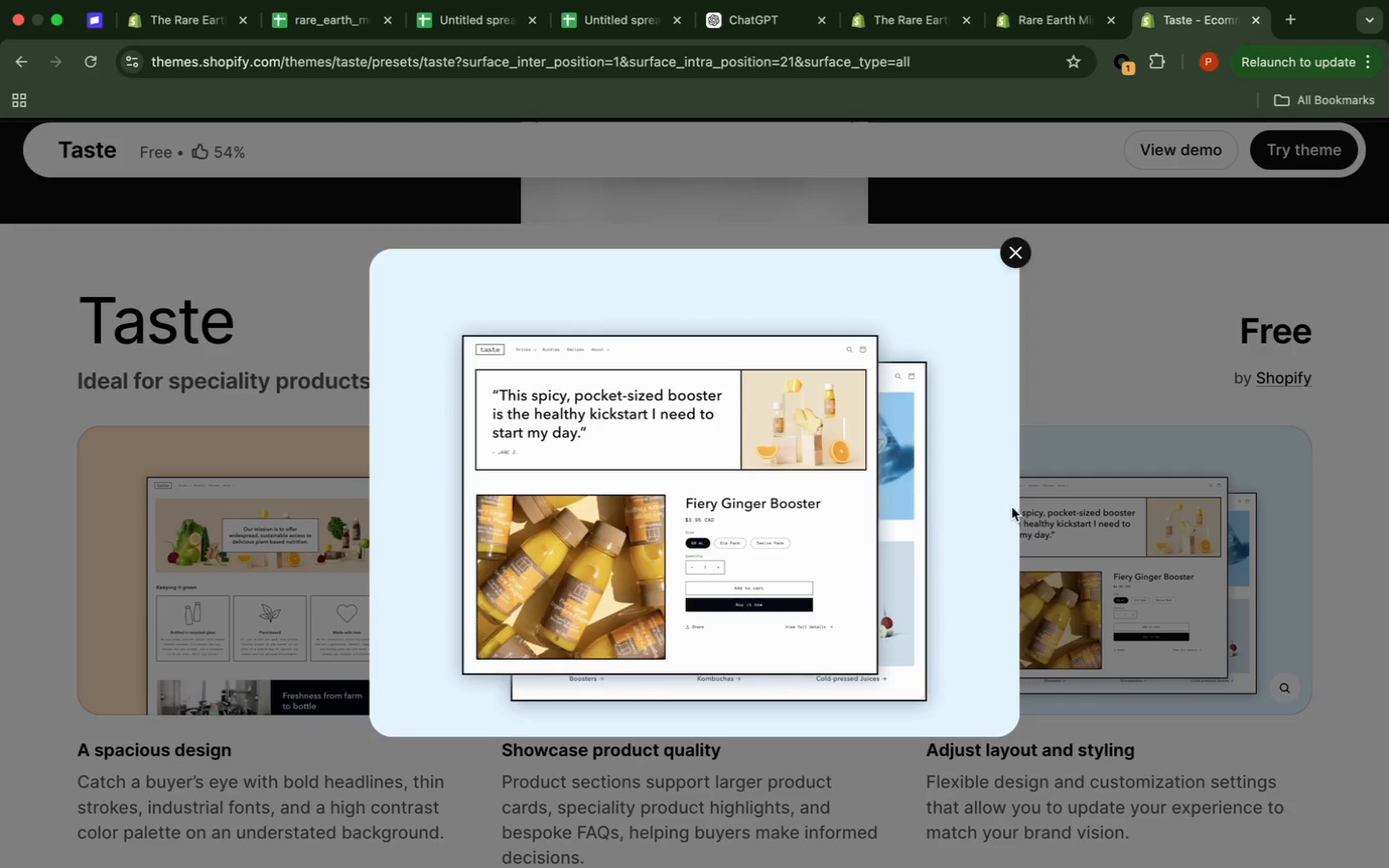 
wait(7.55)
 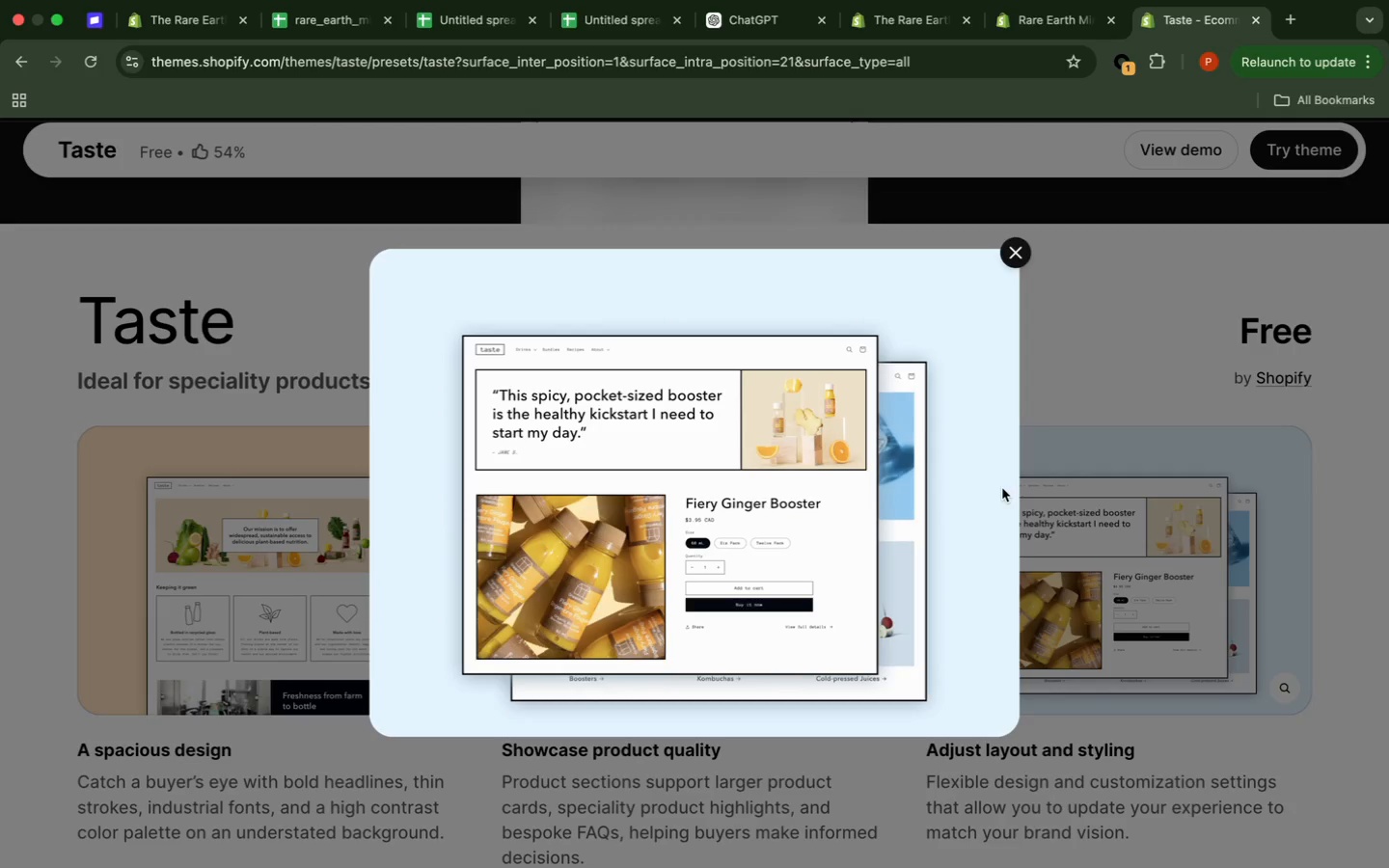 
left_click([134, 535])
 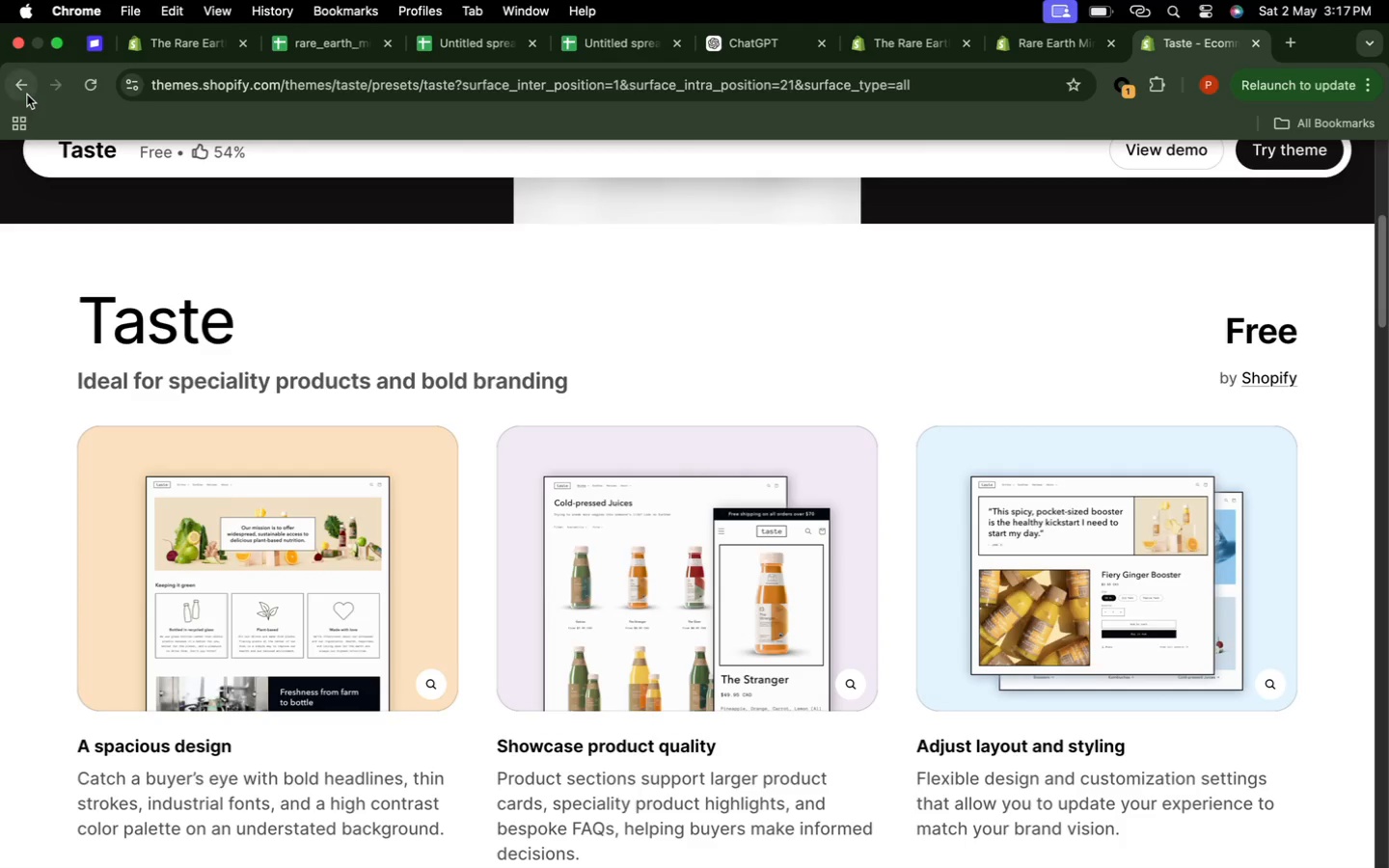 
wait(5.32)
 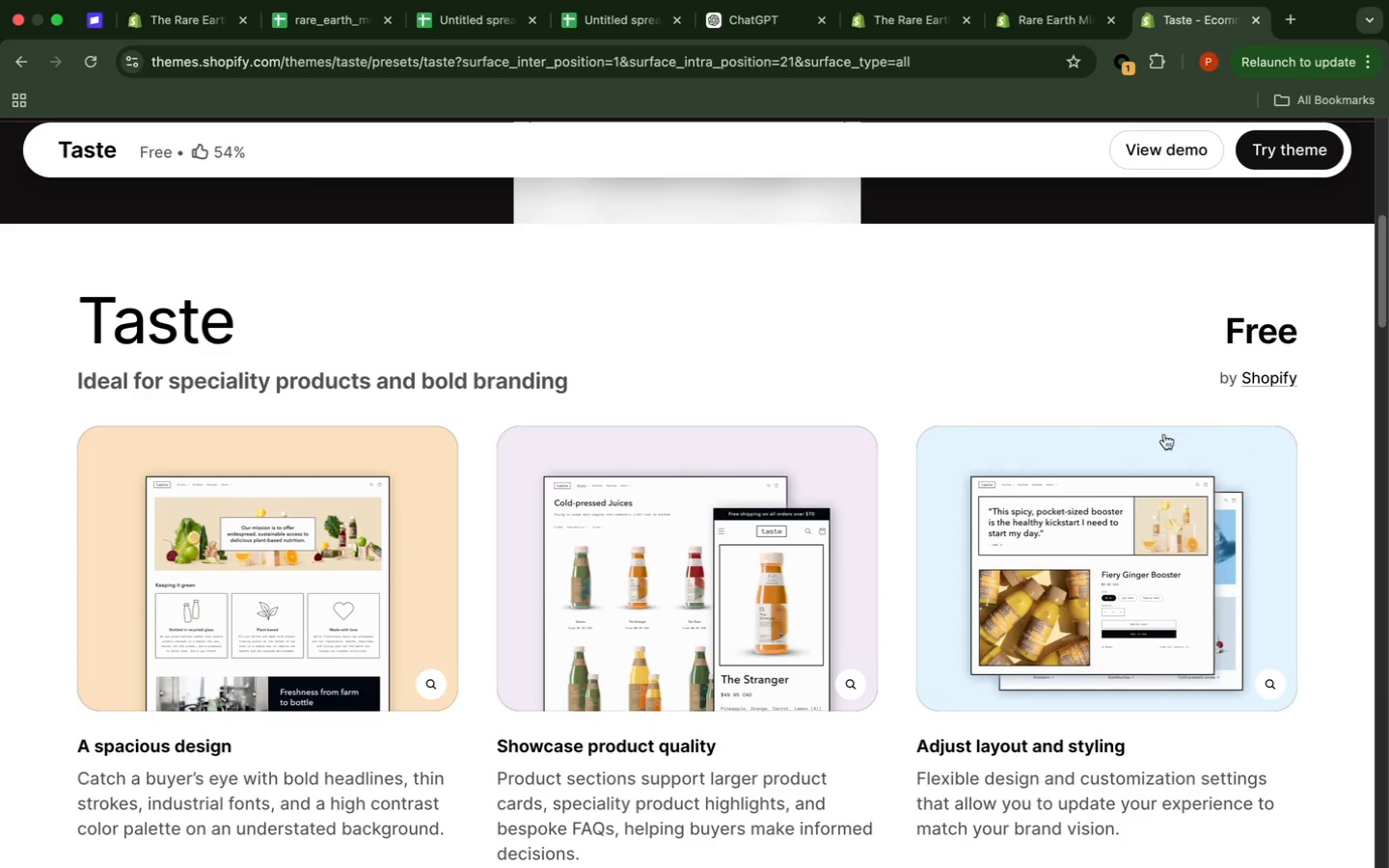 
left_click([27, 95])
 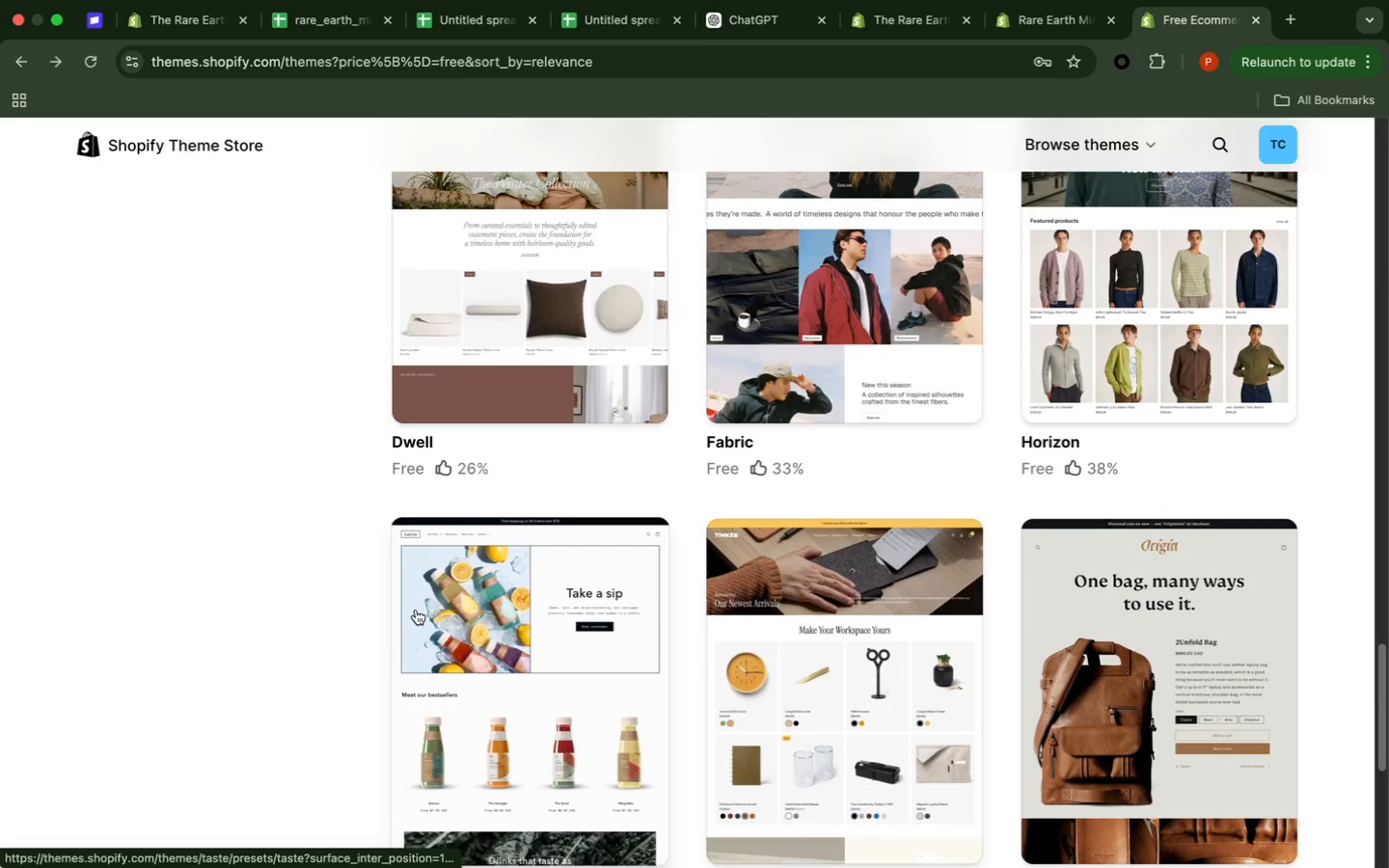 
wait(9.5)
 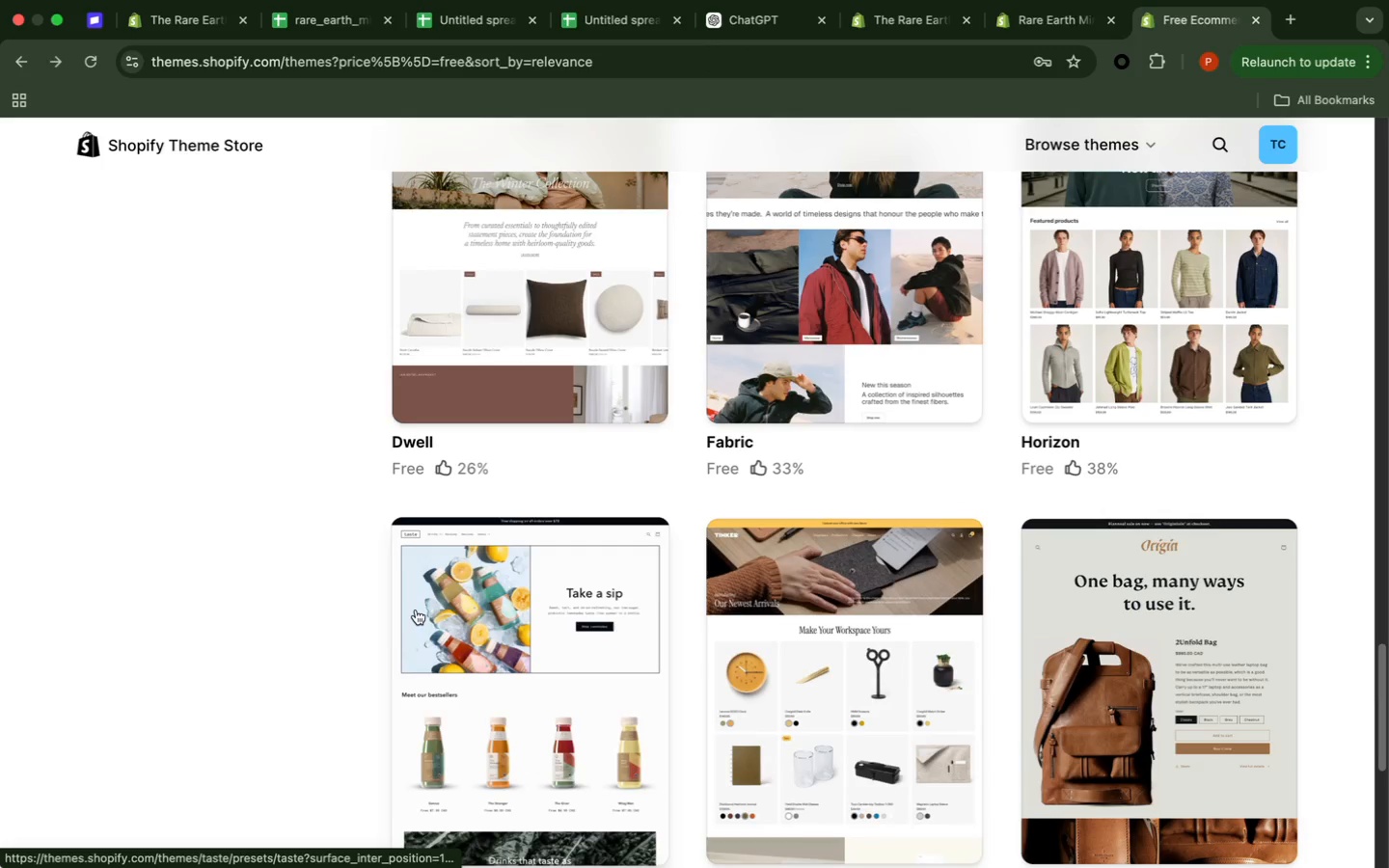 
left_click([1357, 563])
 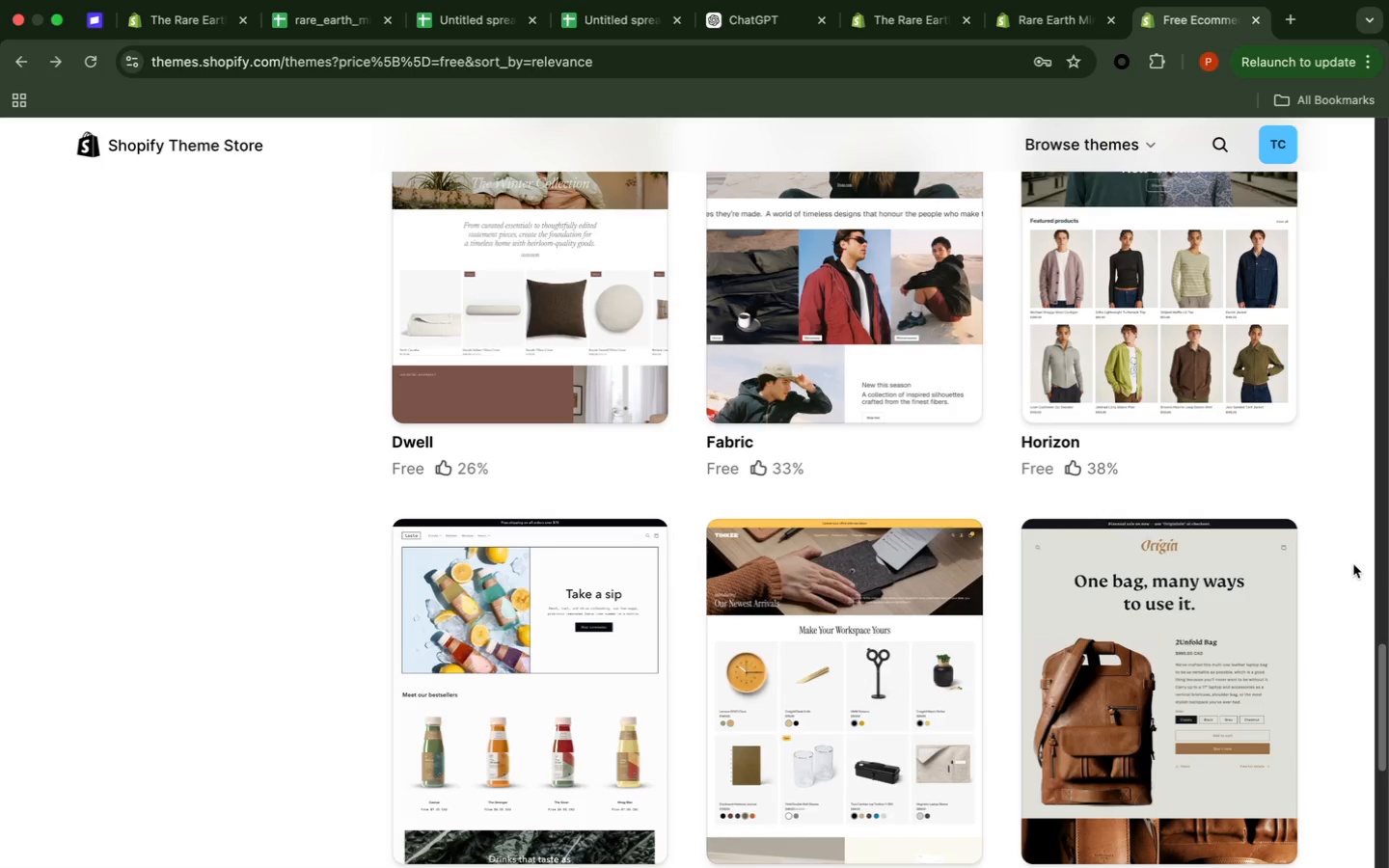 
scroll: coordinate [1353, 564], scroll_direction: down, amount: 9.0
 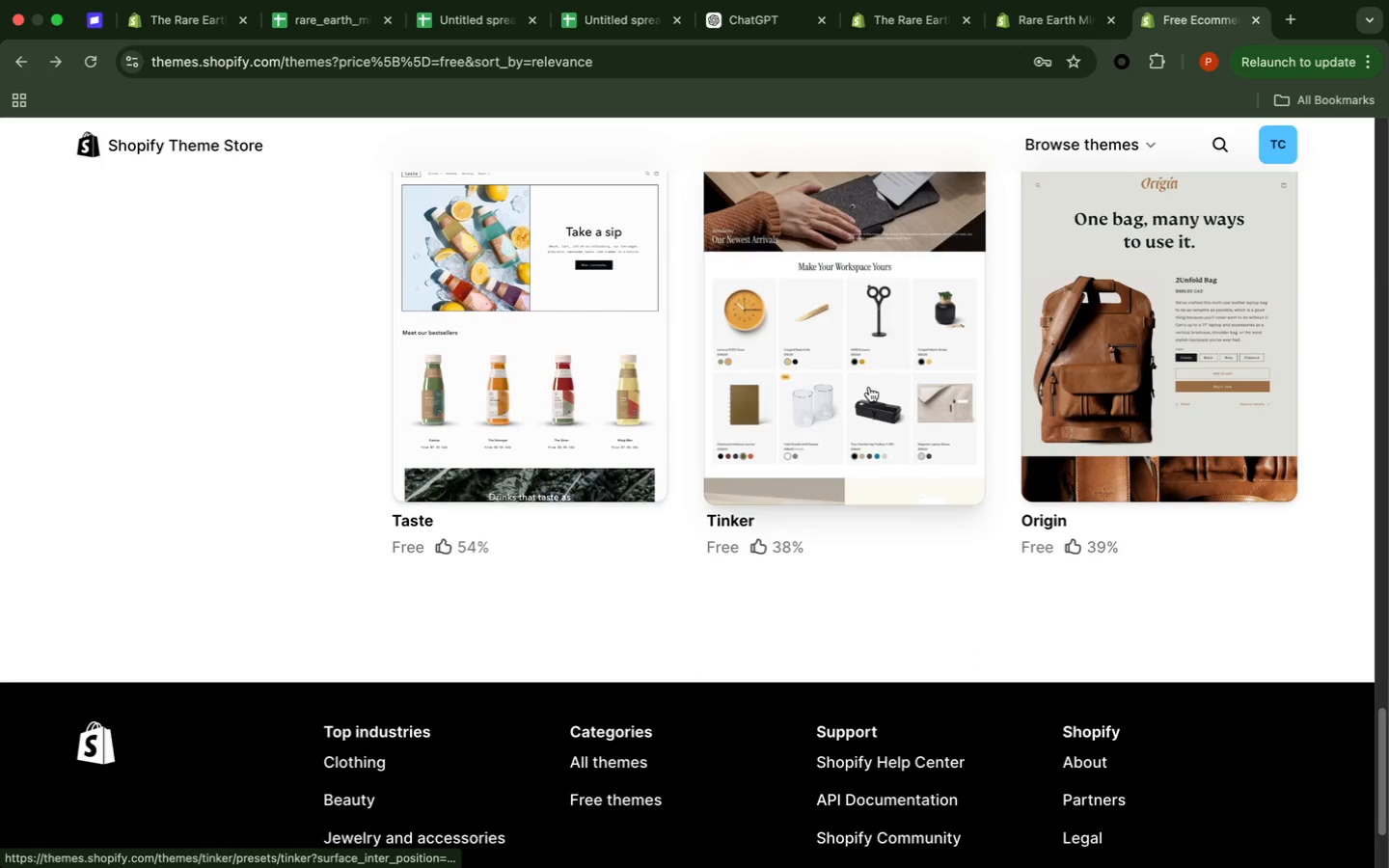 
left_click([867, 386])
 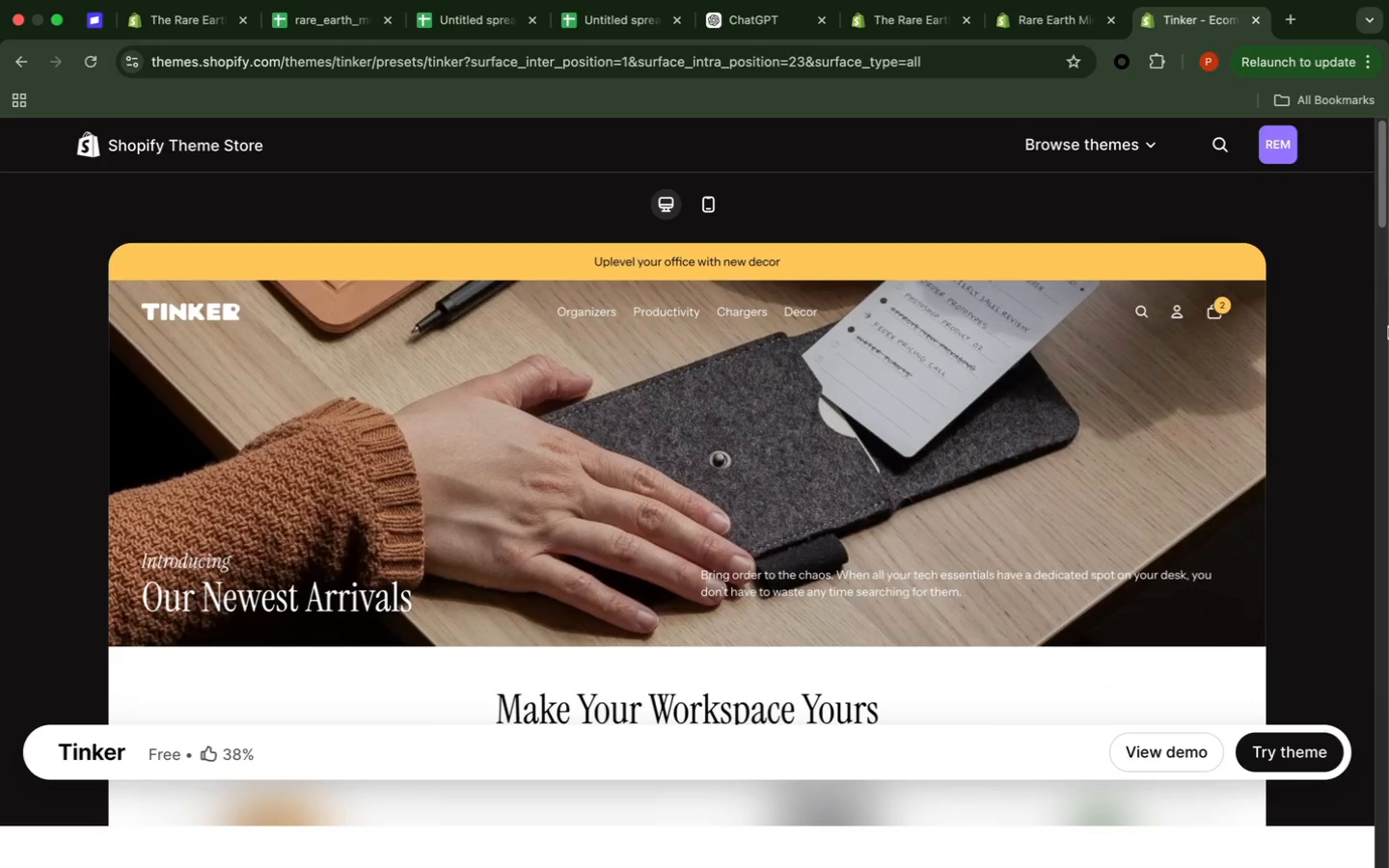 
left_click([1337, 306])
 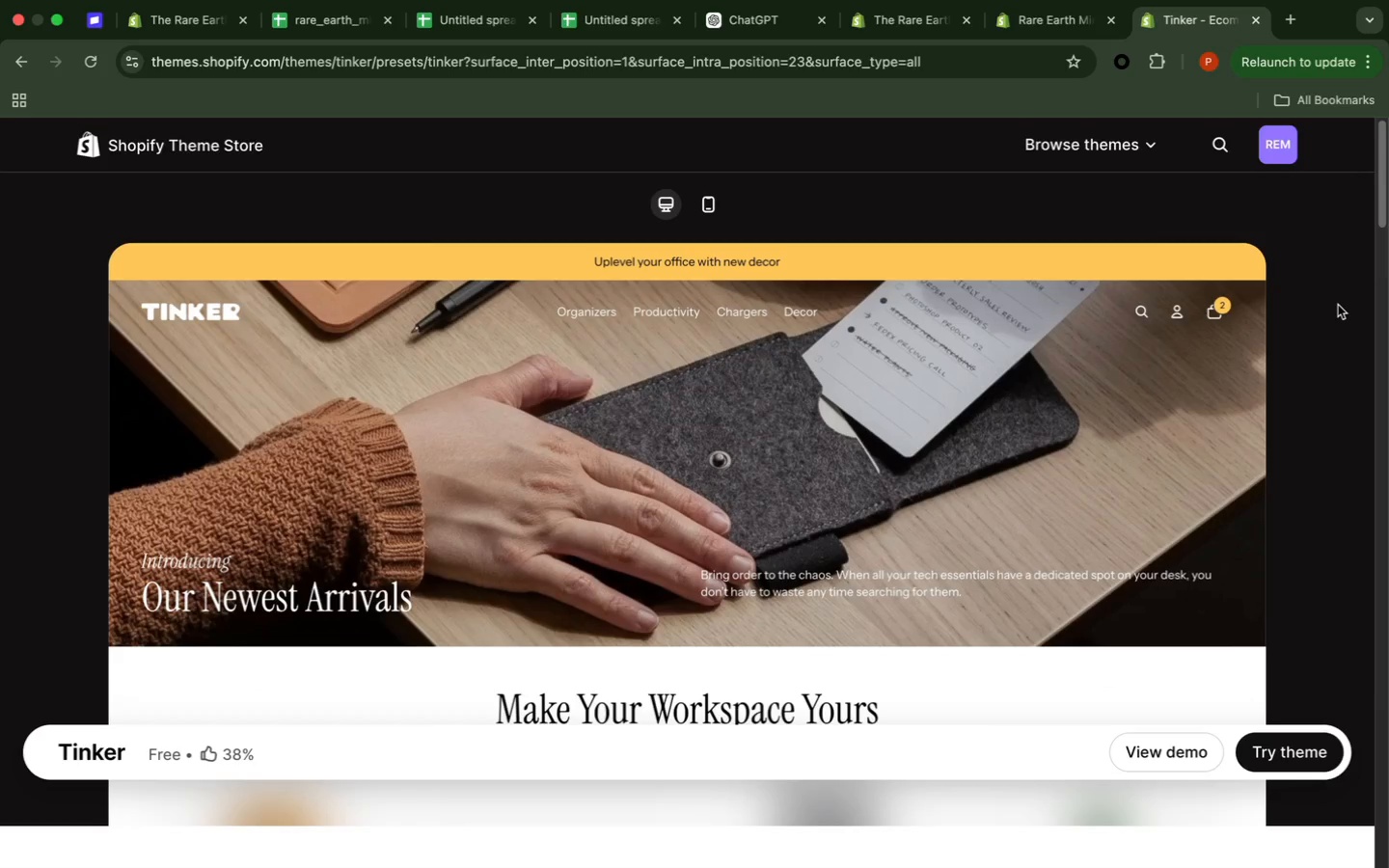 
scroll: coordinate [1336, 304], scroll_direction: down, amount: 16.0
 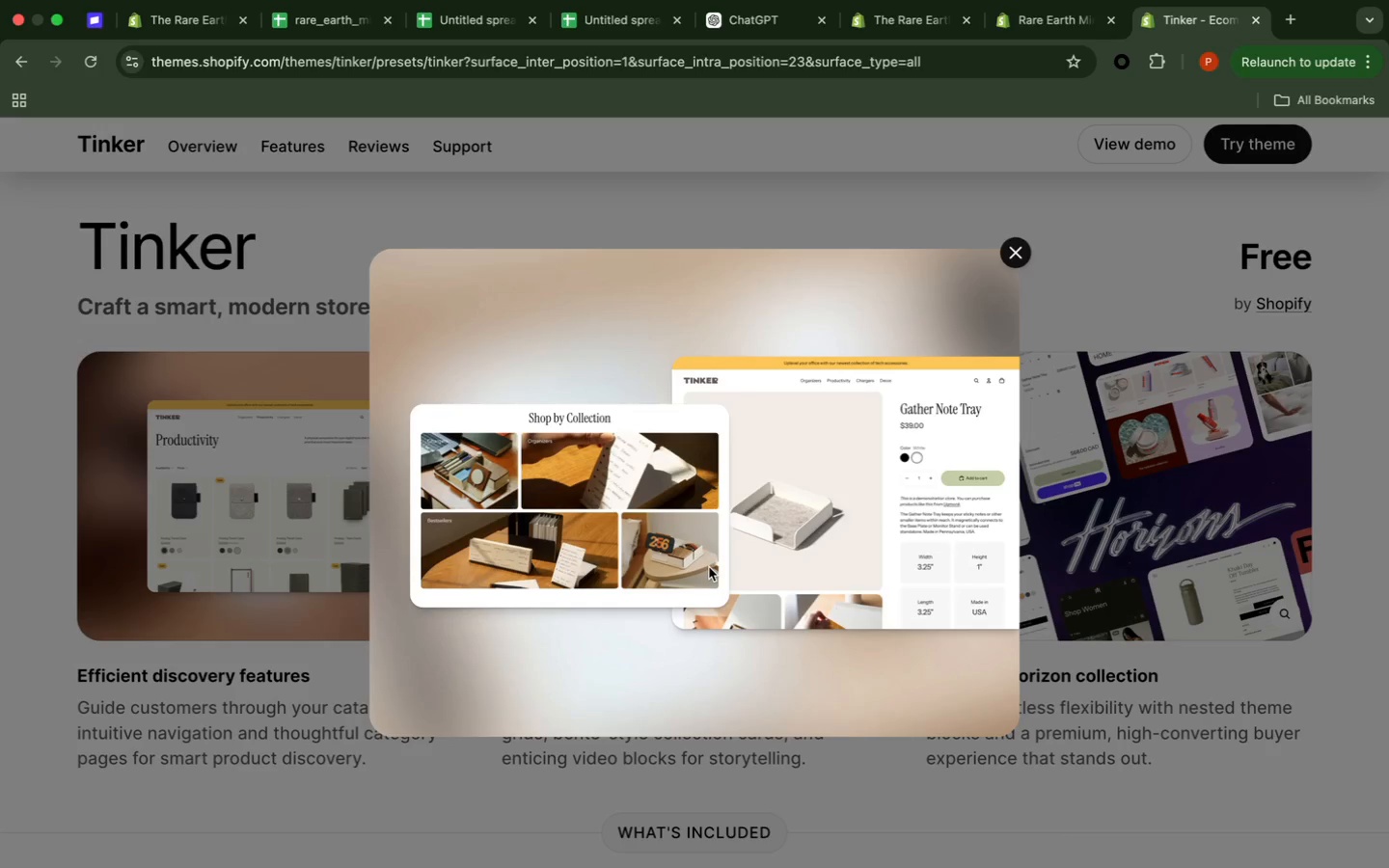 
wait(18.68)
 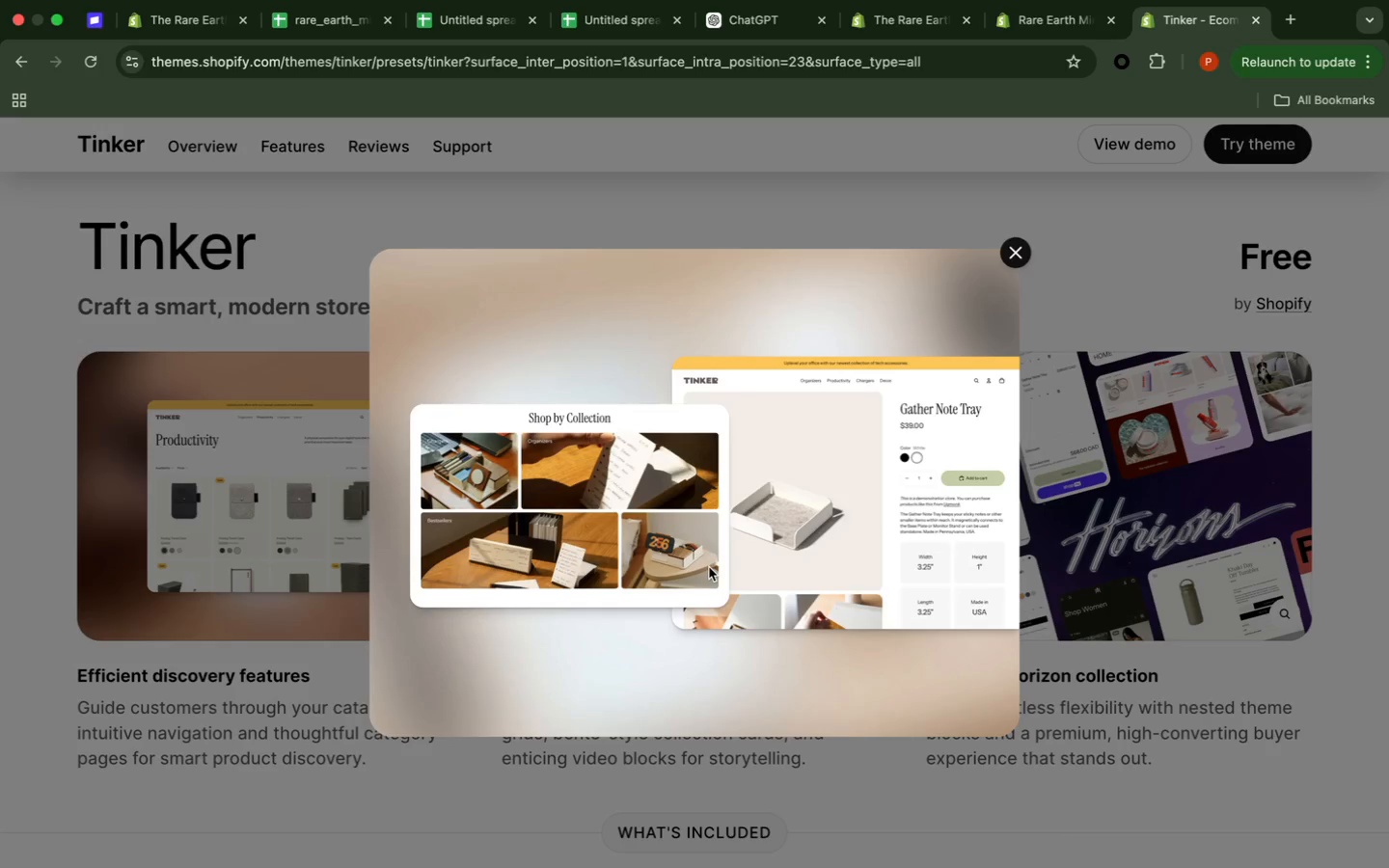 
left_click([610, 503])
 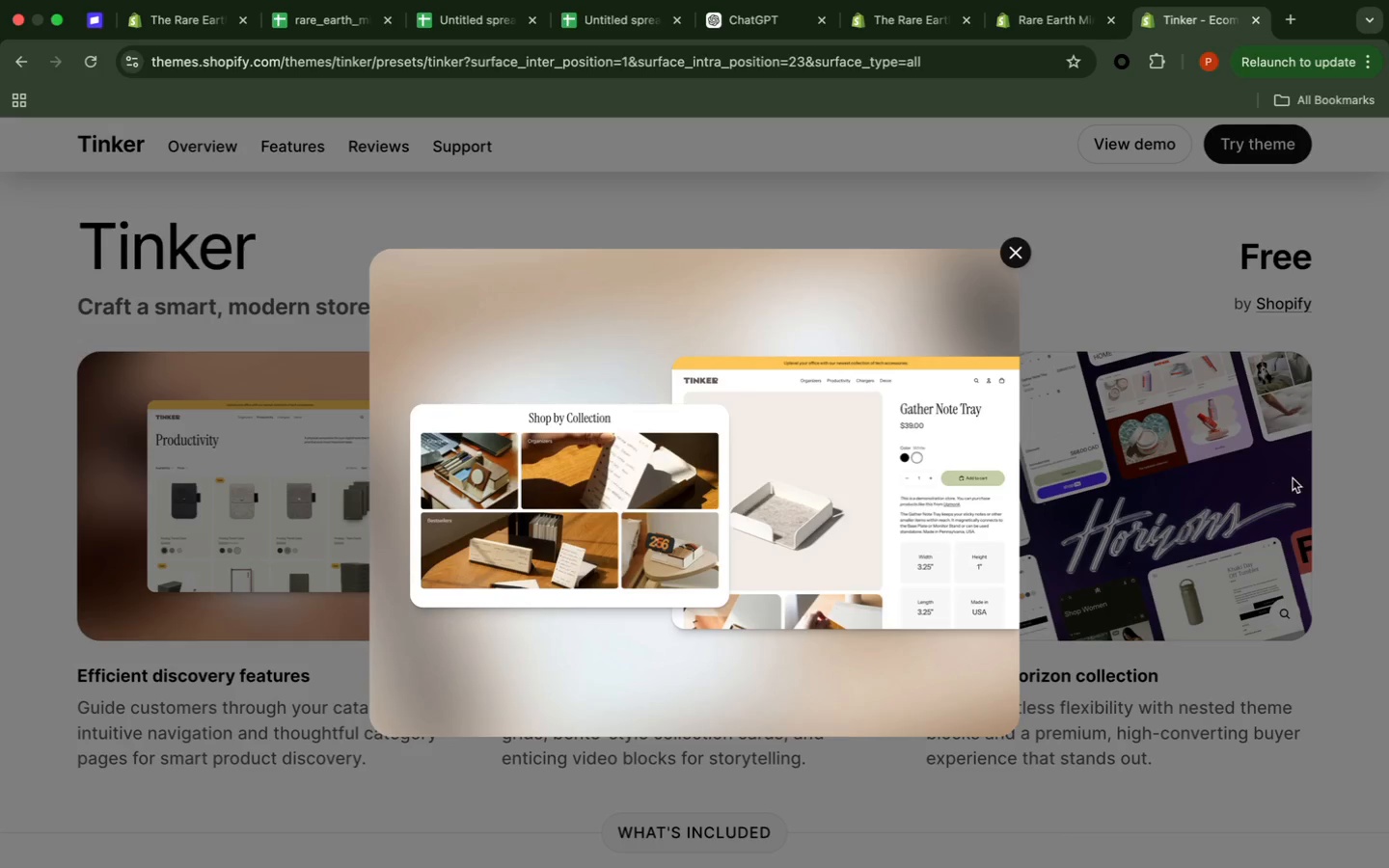 
left_click([1220, 459])
 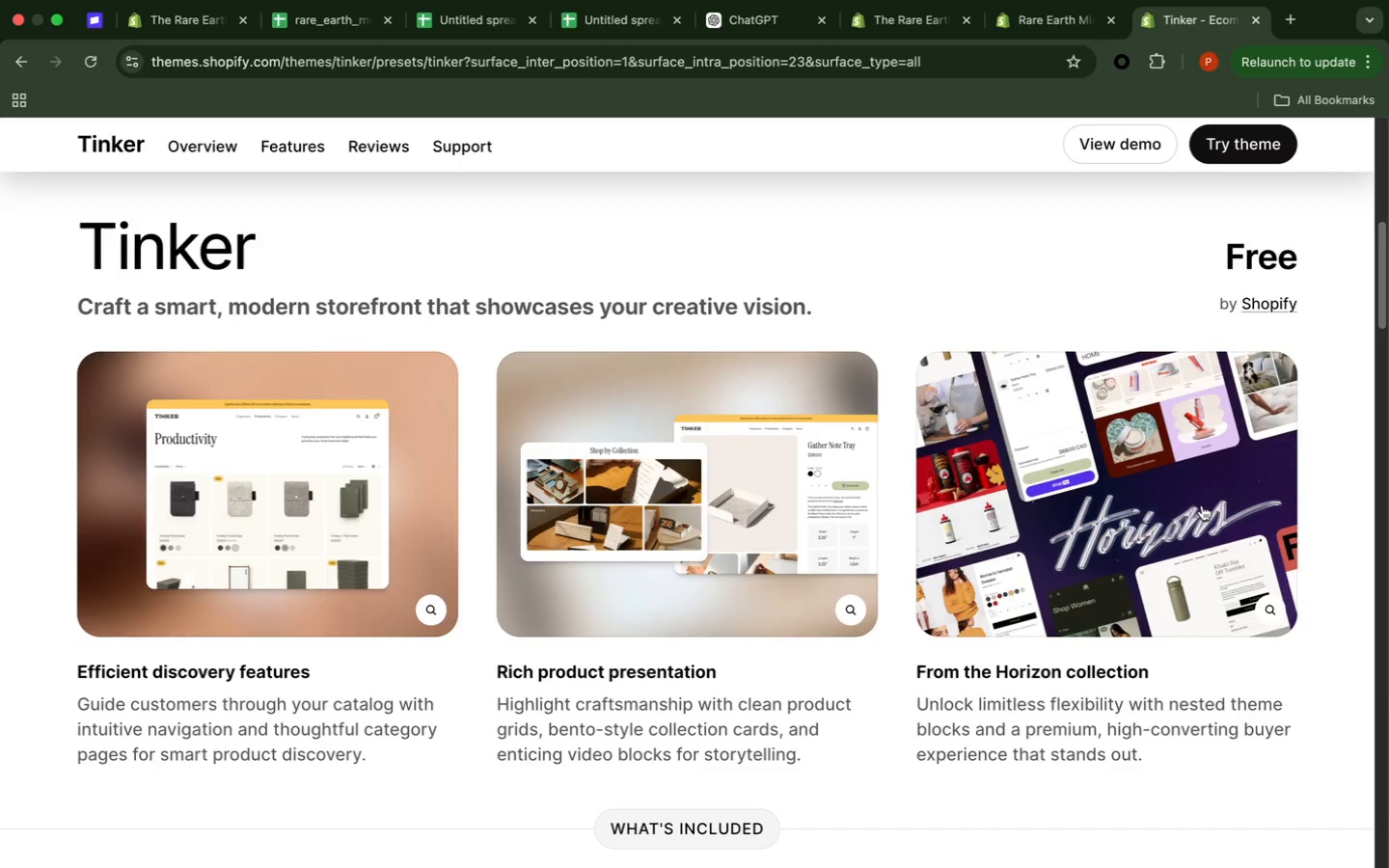 
left_click([1202, 505])
 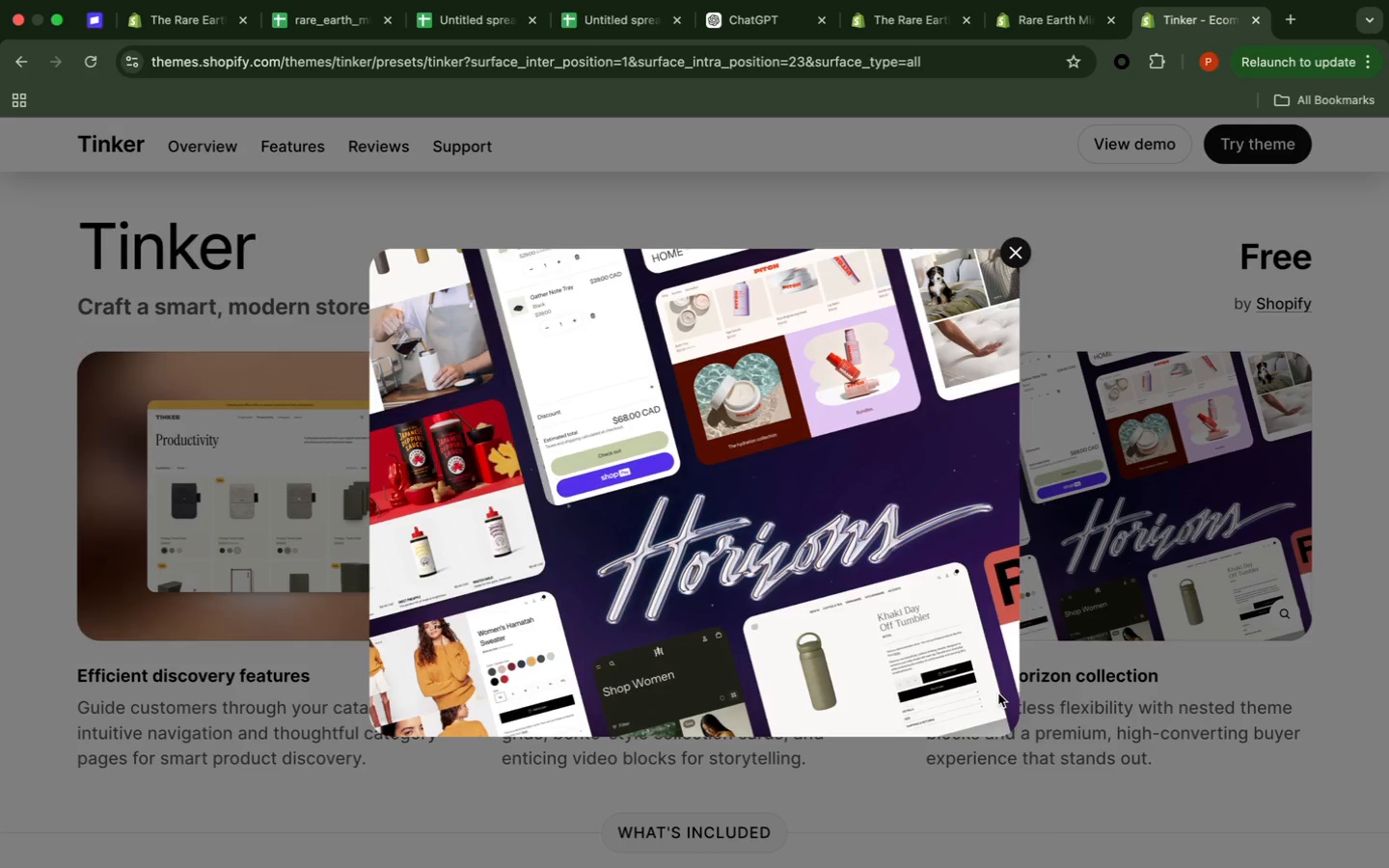 
wait(28.6)
 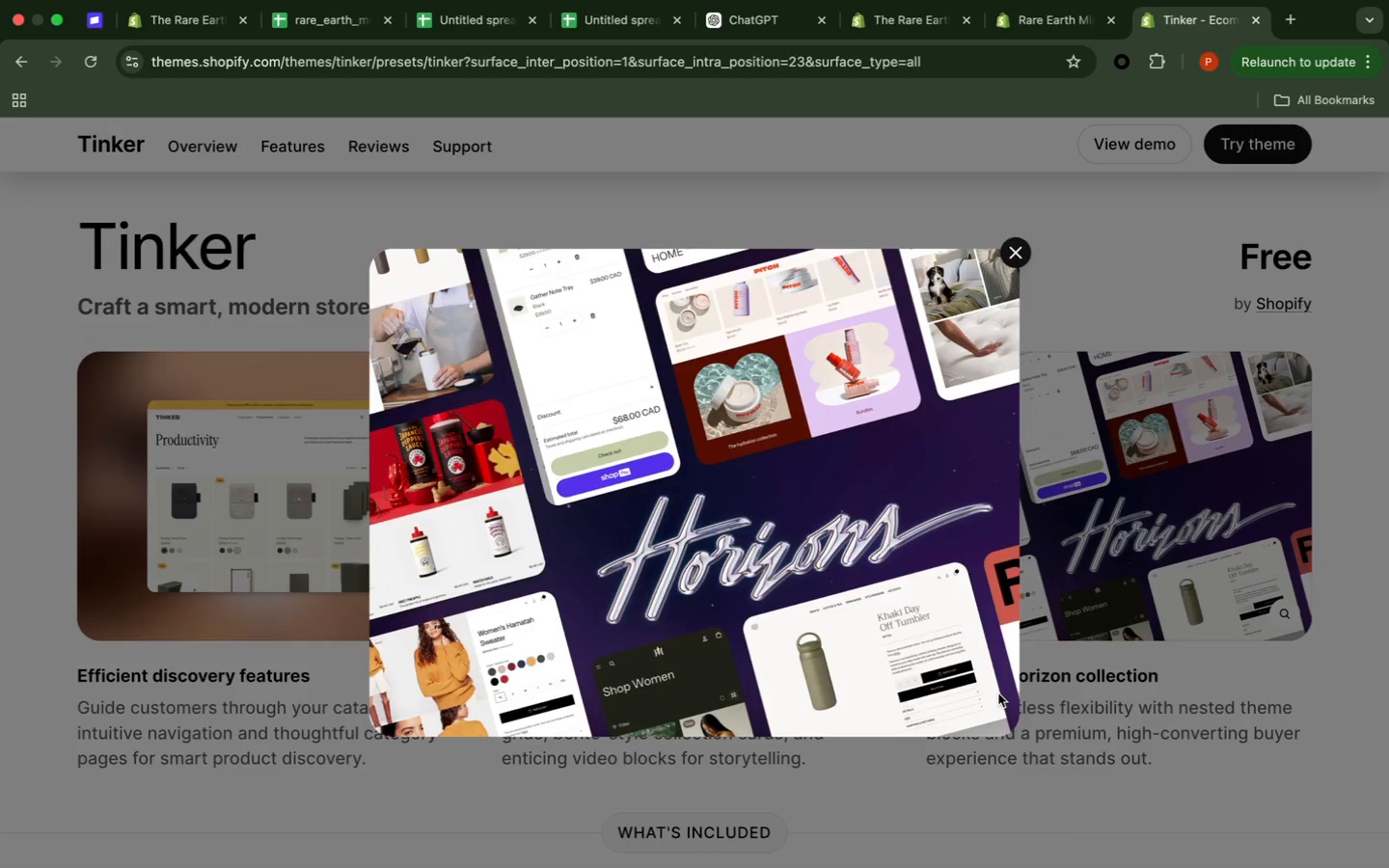 
left_click([1020, 253])
 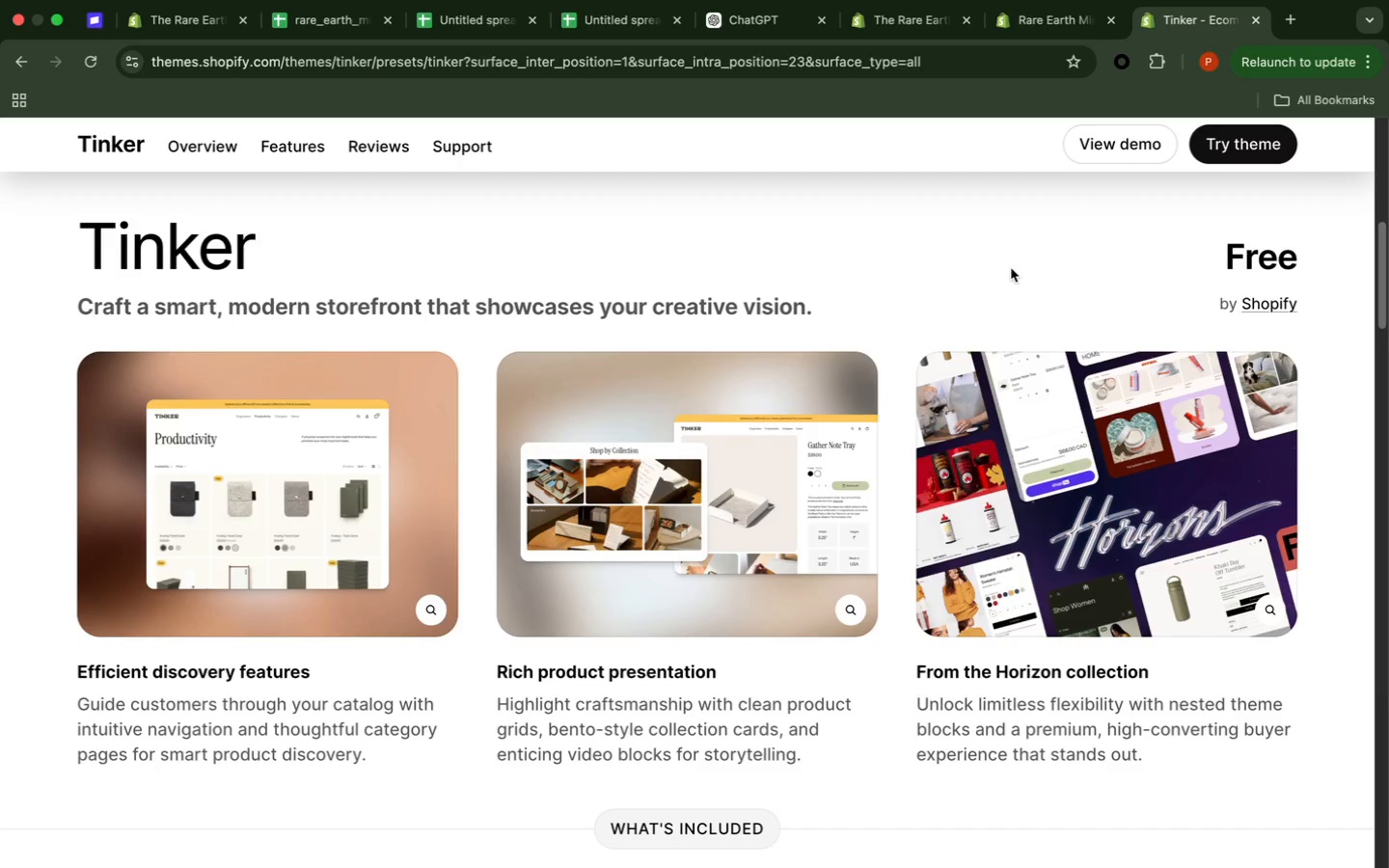 
wait(14.56)
 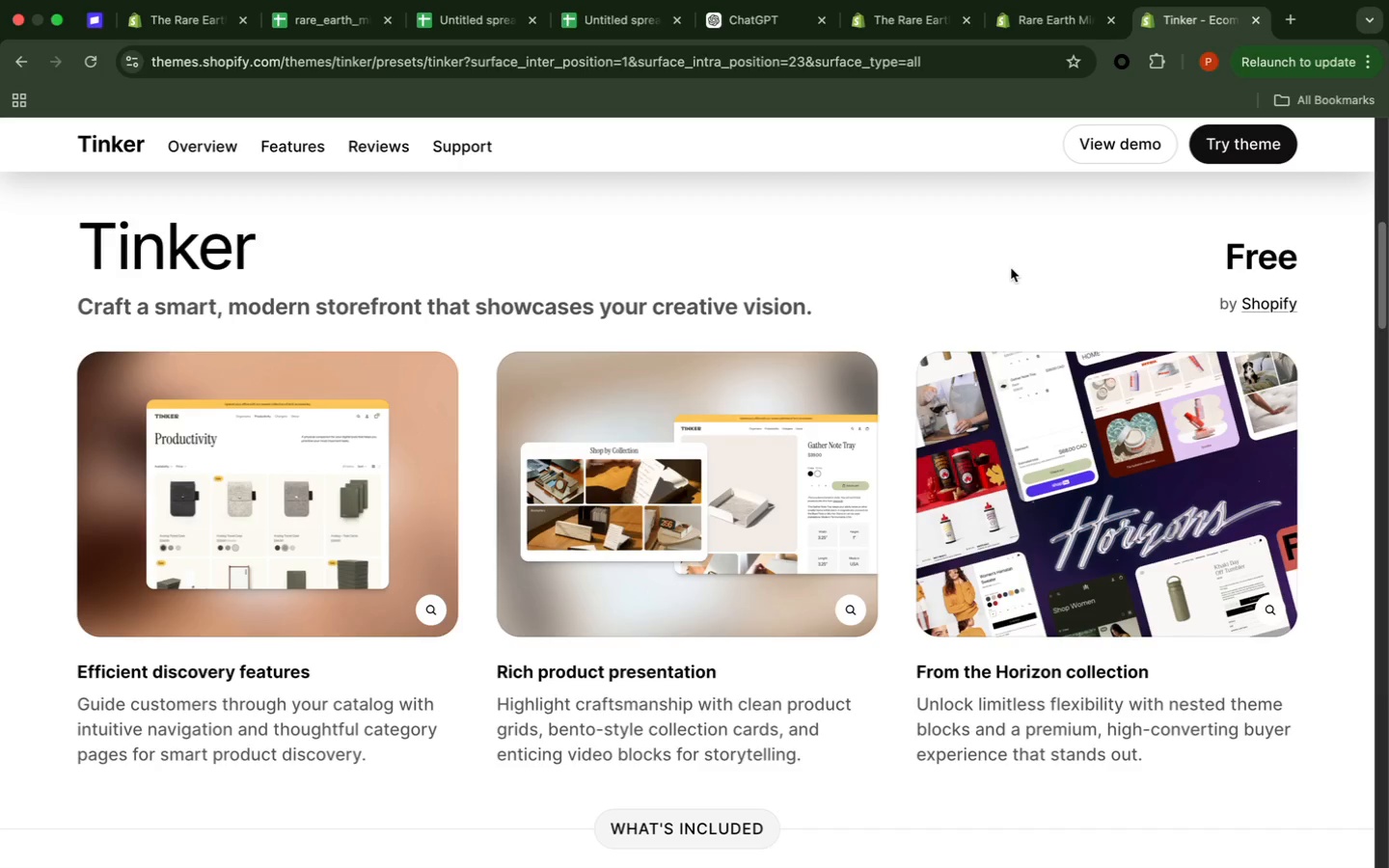 
scroll: coordinate [1010, 270], scroll_direction: down, amount: 11.0
 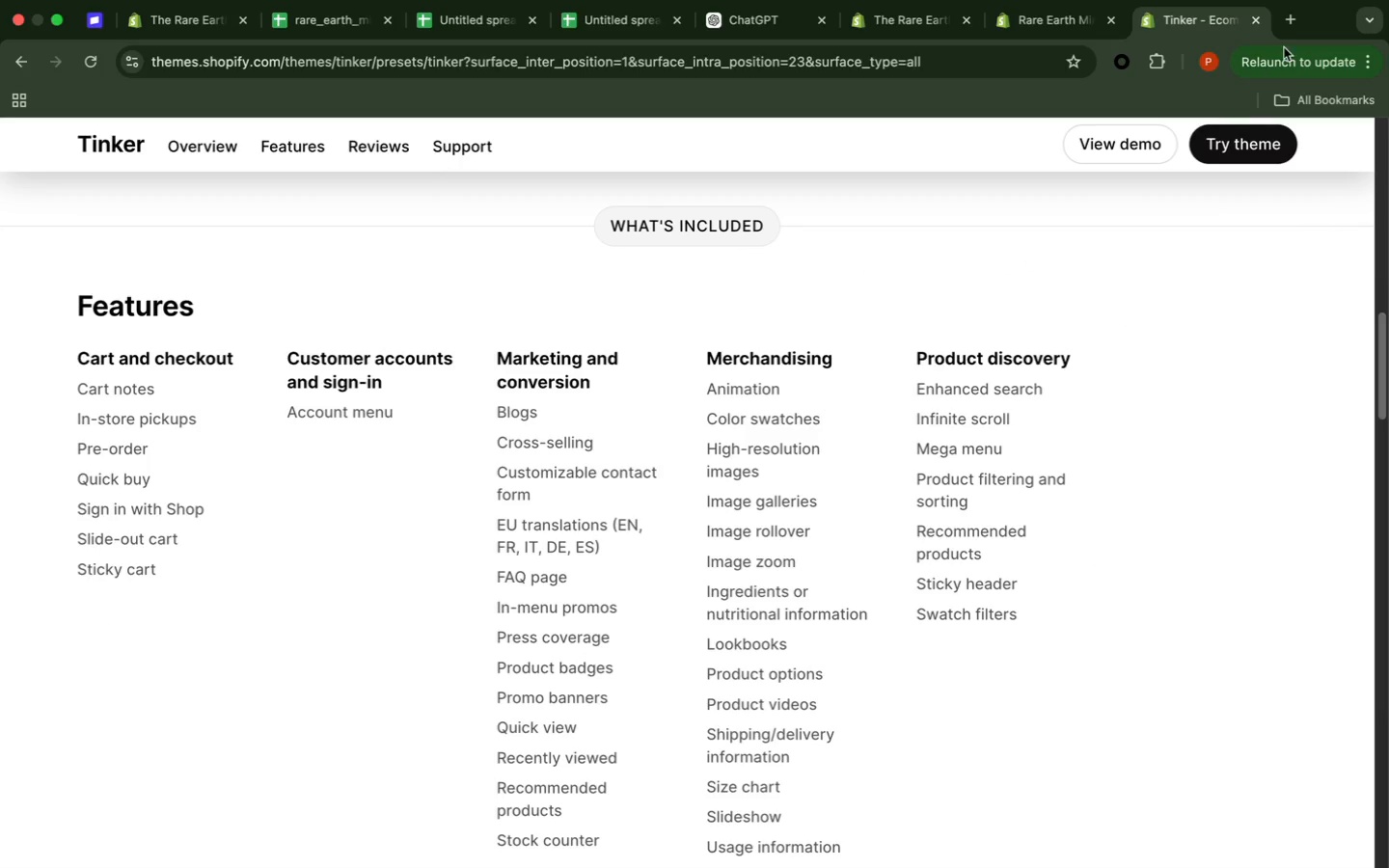 
left_click([1131, 159])
 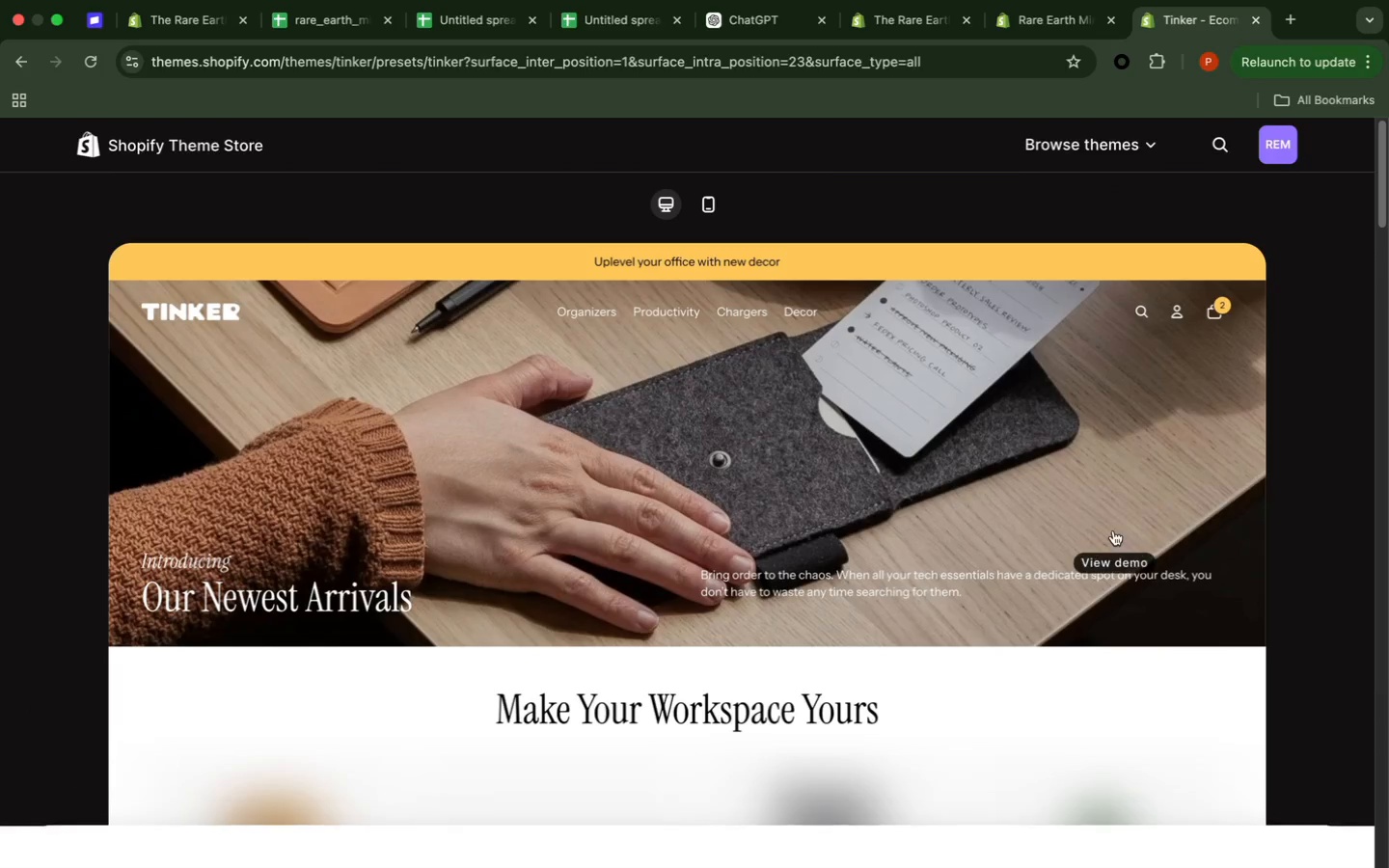 
left_click([1346, 280])
 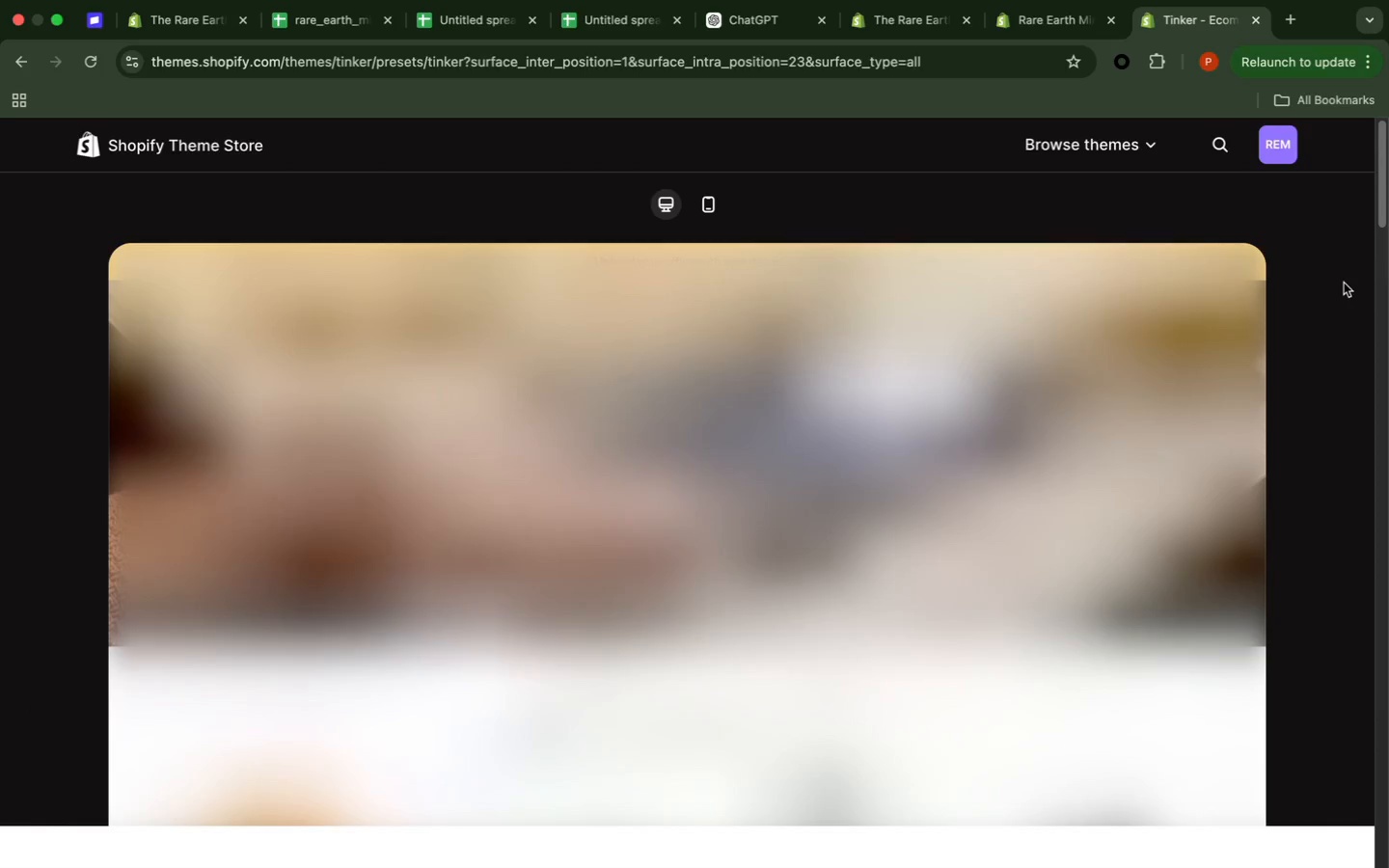 
scroll: coordinate [1344, 283], scroll_direction: down, amount: 7.0
 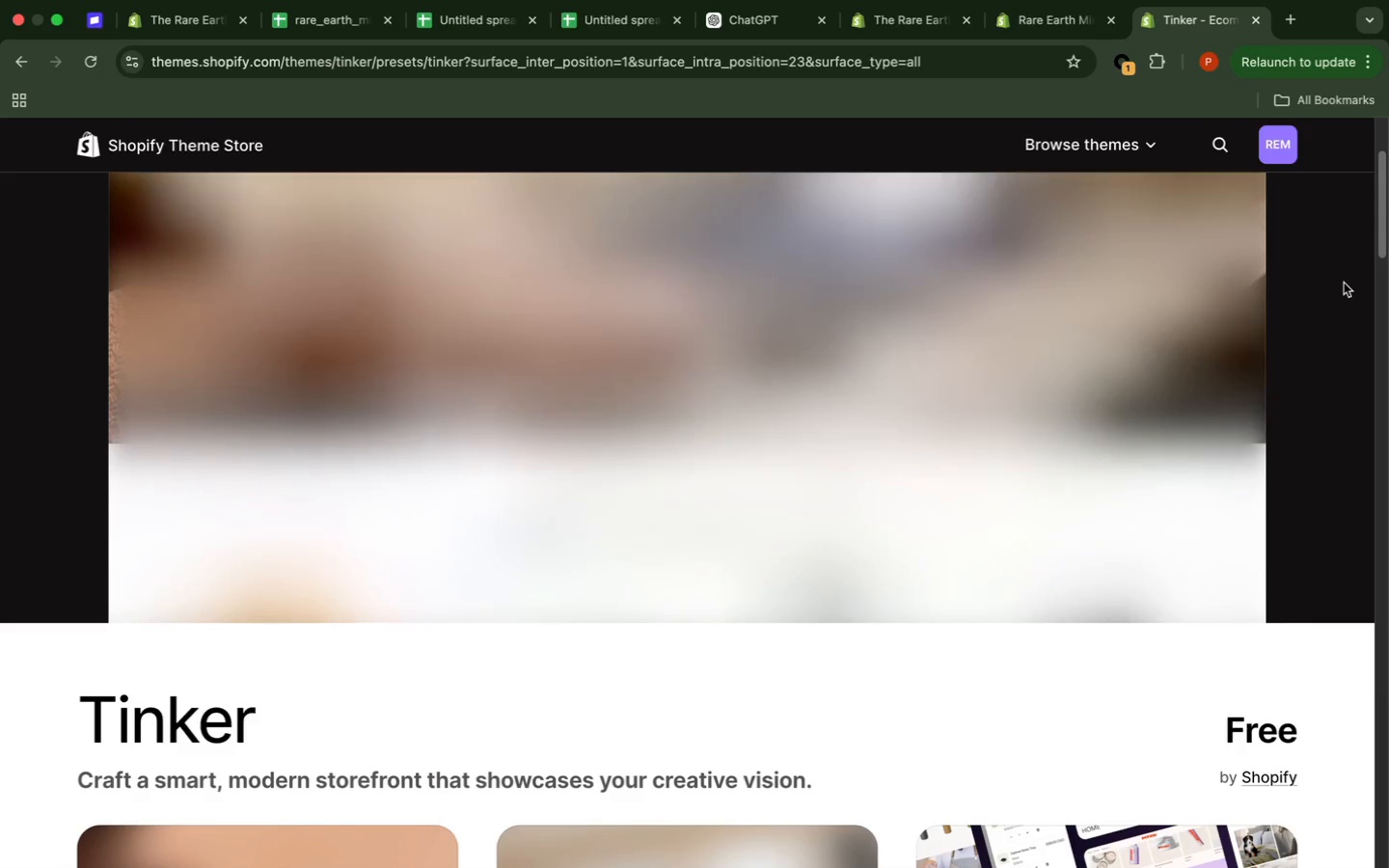 
wait(8.75)
 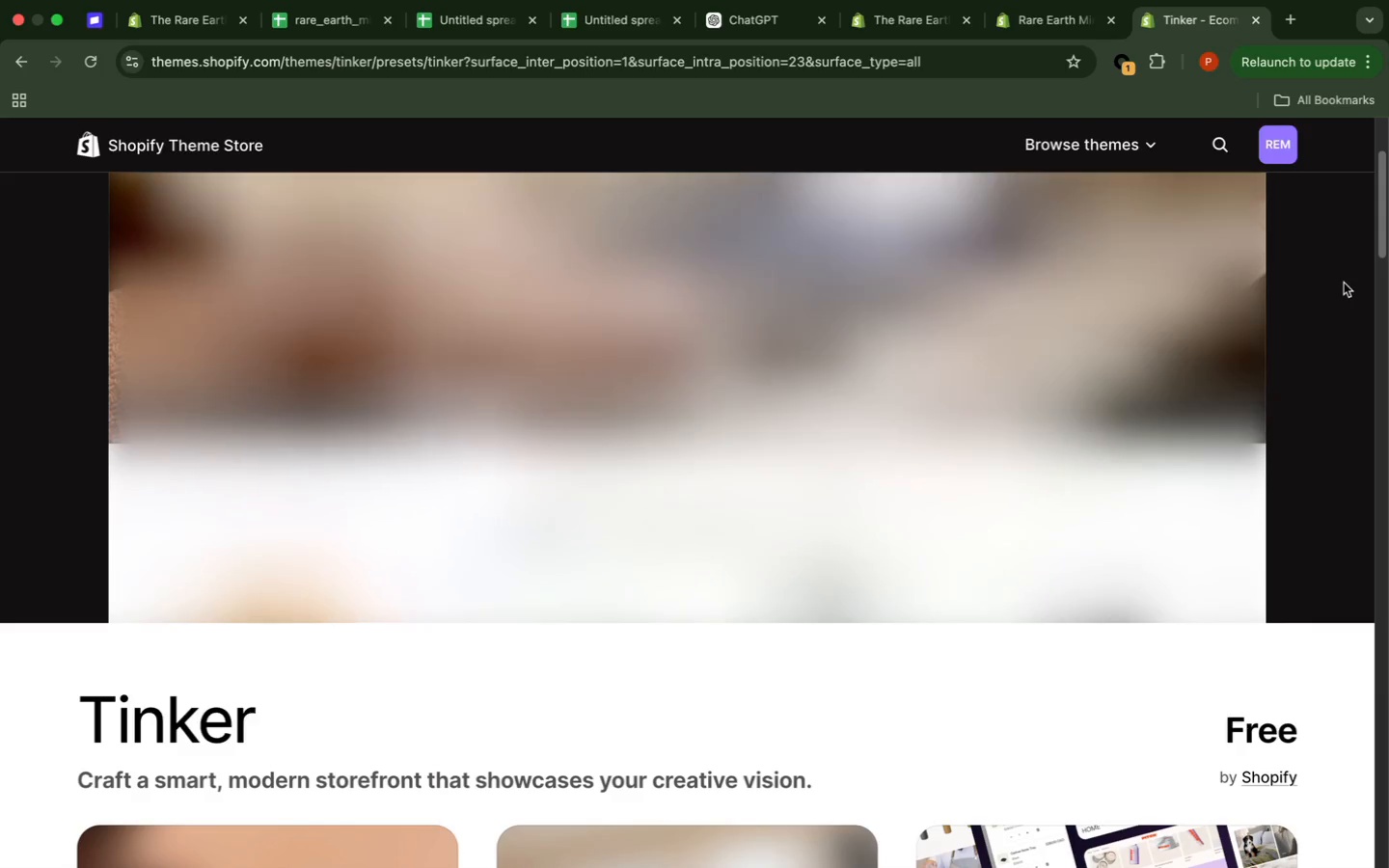 
left_click([1368, 472])
 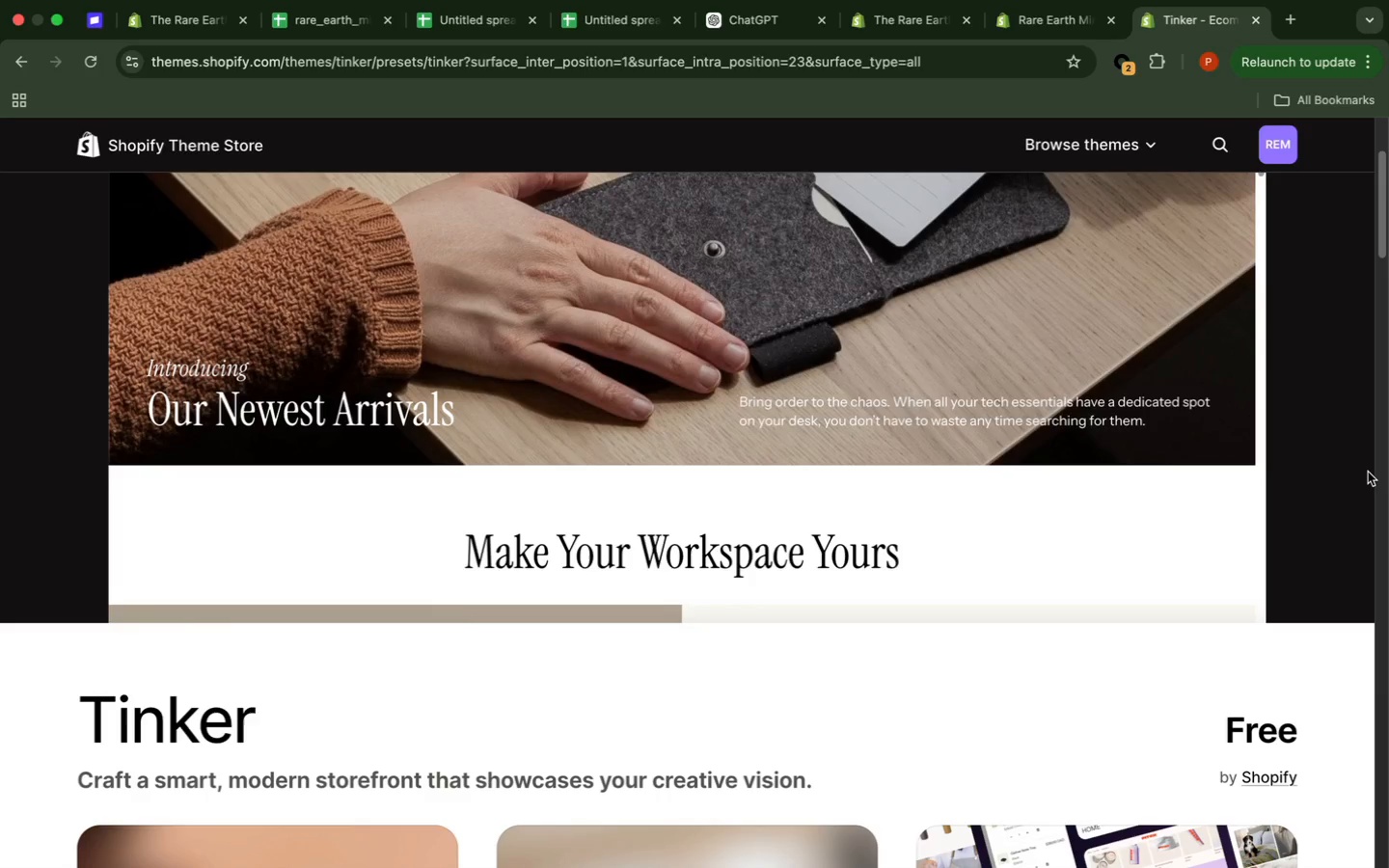 
scroll: coordinate [1368, 472], scroll_direction: down, amount: 29.0
 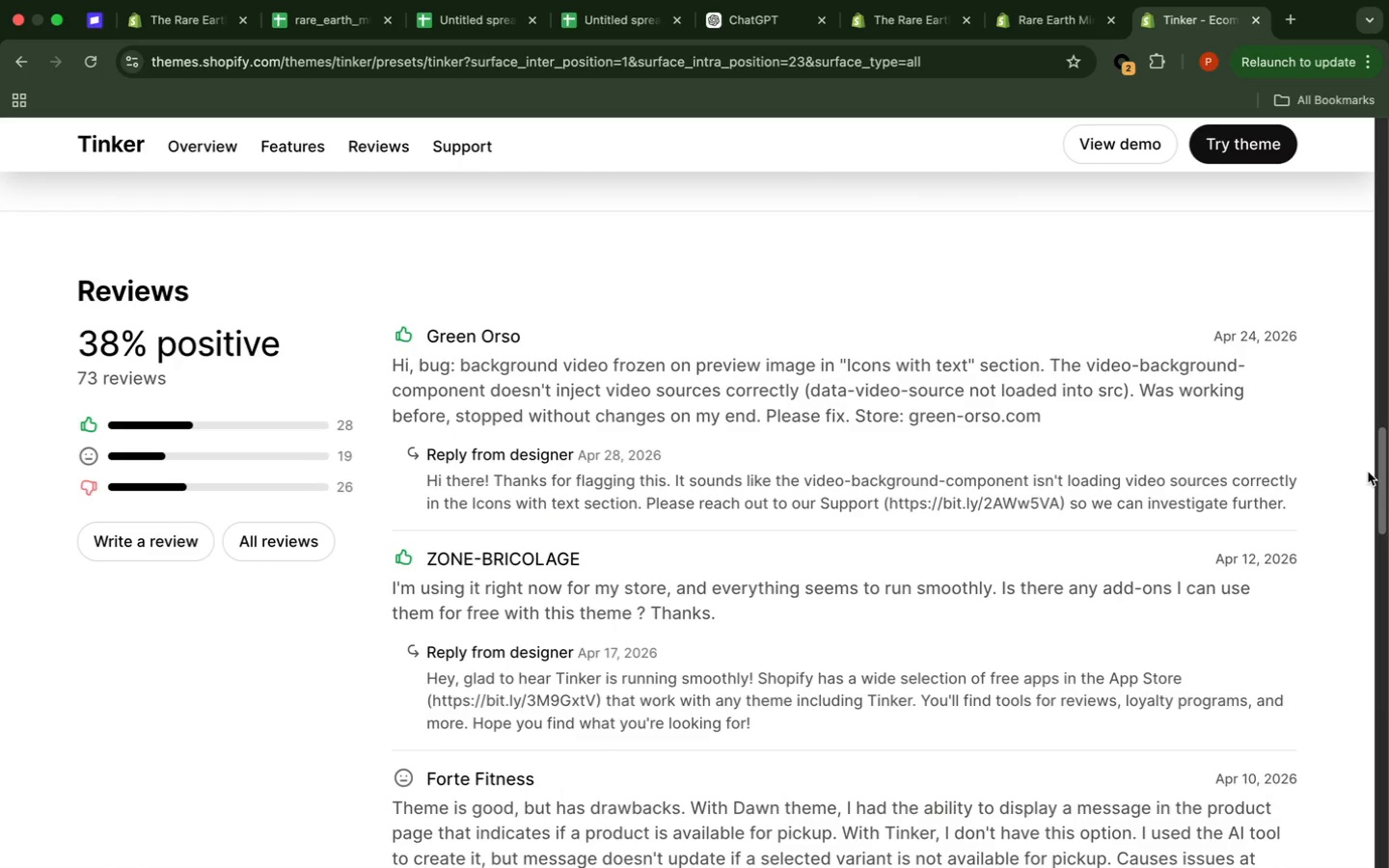 
scroll: coordinate [1368, 475], scroll_direction: up, amount: 42.0
 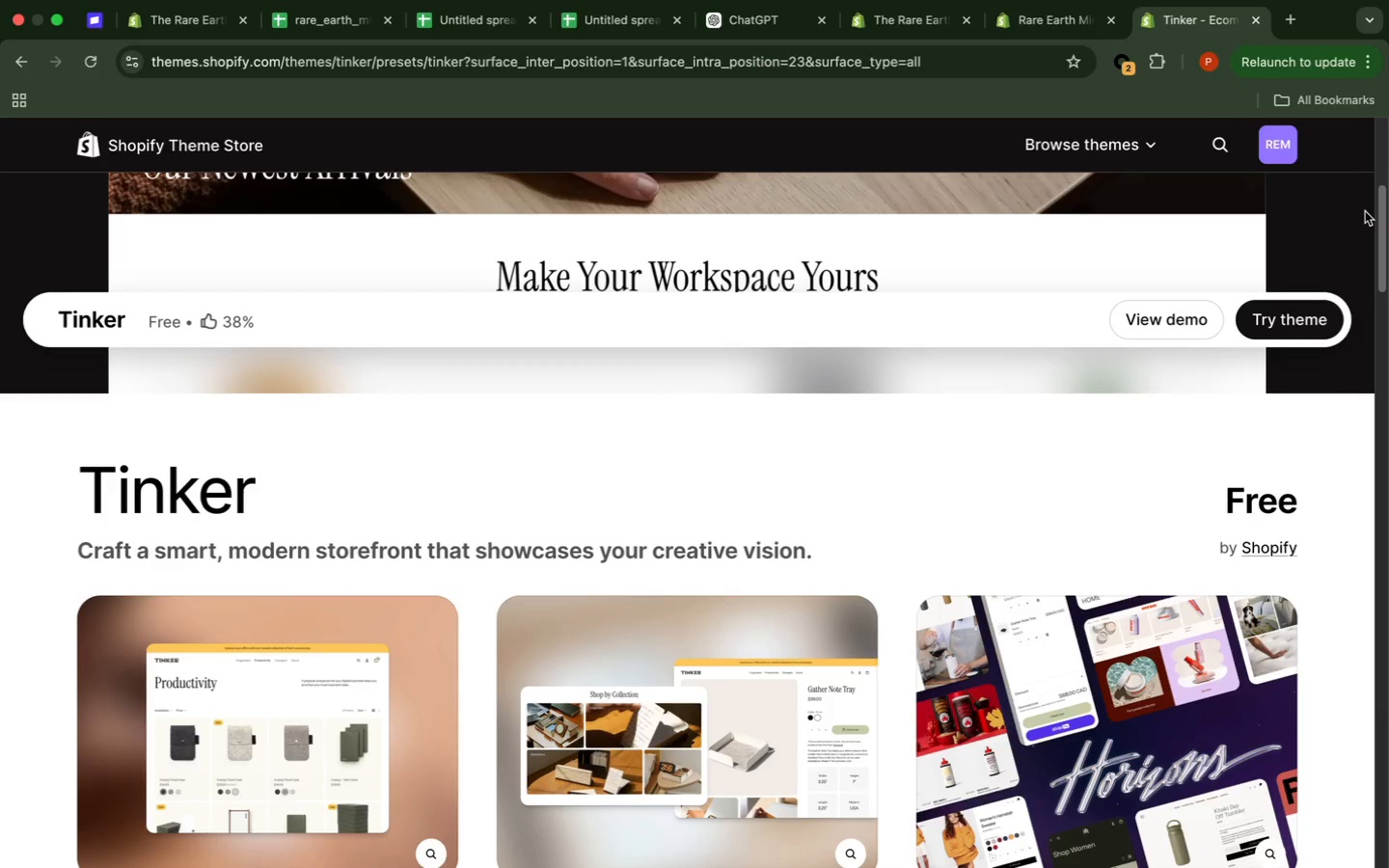 
left_click_drag(start_coordinate=[1381, 230], to_coordinate=[1385, 307])
 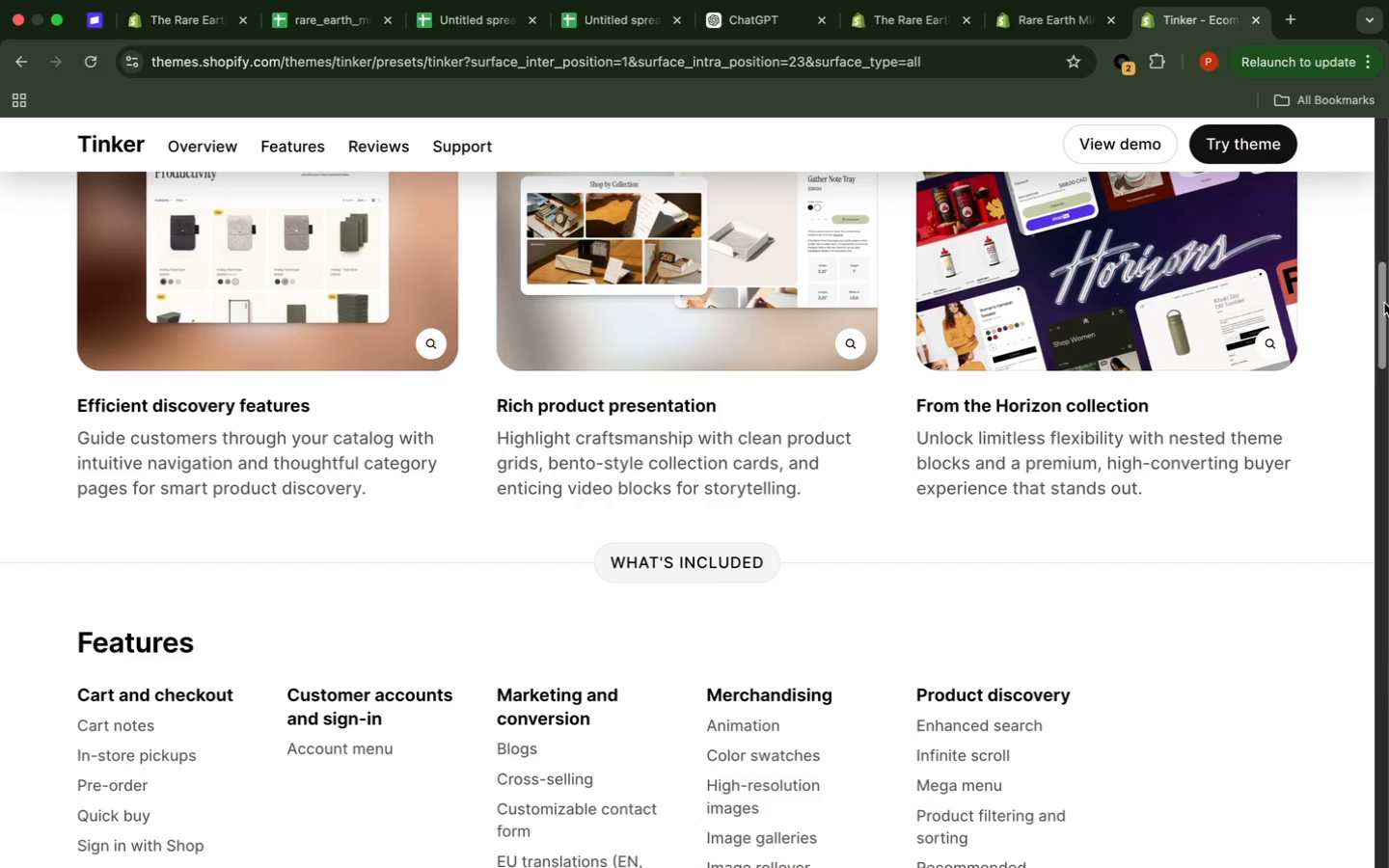 
left_click([1384, 303])
 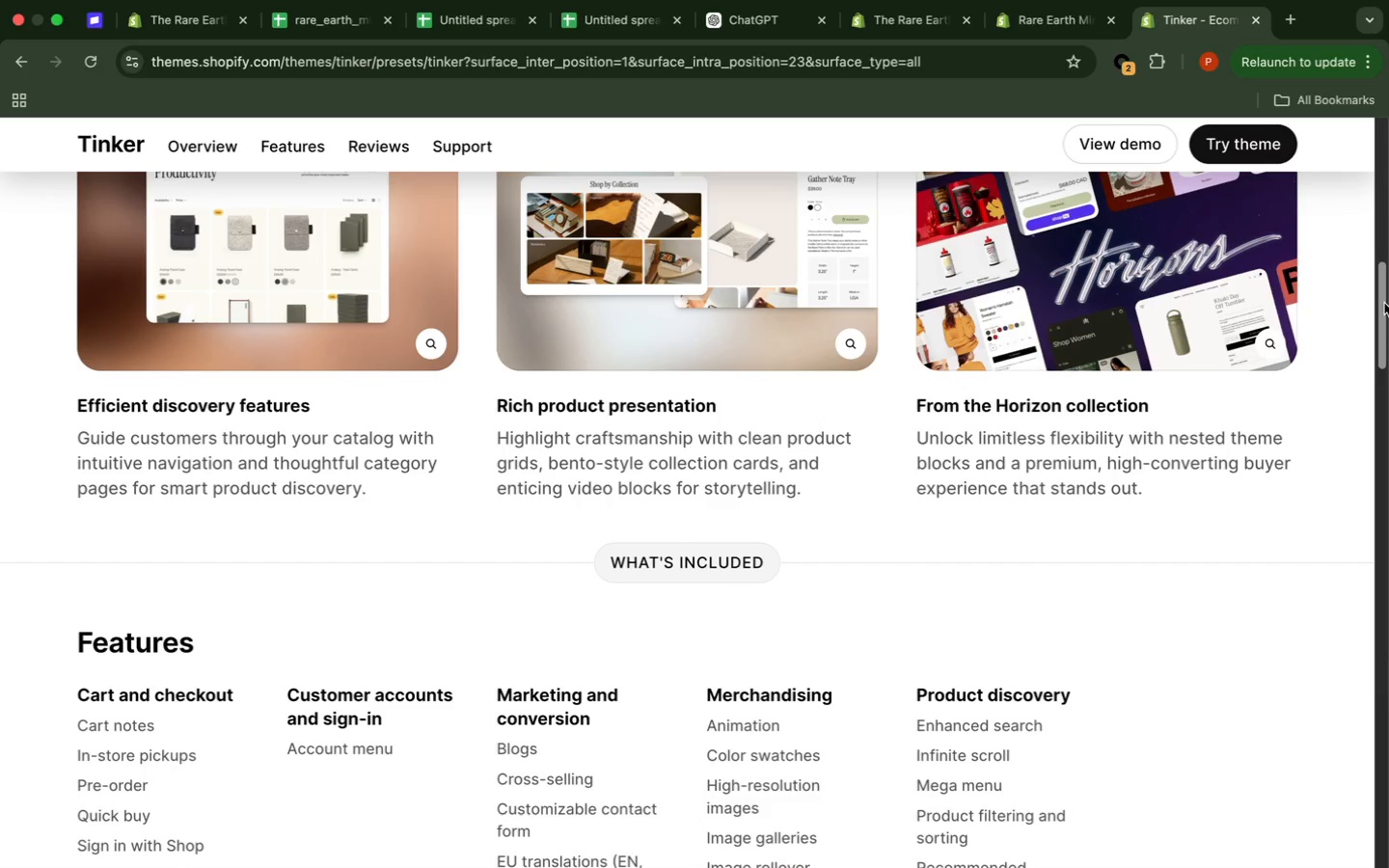 
left_click_drag(start_coordinate=[1384, 303], to_coordinate=[1387, 0])
 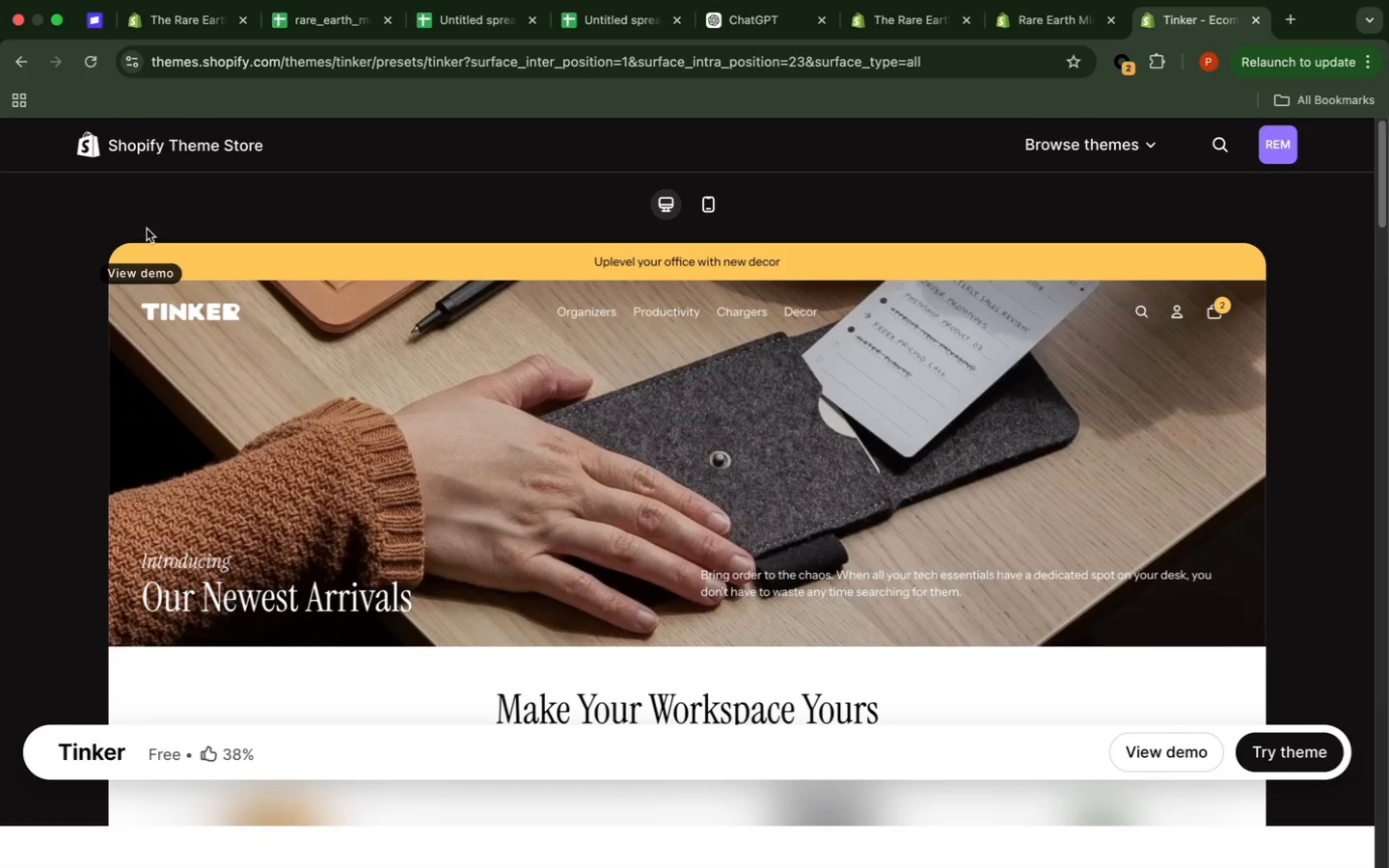 
wait(8.79)
 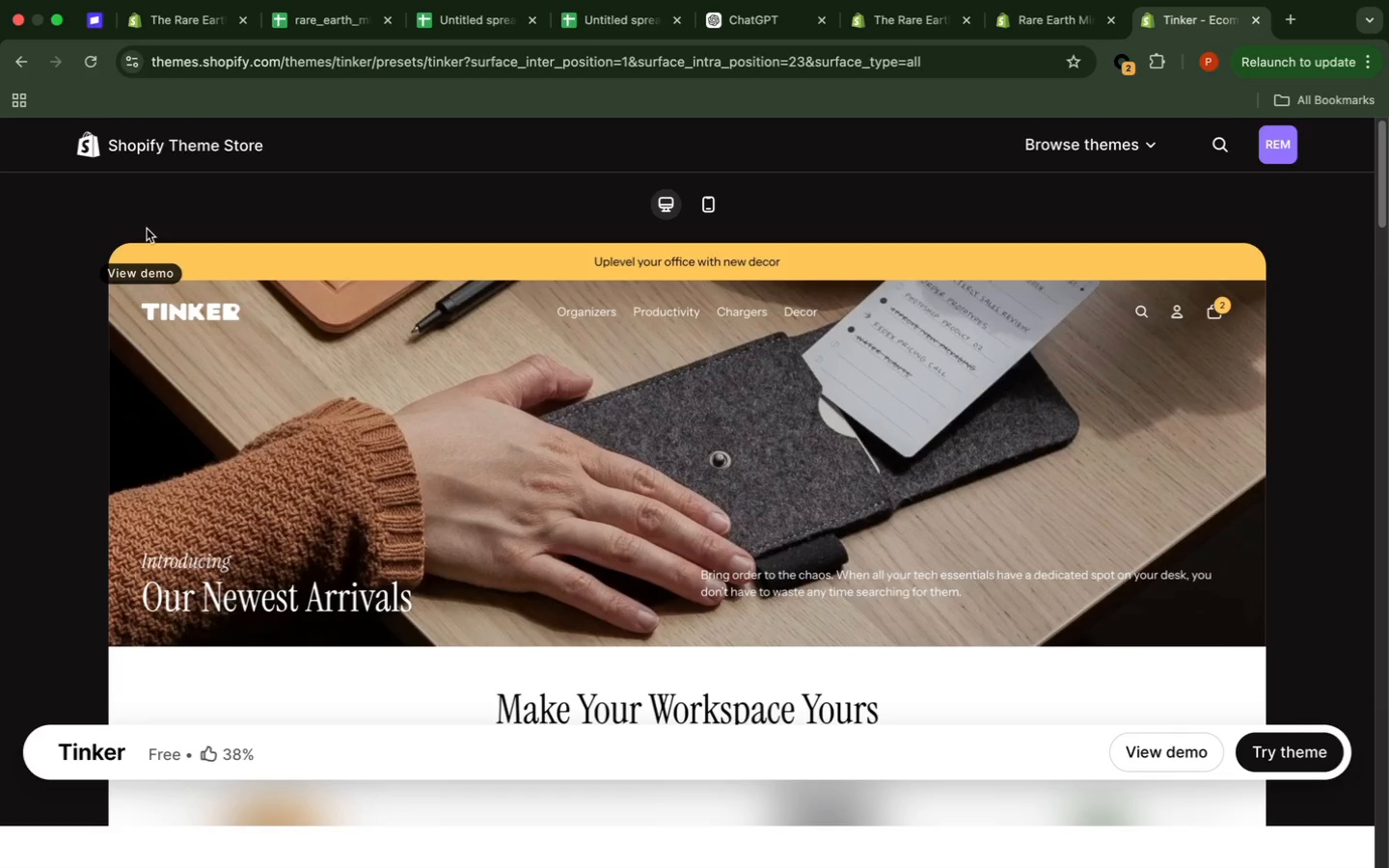 
left_click_drag(start_coordinate=[1384, 206], to_coordinate=[1329, 524])
 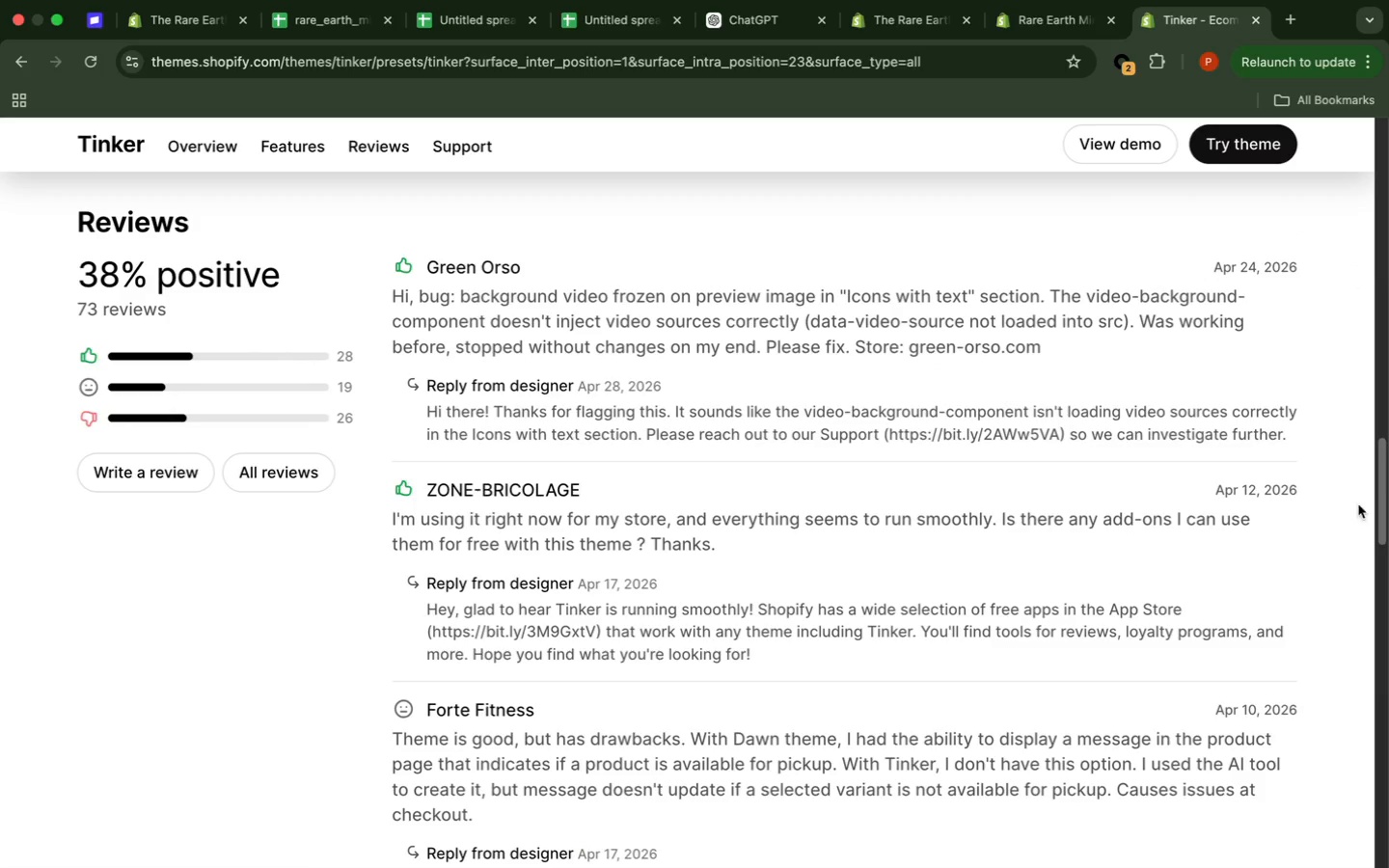 
left_click_drag(start_coordinate=[1381, 486], to_coordinate=[1262, 161])
 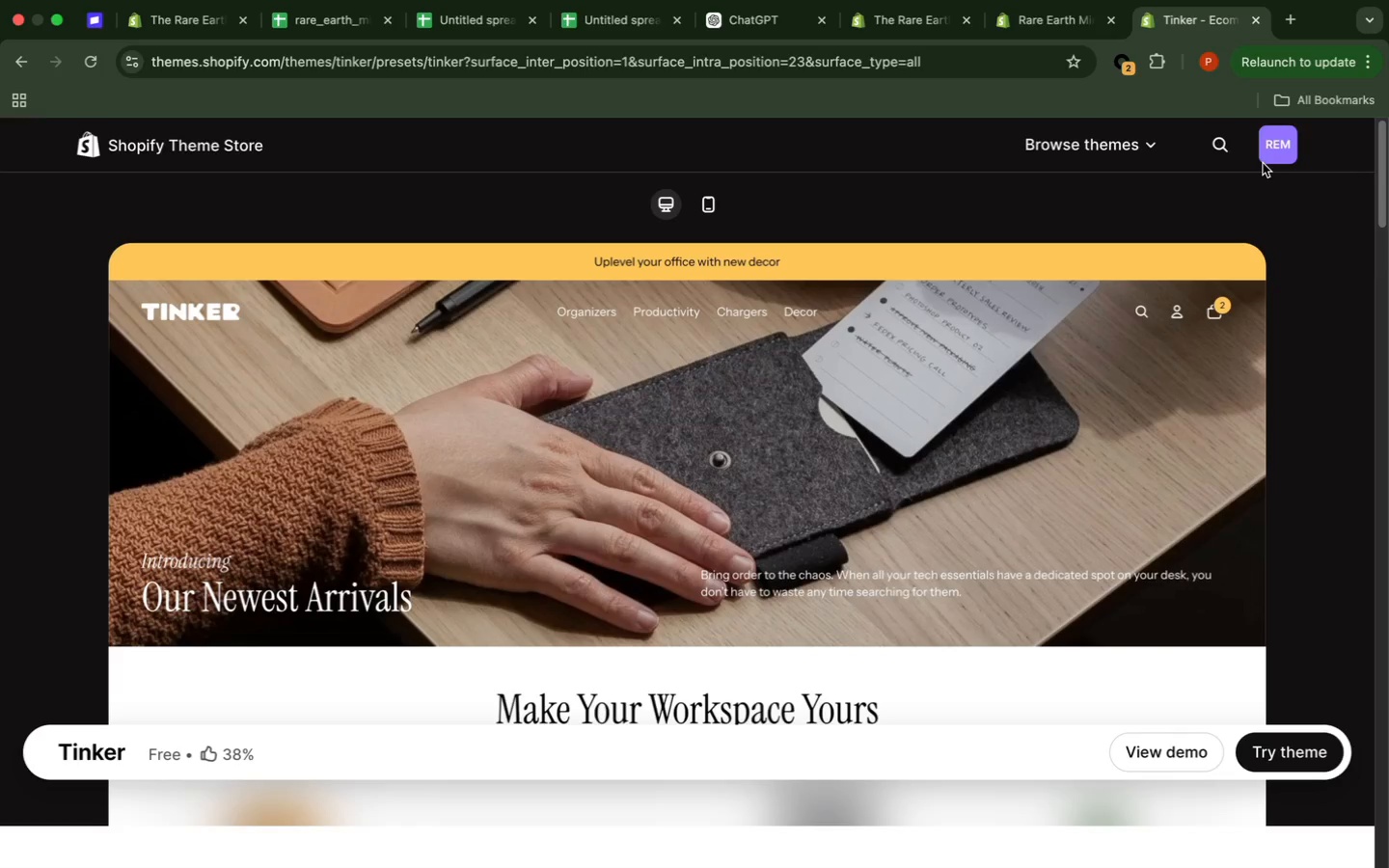 
double_click([1263, 163])
 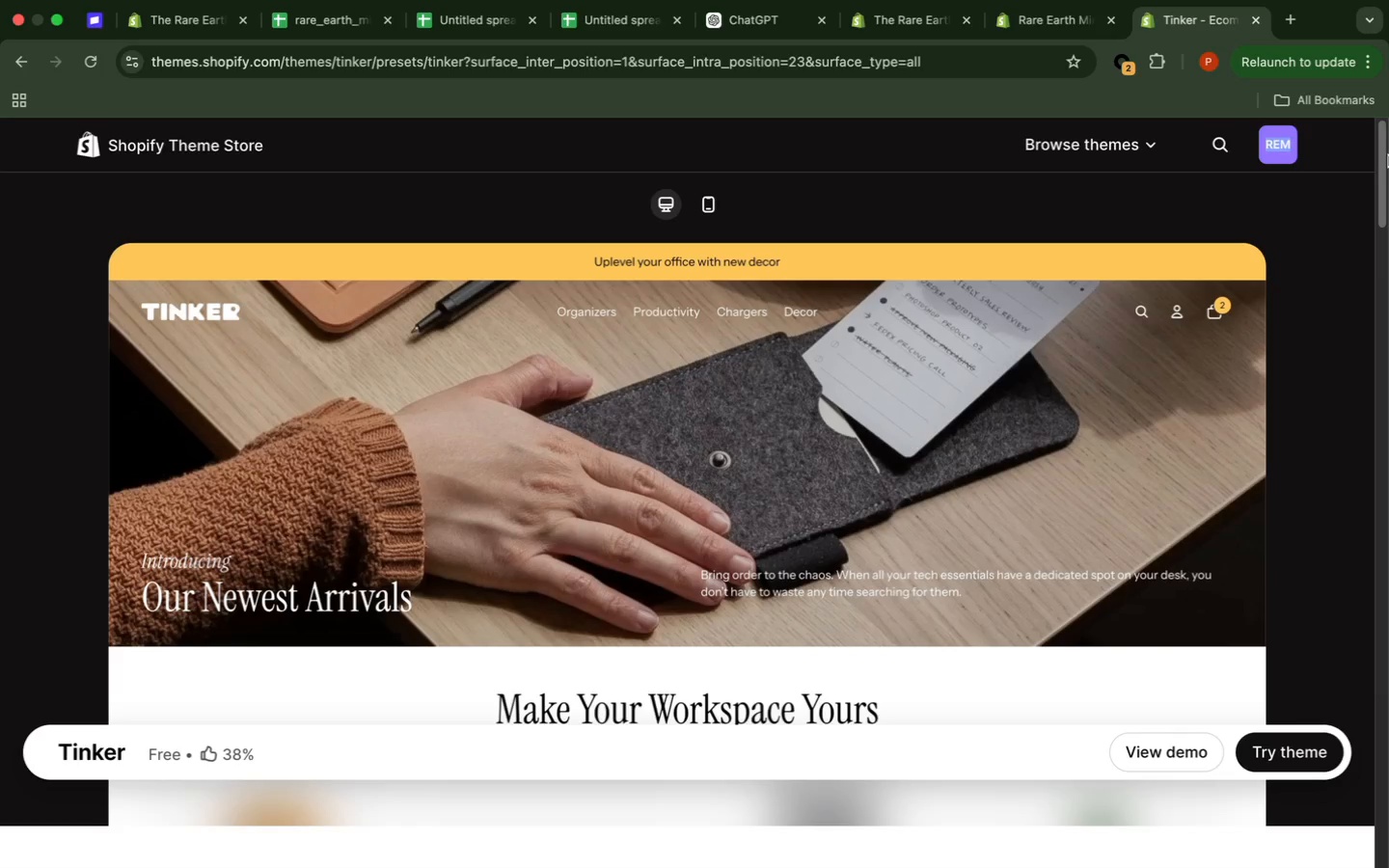 
wait(5.12)
 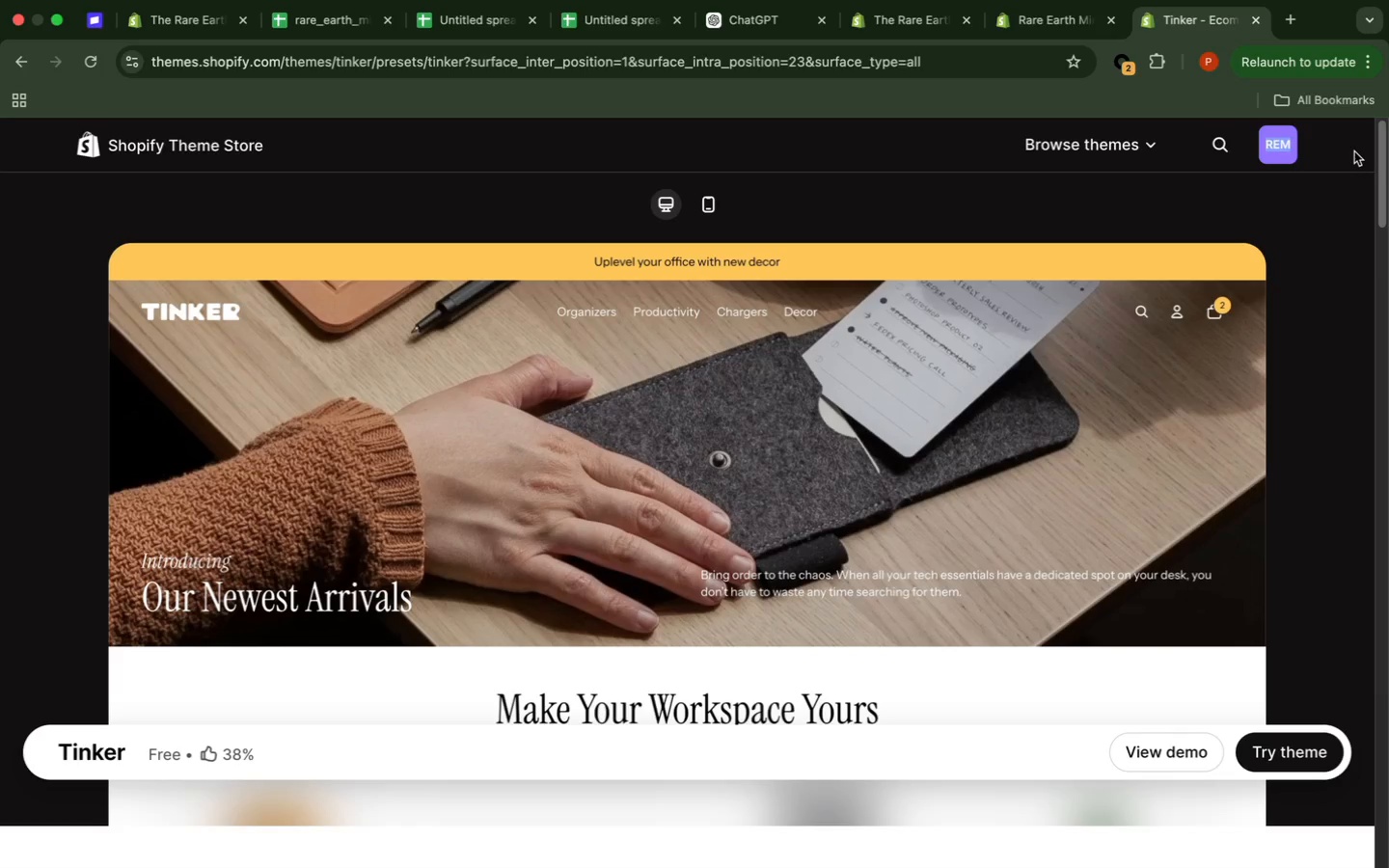 
left_click_drag(start_coordinate=[1388, 155], to_coordinate=[1313, 145])
 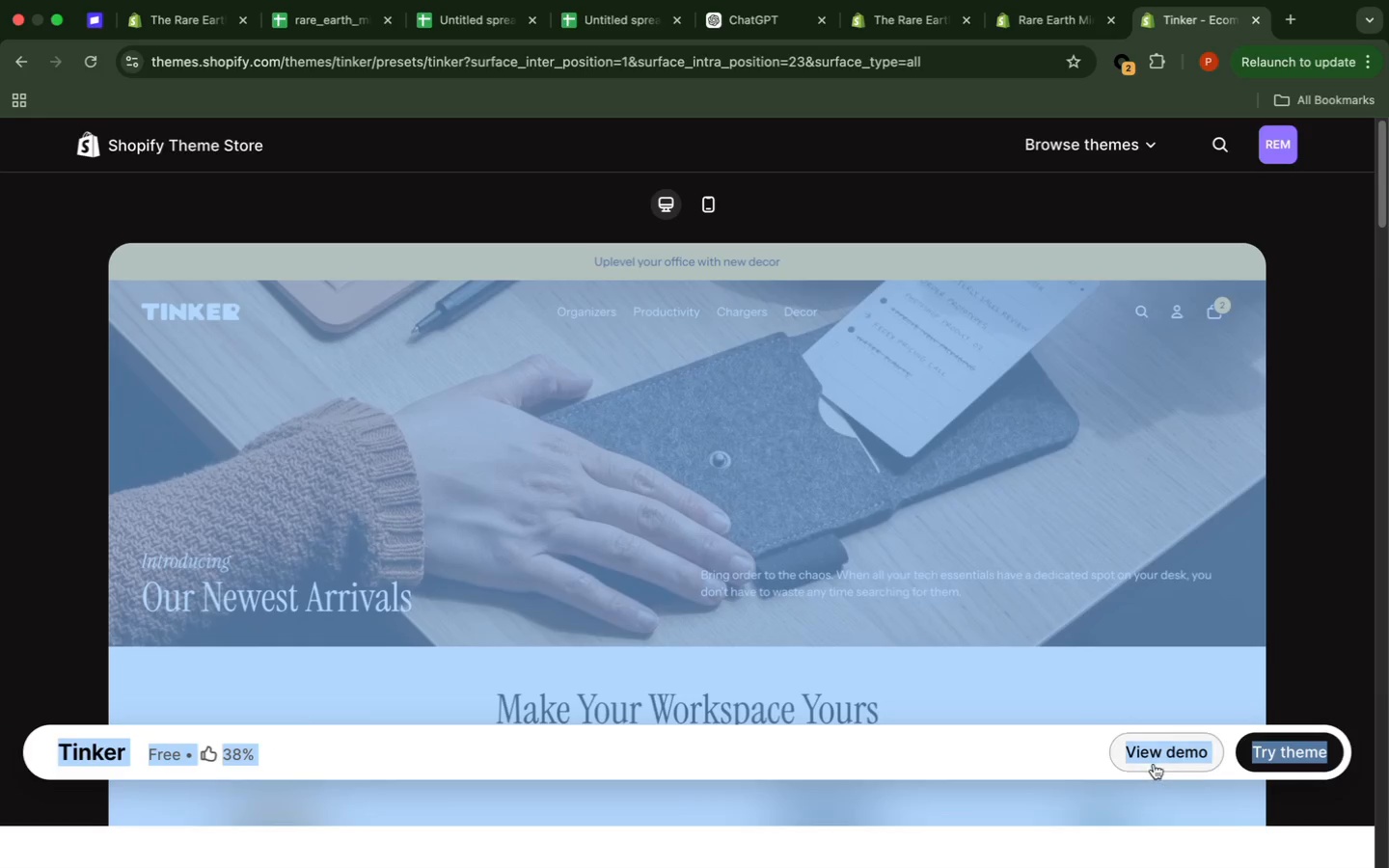 
left_click([1154, 756])
 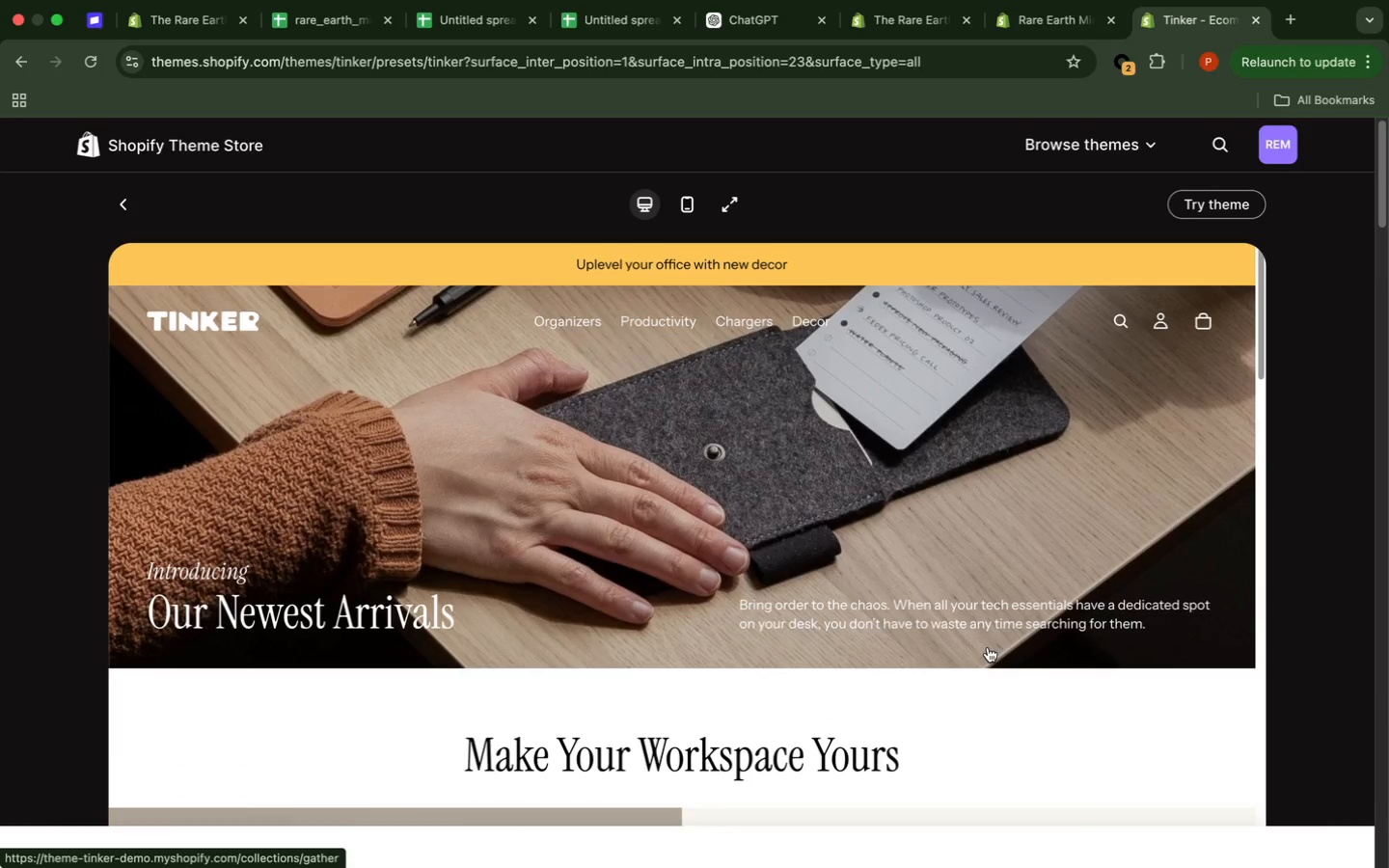 
wait(12.17)
 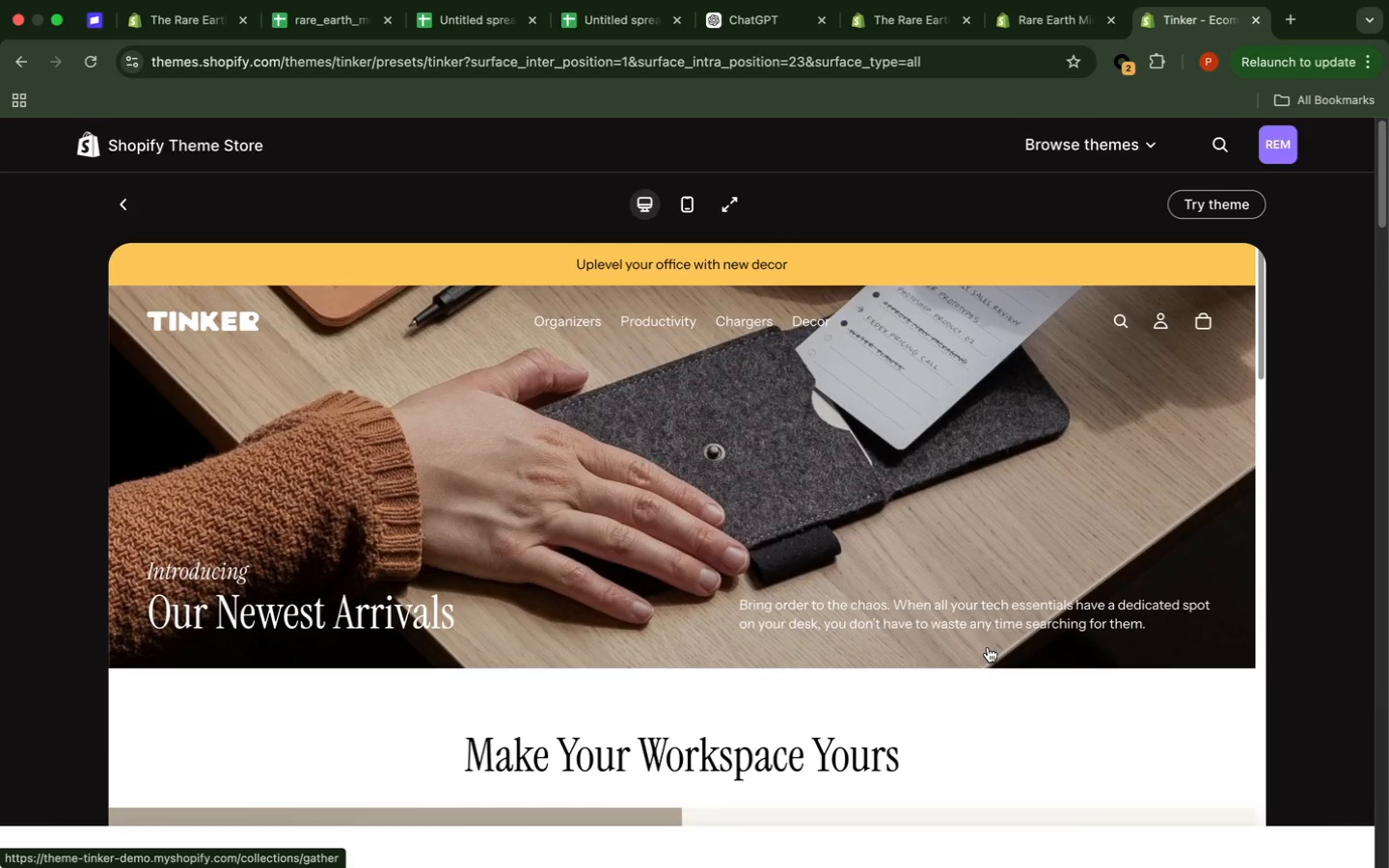 
left_click([687, 212])
 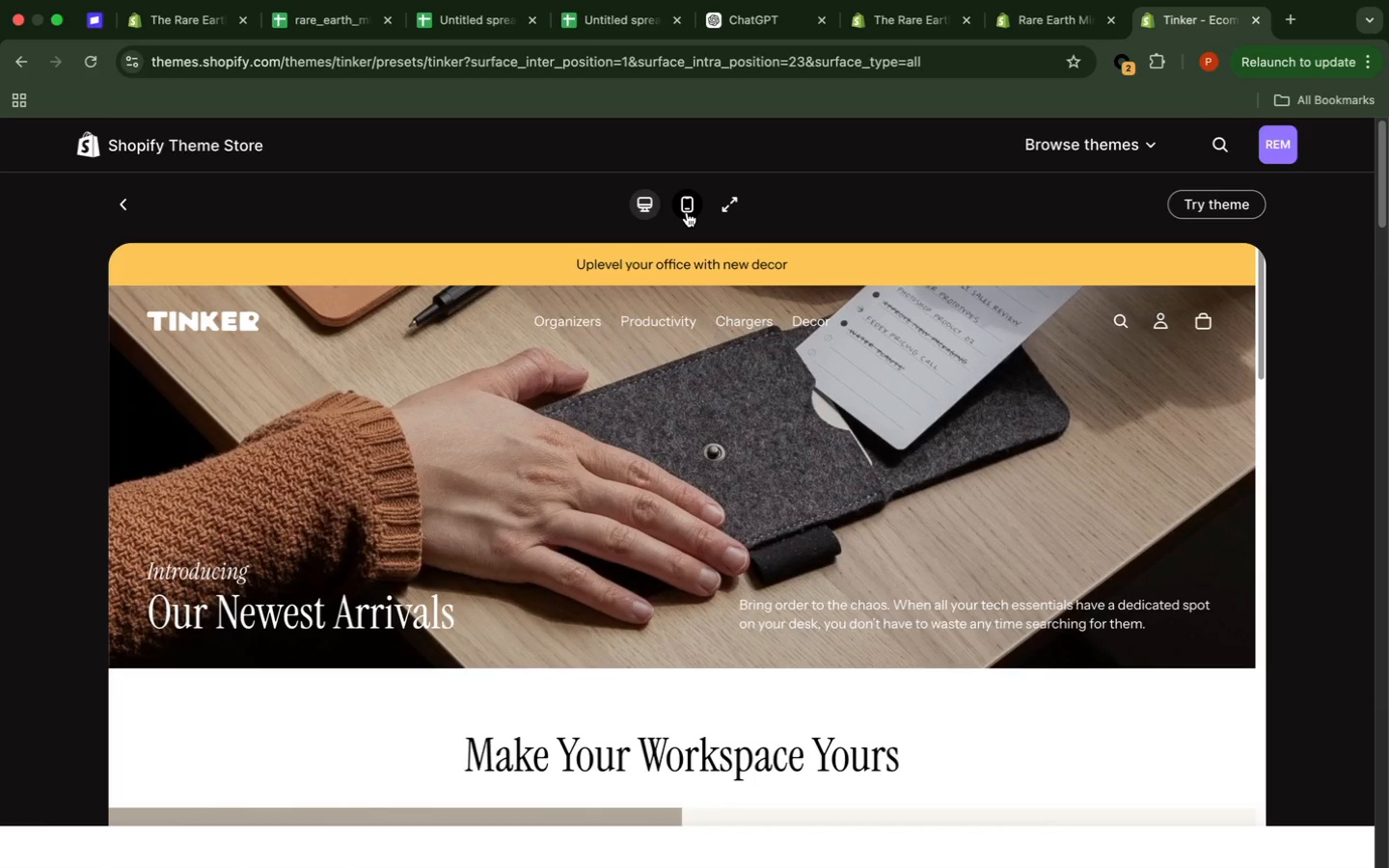 
mouse_move([707, 226])
 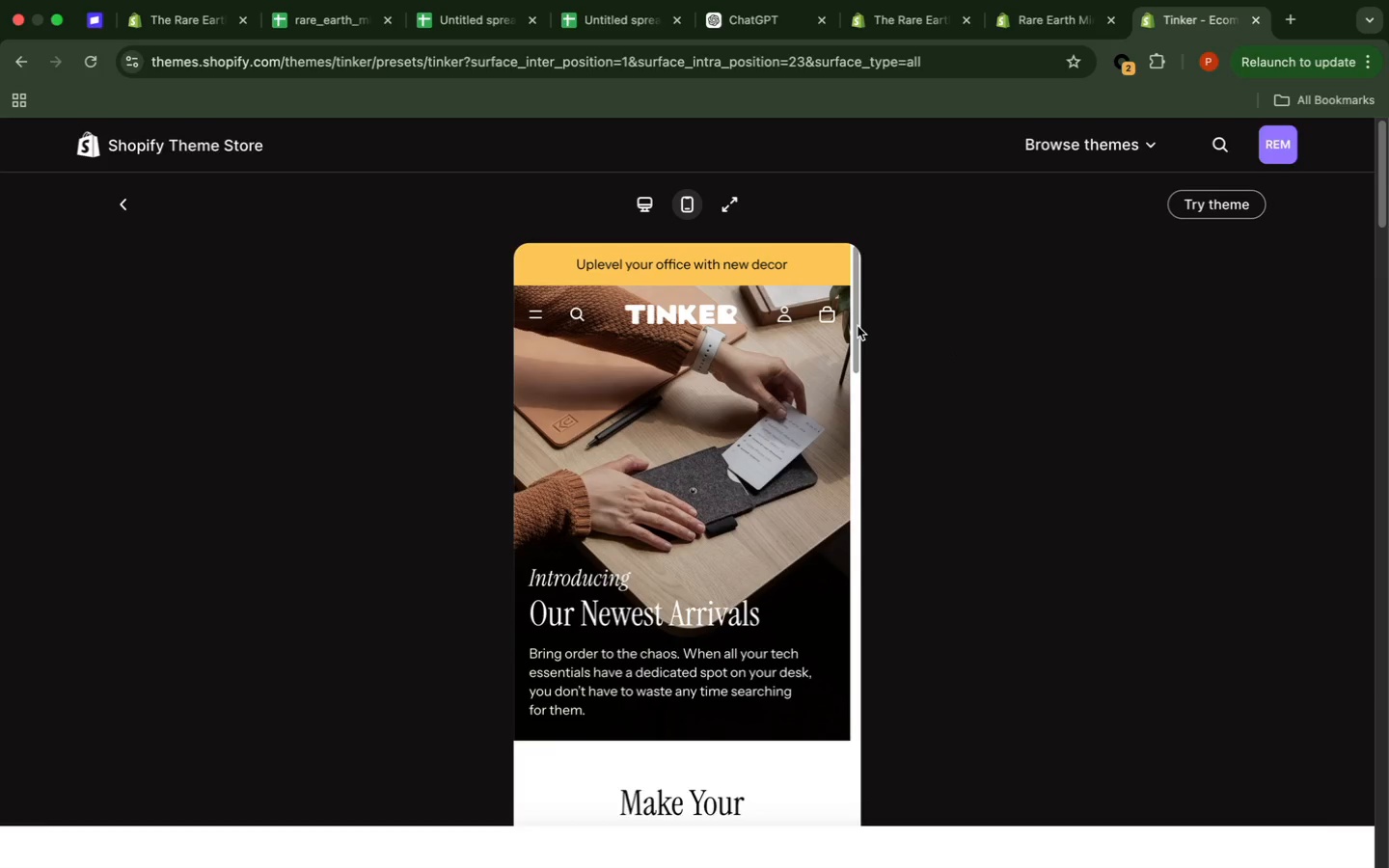 
left_click([858, 326])
 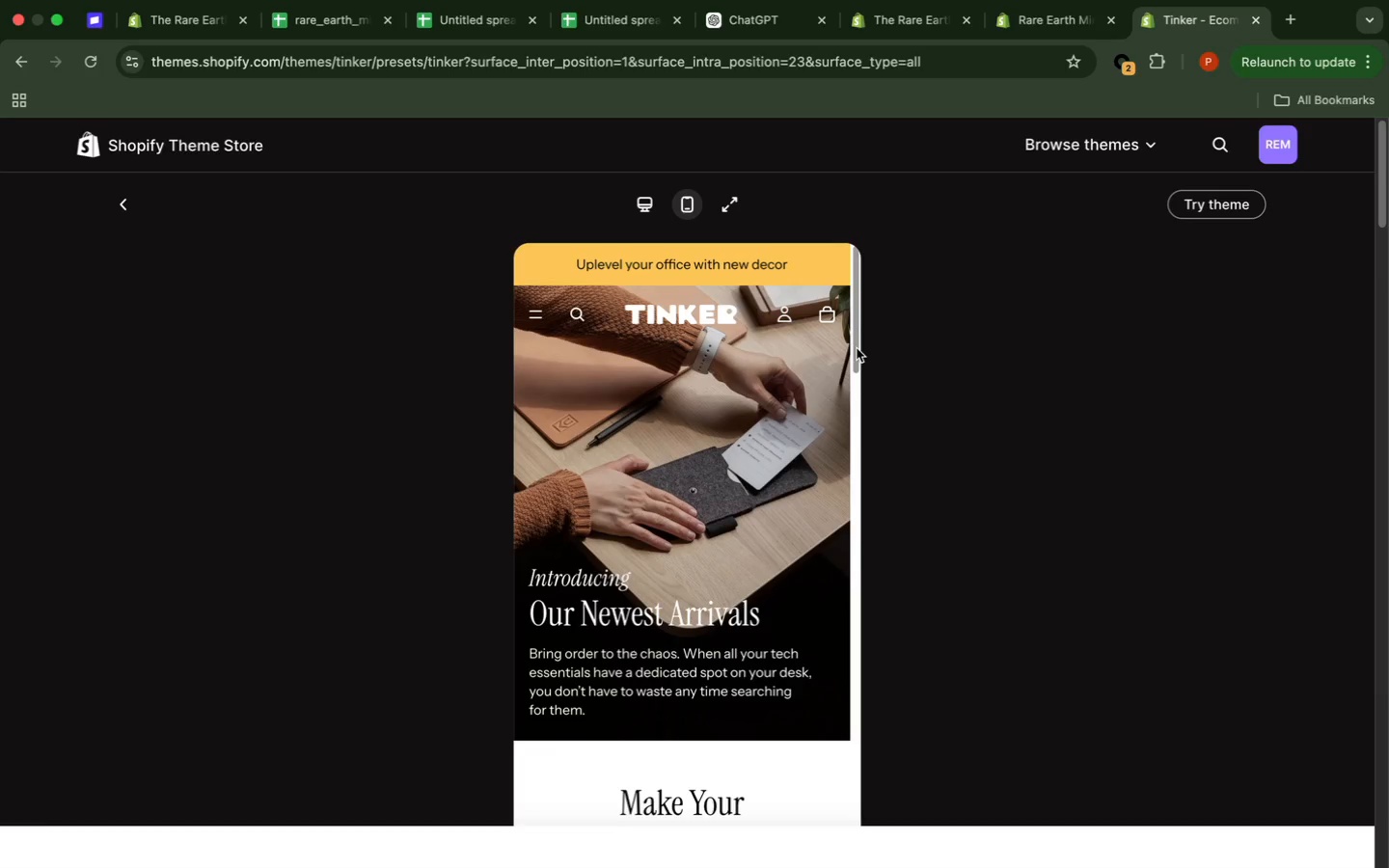 
left_click_drag(start_coordinate=[857, 348], to_coordinate=[903, 516])
 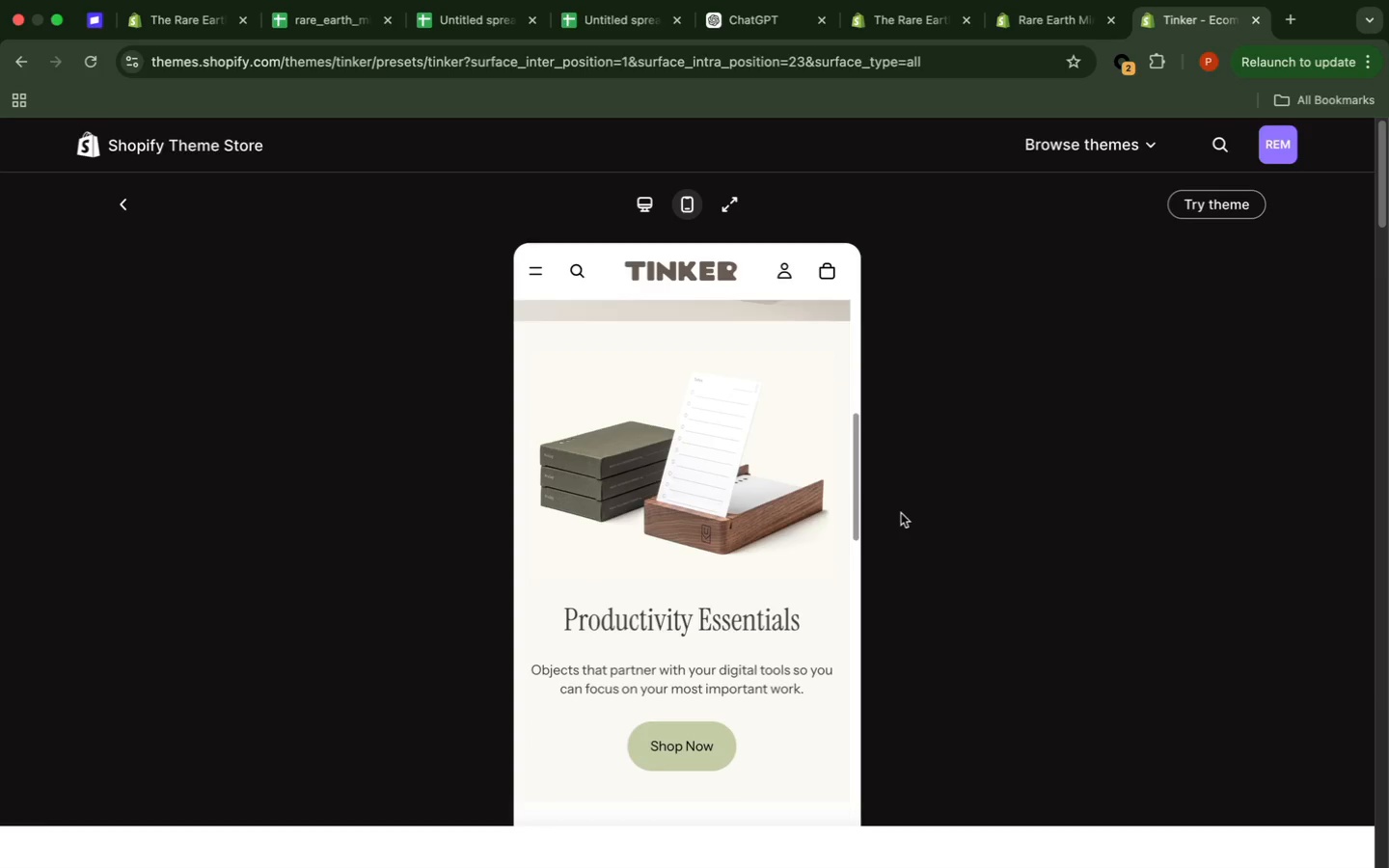 
wait(8.91)
 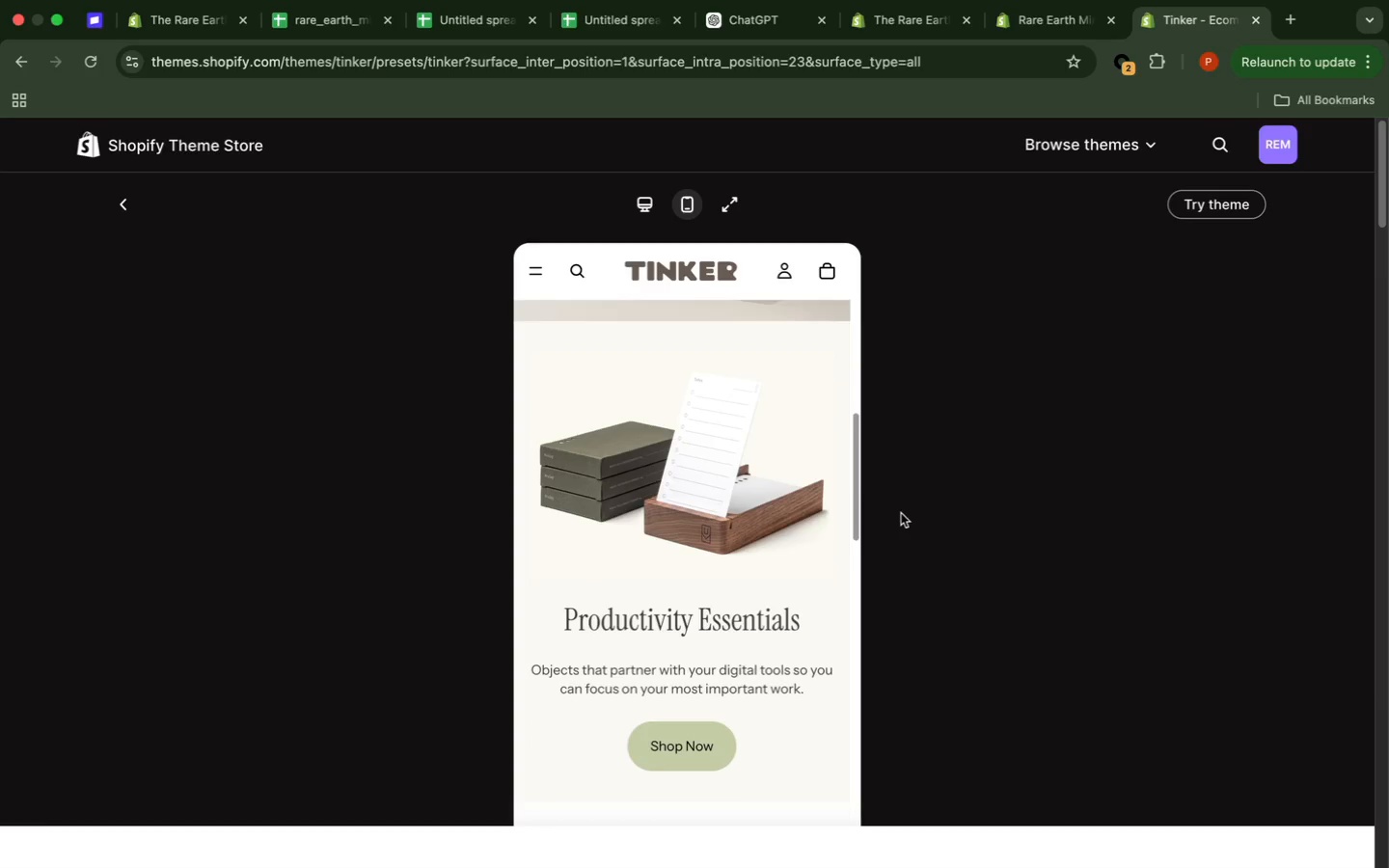 
left_click_drag(start_coordinate=[859, 500], to_coordinate=[822, 258])
 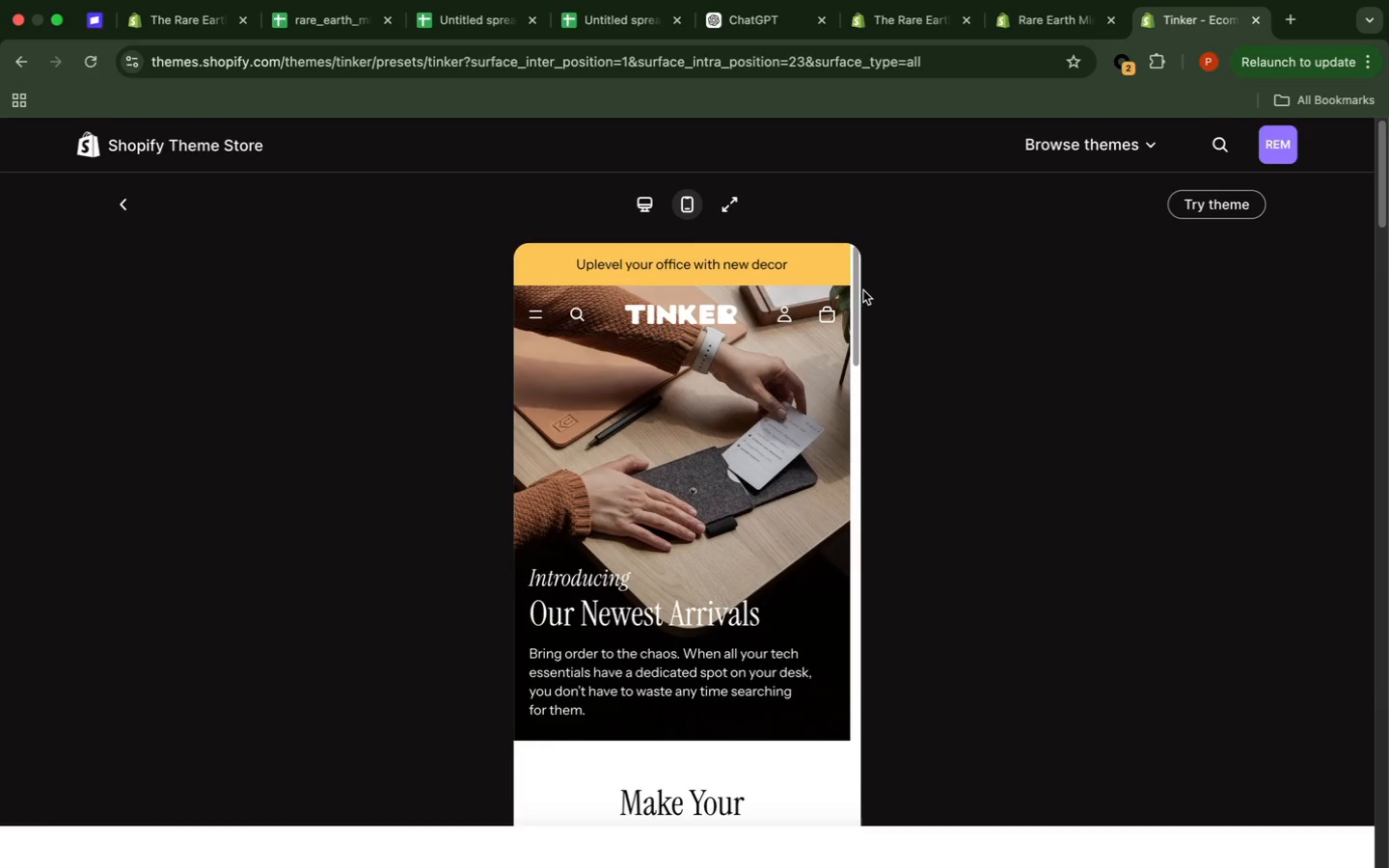 
left_click_drag(start_coordinate=[863, 290], to_coordinate=[863, 319])
 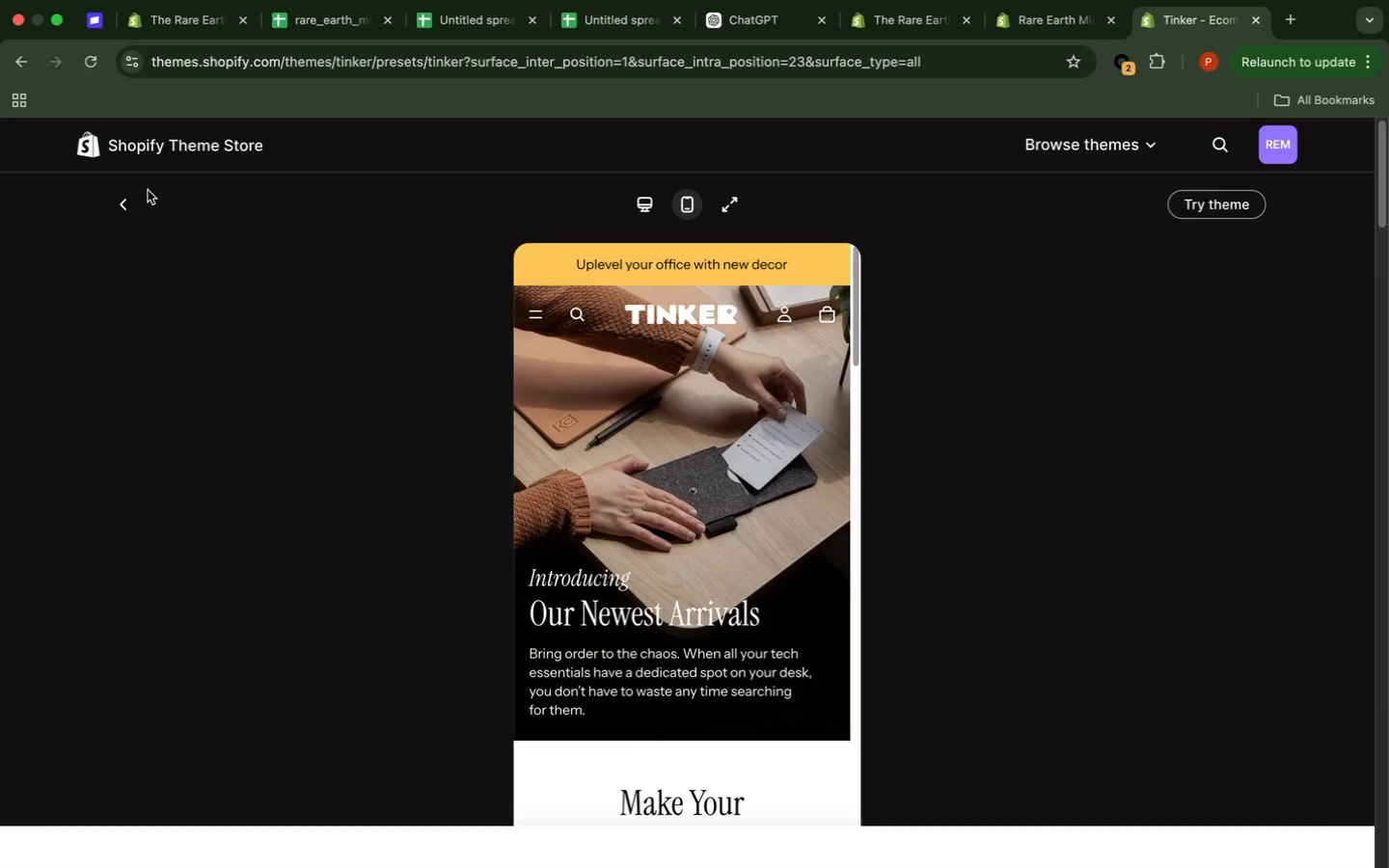 
left_click([124, 209])
 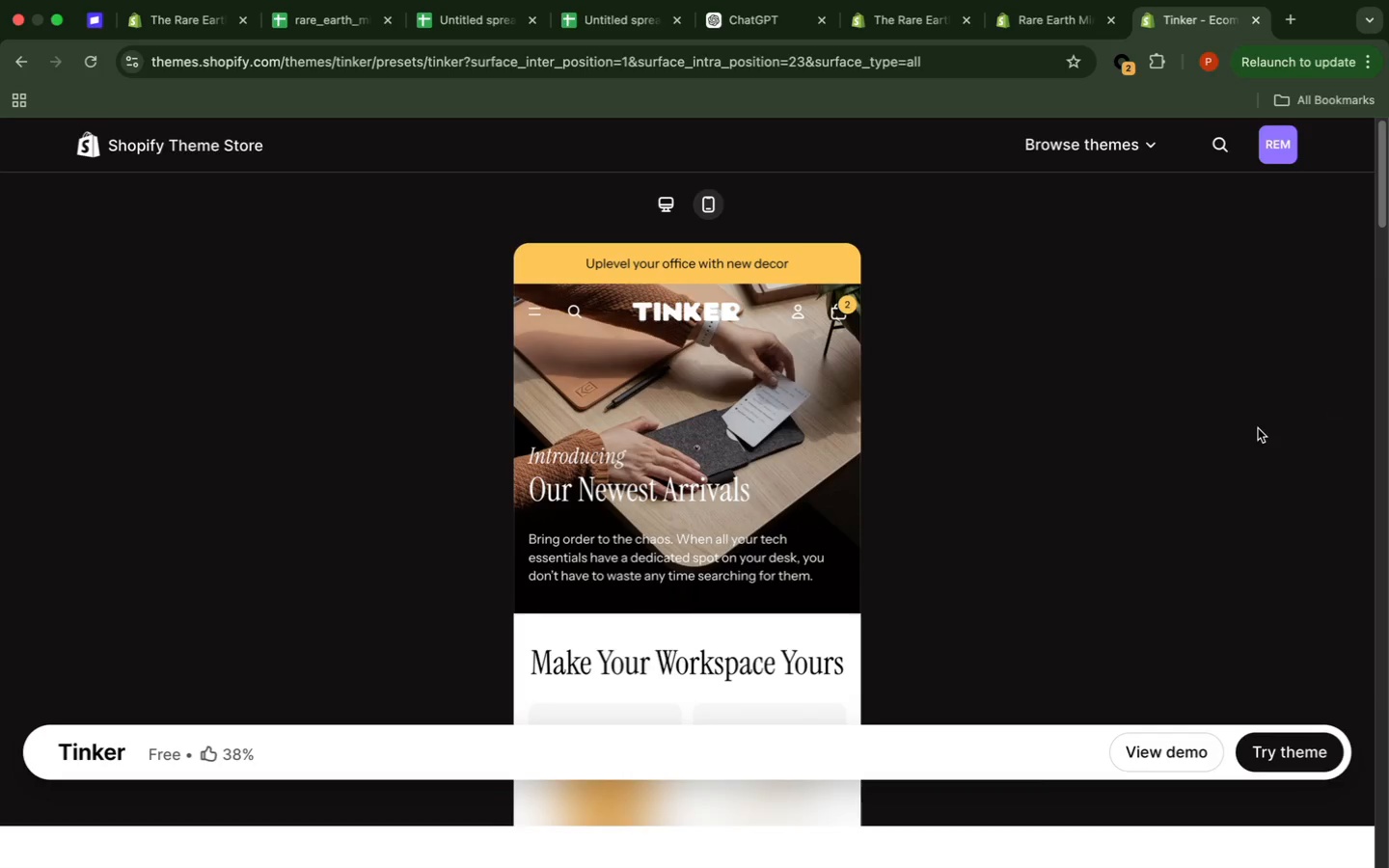 
wait(7.49)
 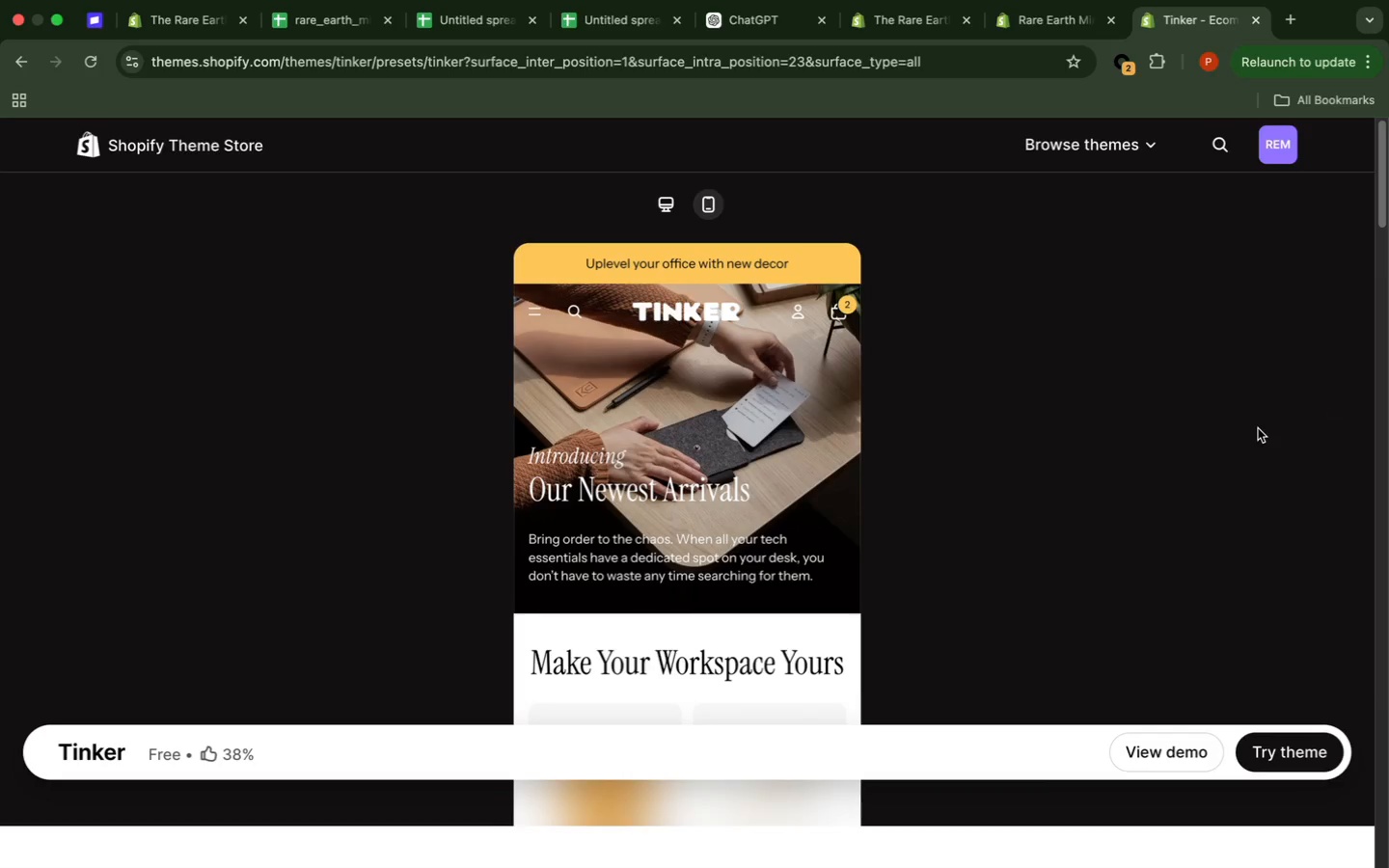 
scroll: coordinate [1257, 428], scroll_direction: down, amount: 19.0
 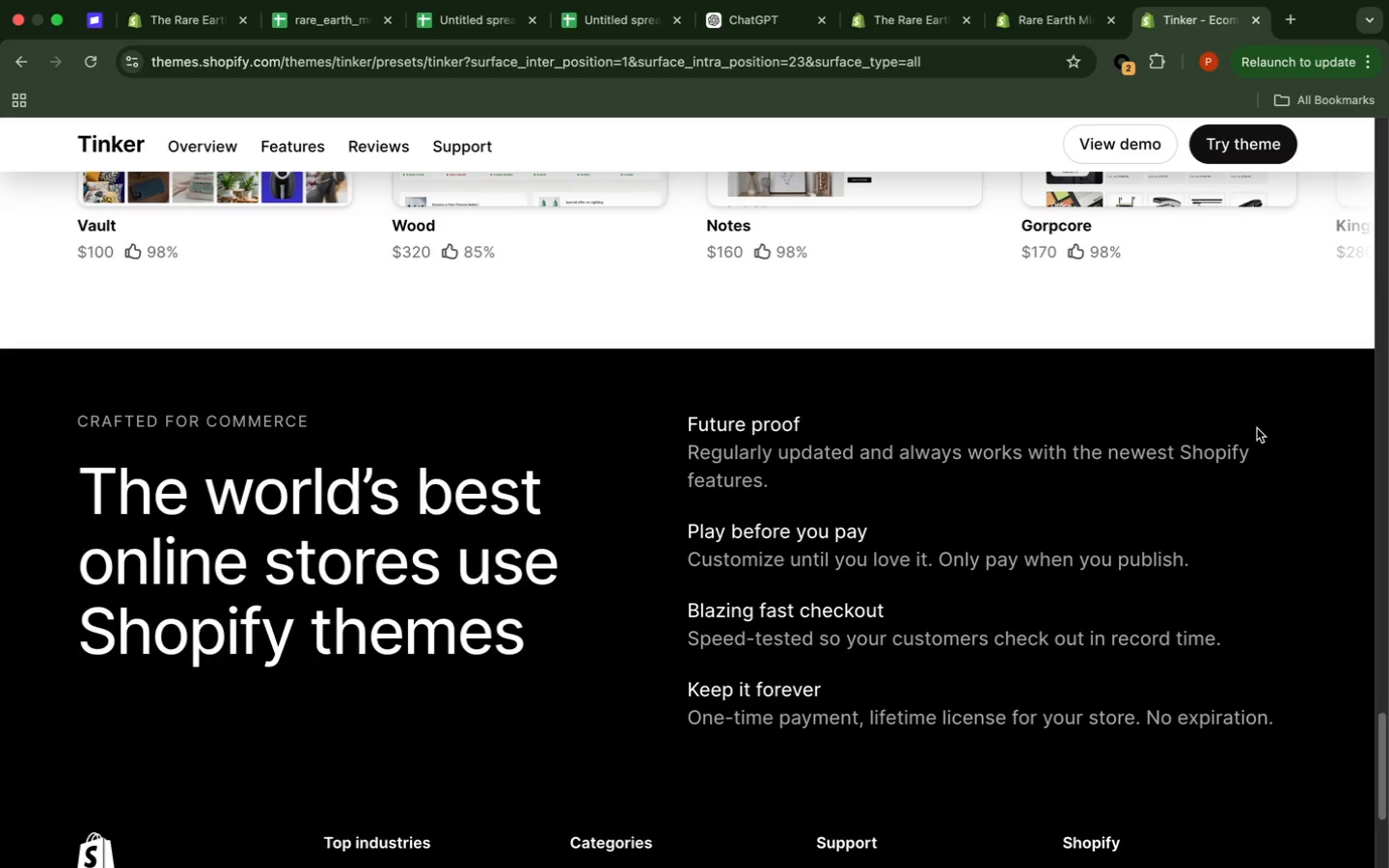 
scroll: coordinate [1282, 530], scroll_direction: up, amount: 3.0
 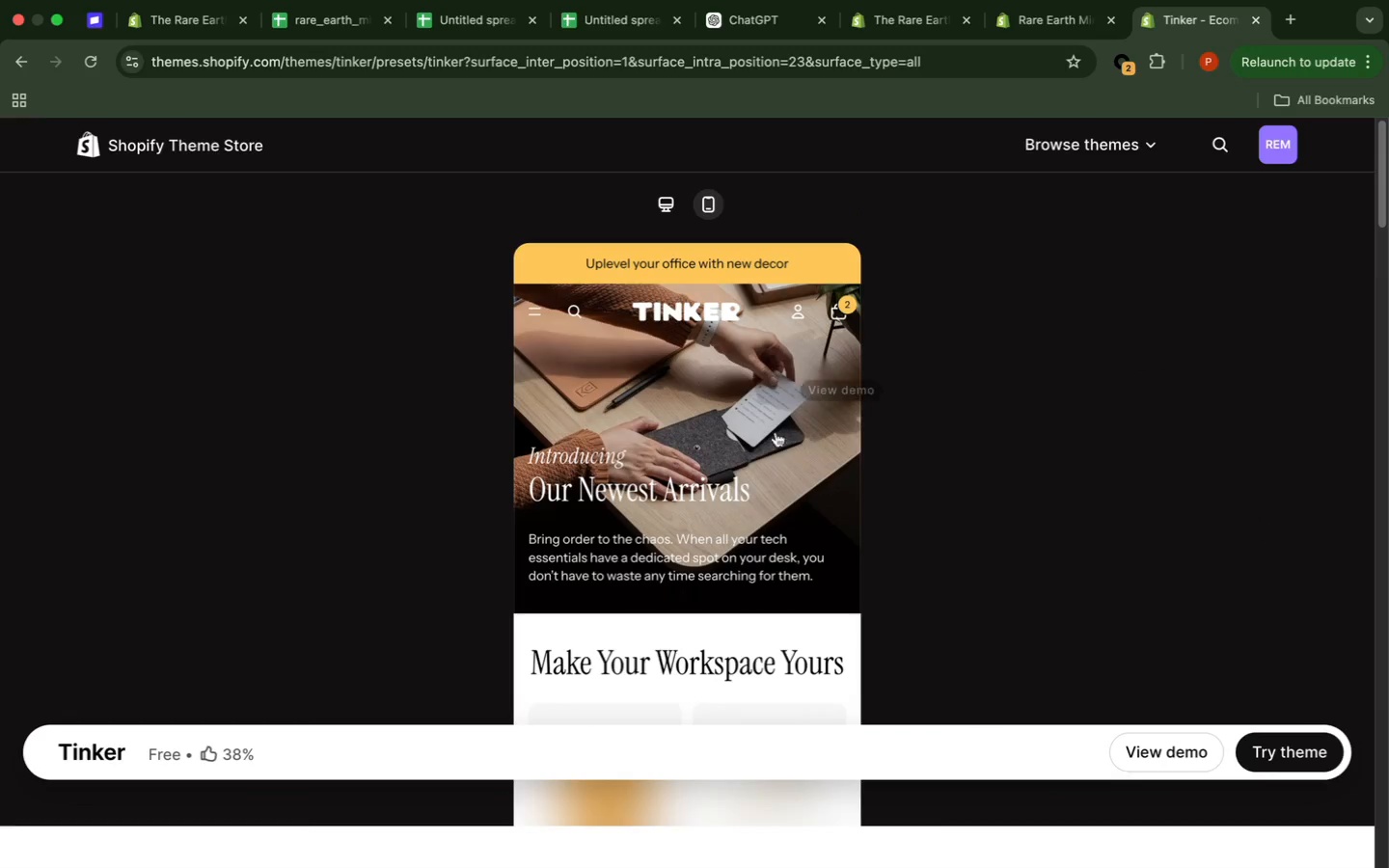 
left_click([19, 70])
 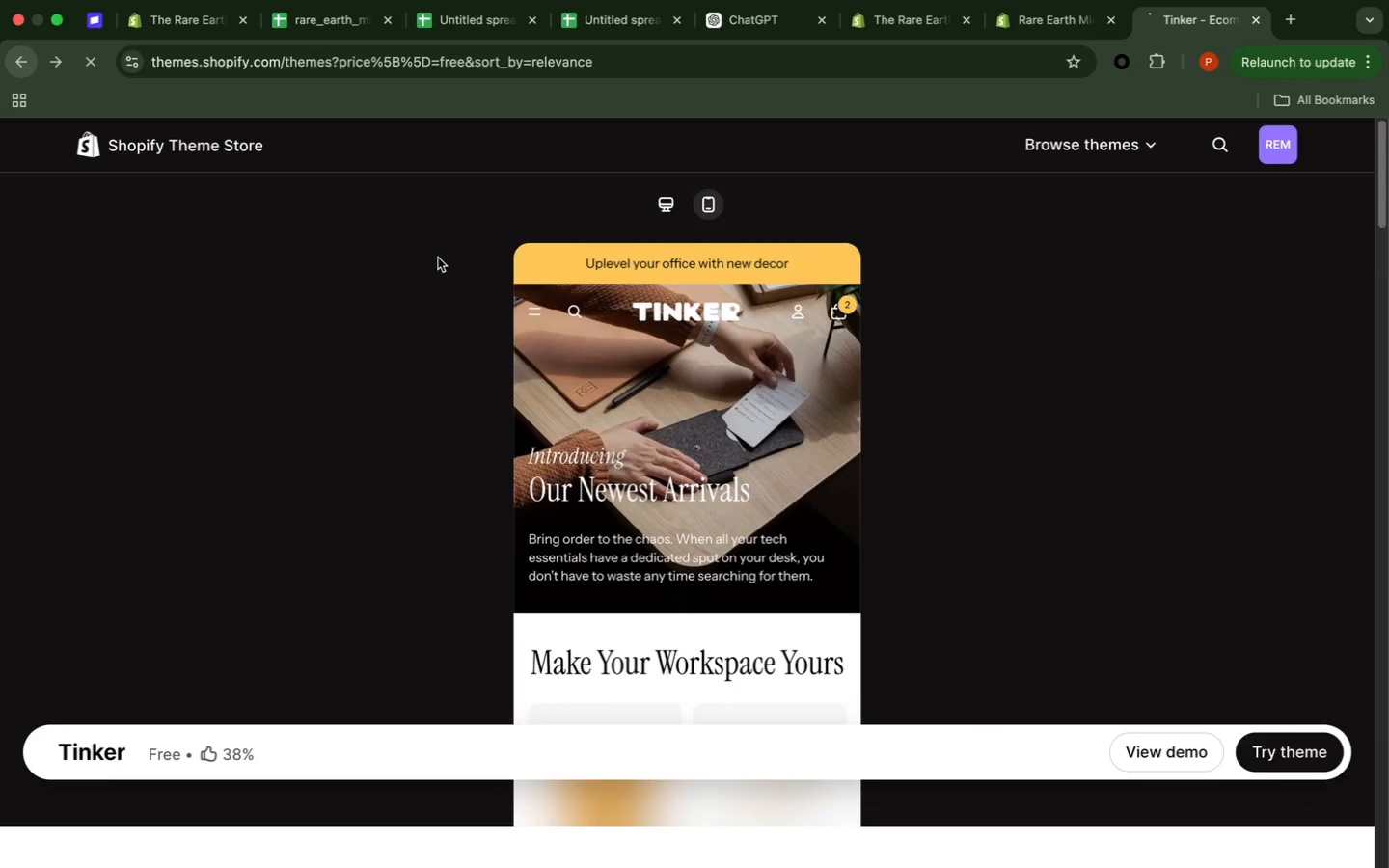 
mouse_move([449, 256])
 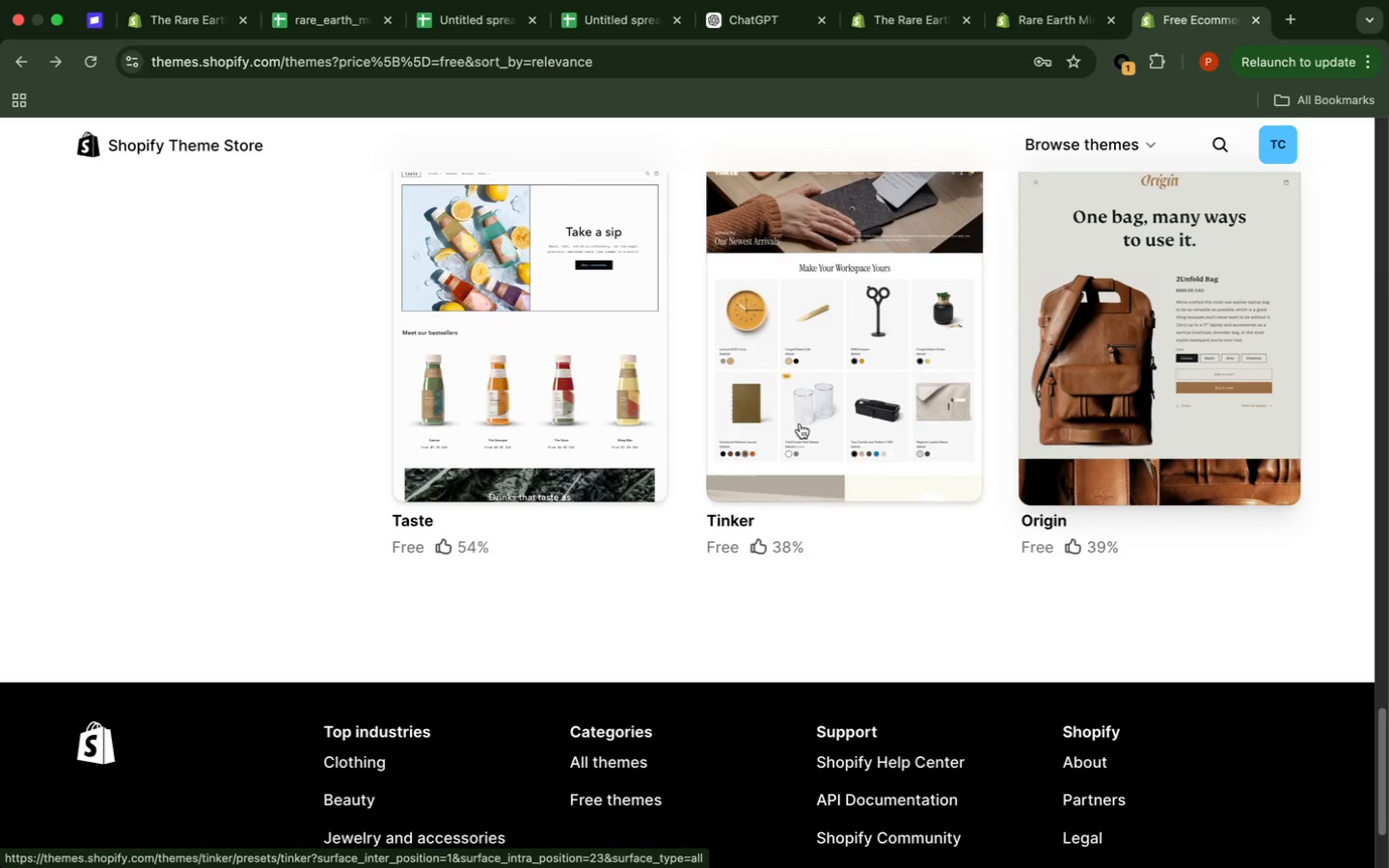 
left_click([498, 398])
 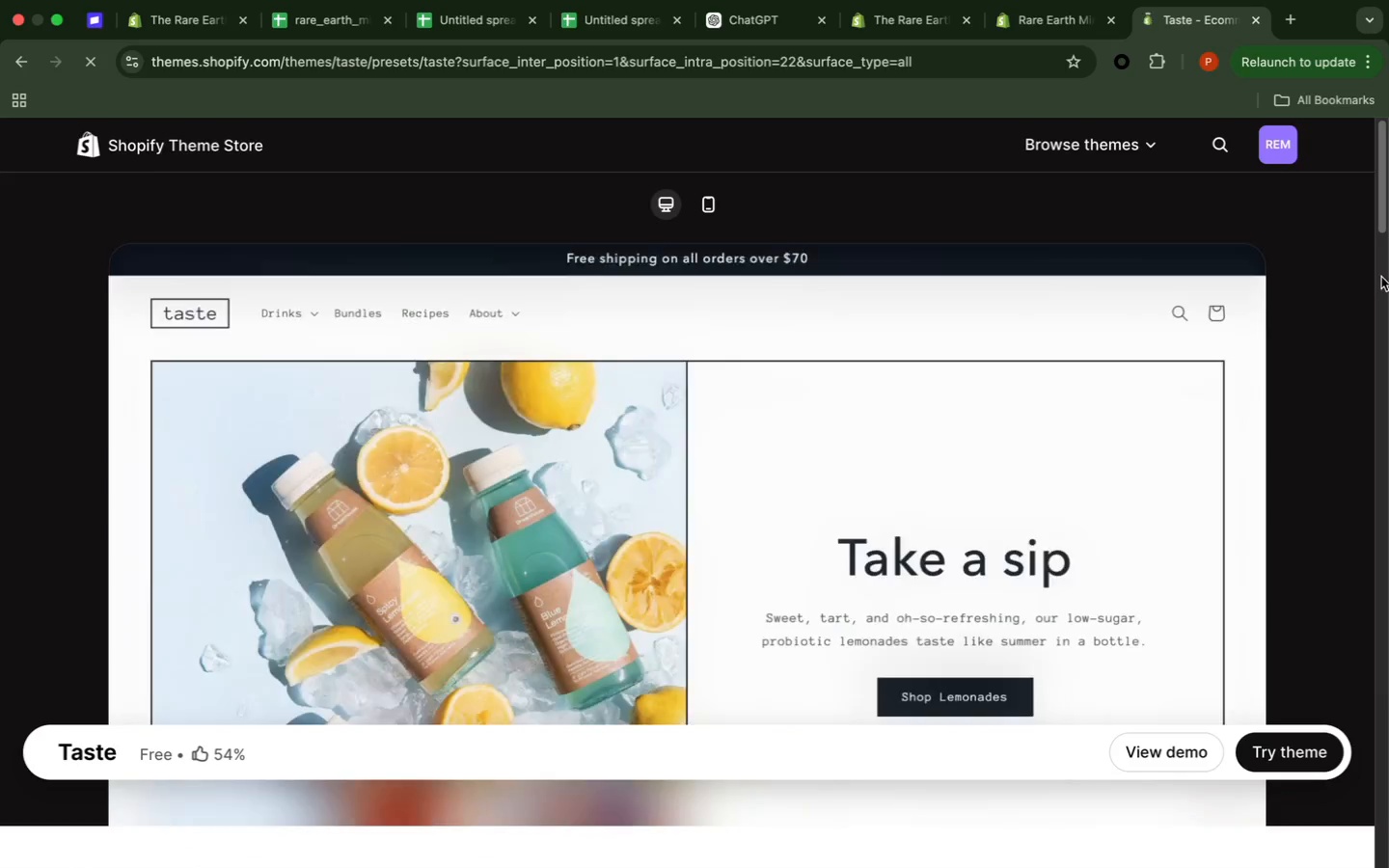 
left_click([1346, 316])
 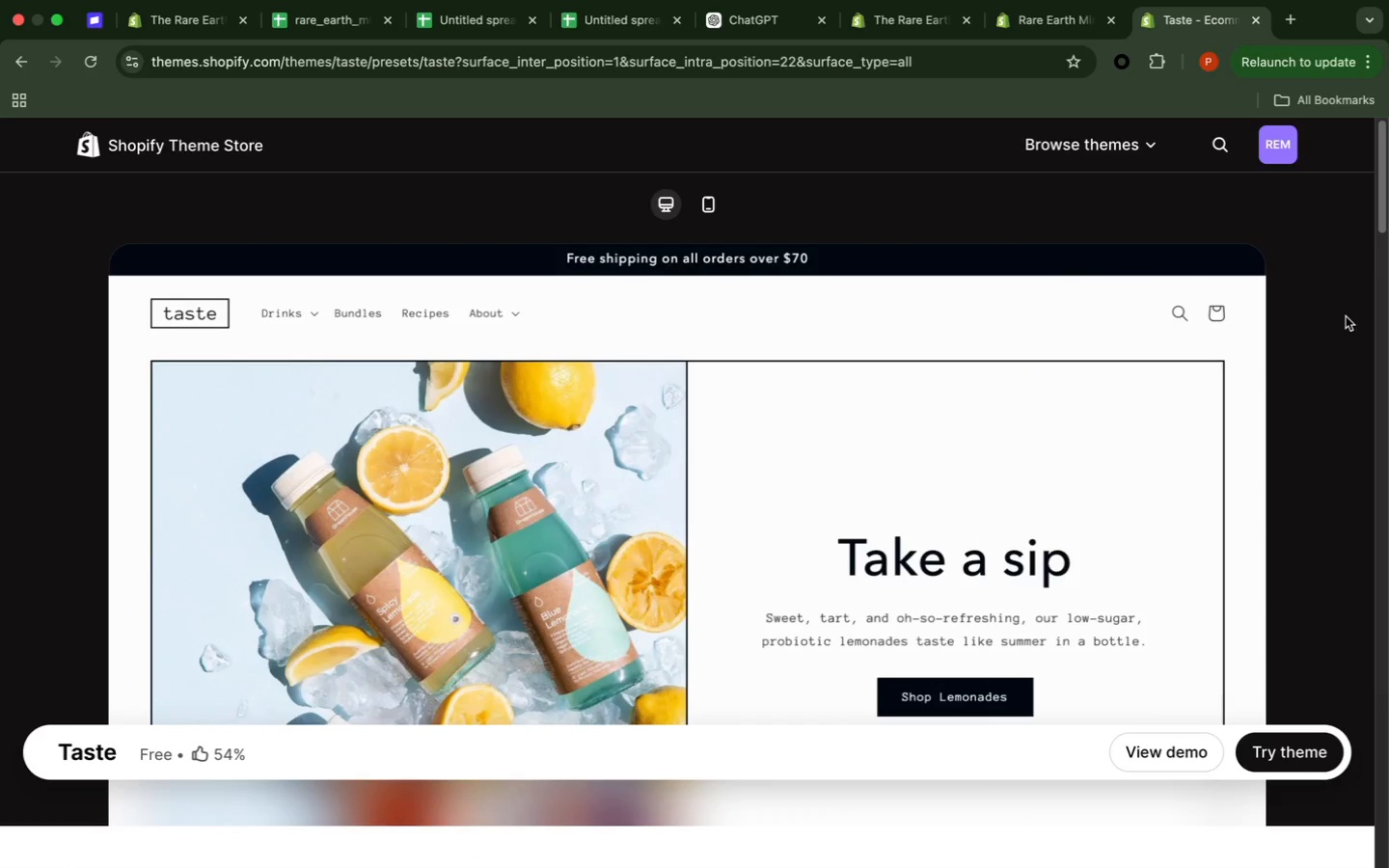 
scroll: coordinate [1346, 316], scroll_direction: down, amount: 4.0
 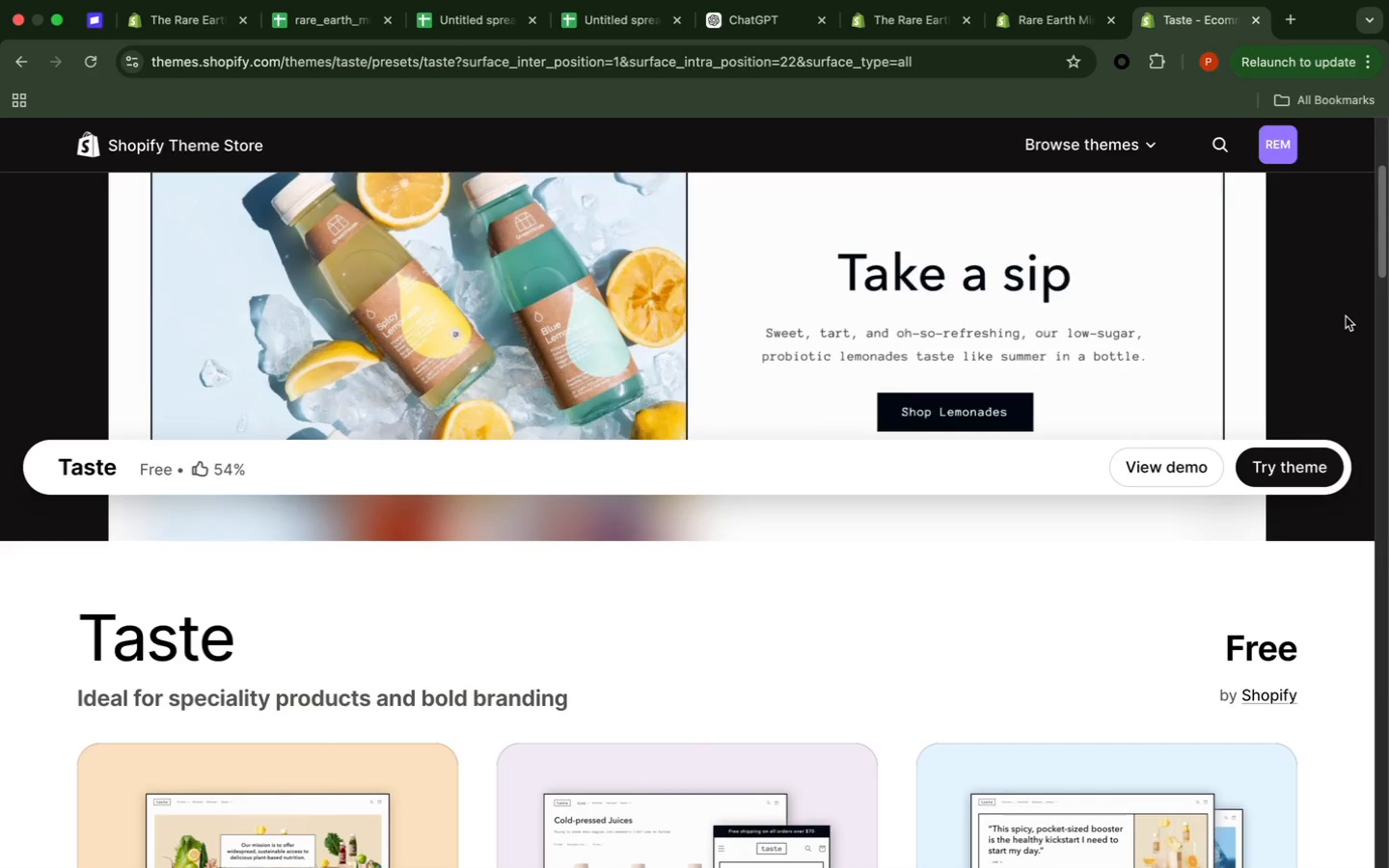 
left_click([1165, 477])
 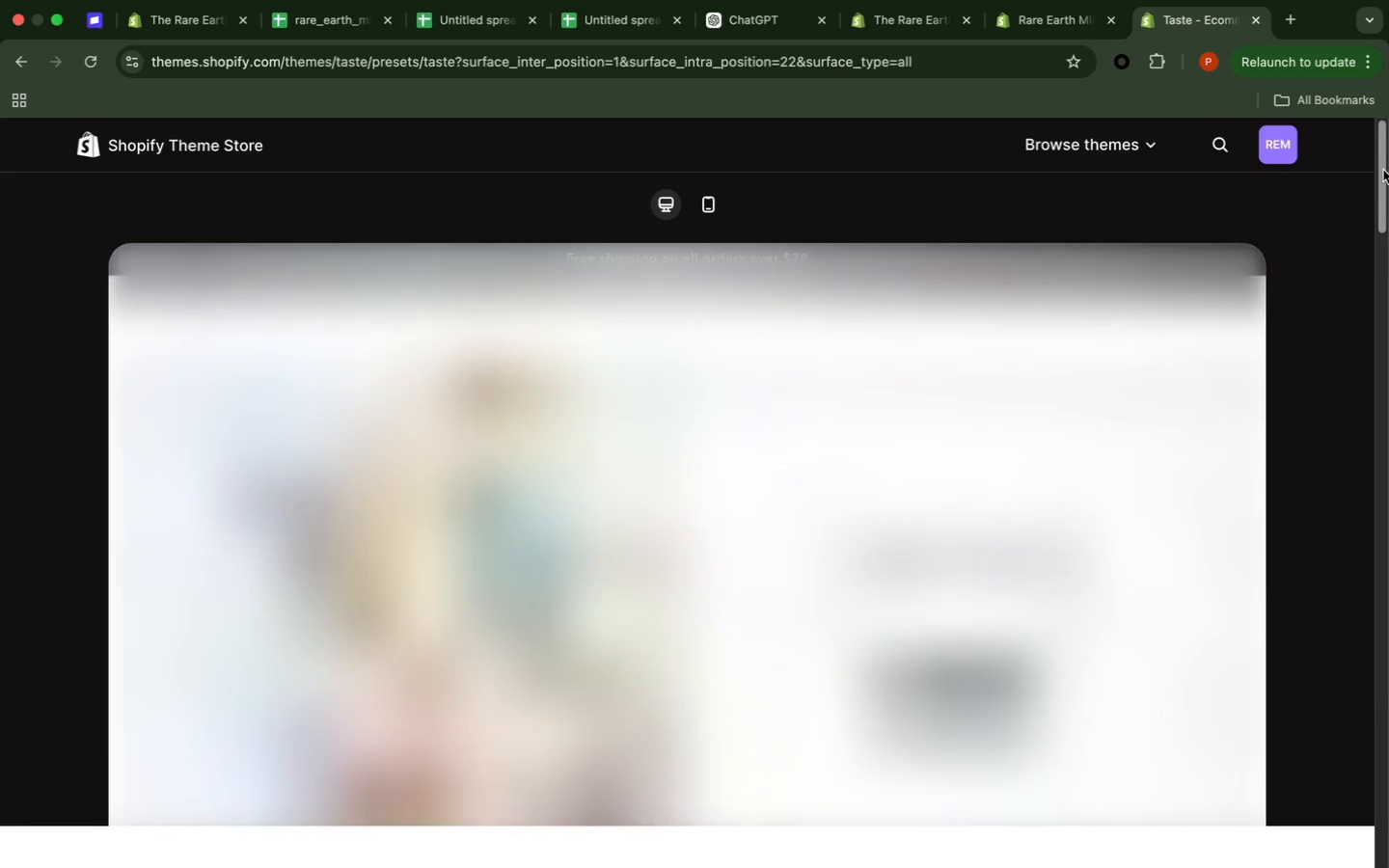 
wait(8.04)
 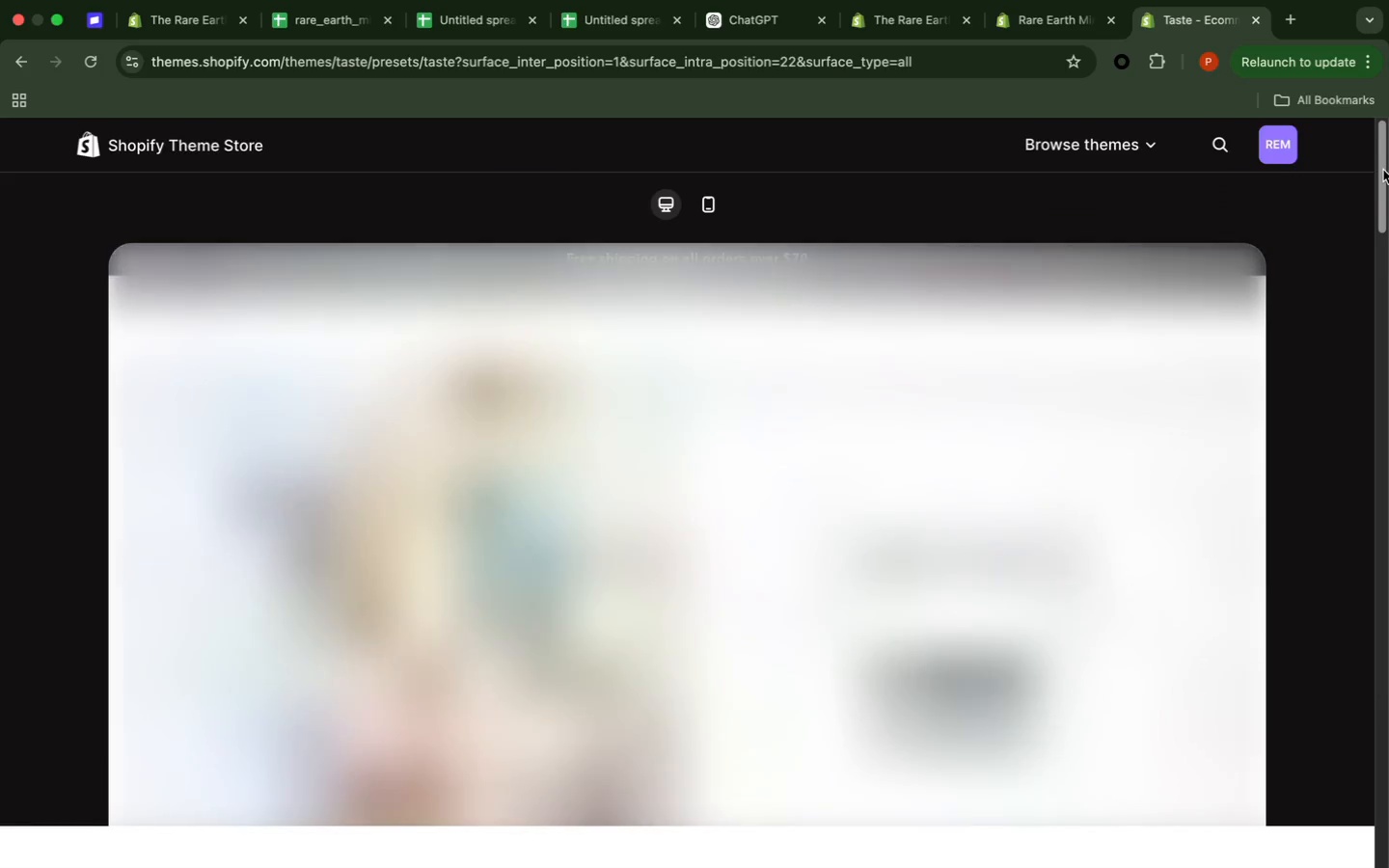 
left_click([1351, 224])
 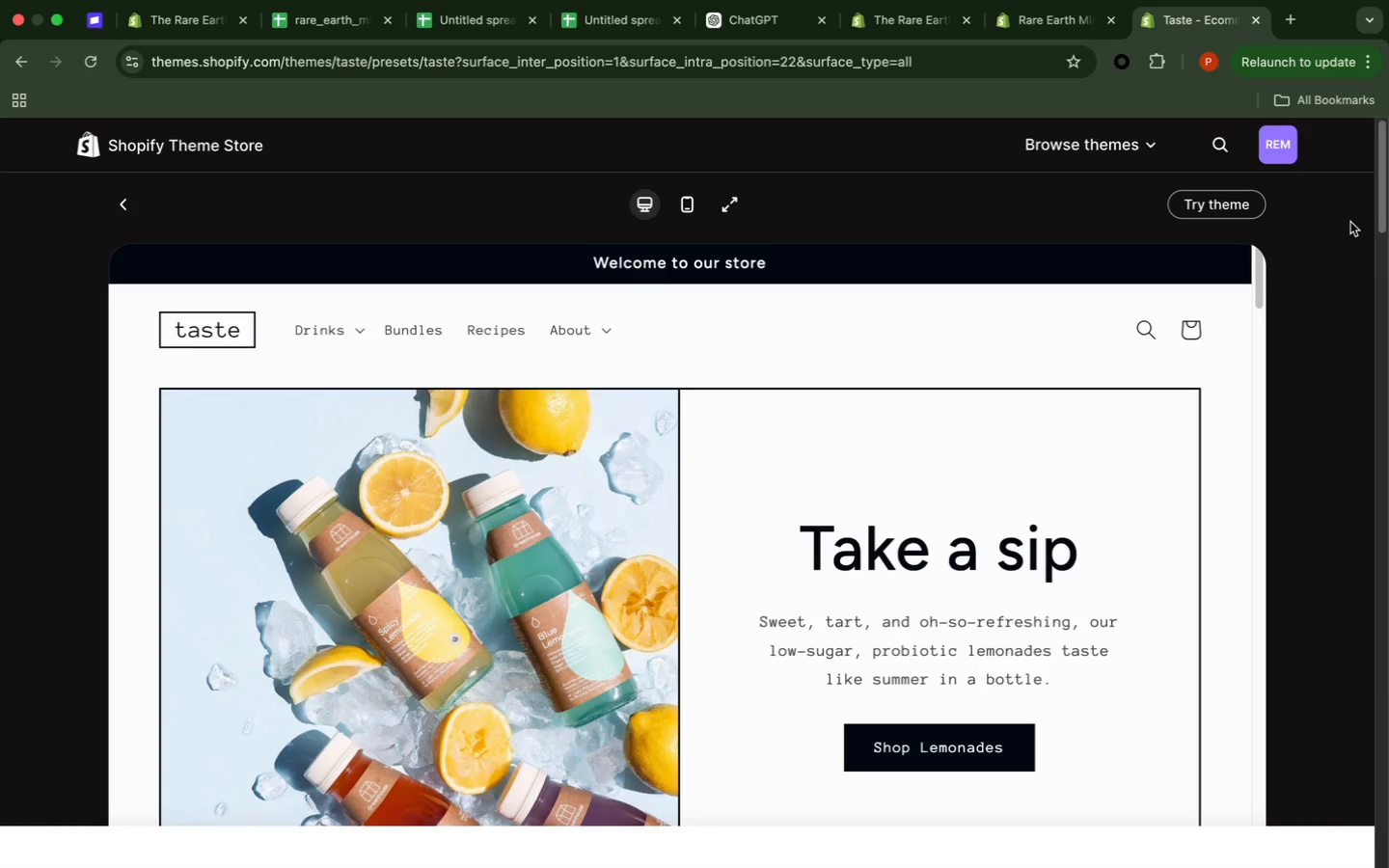 
wait(10.64)
 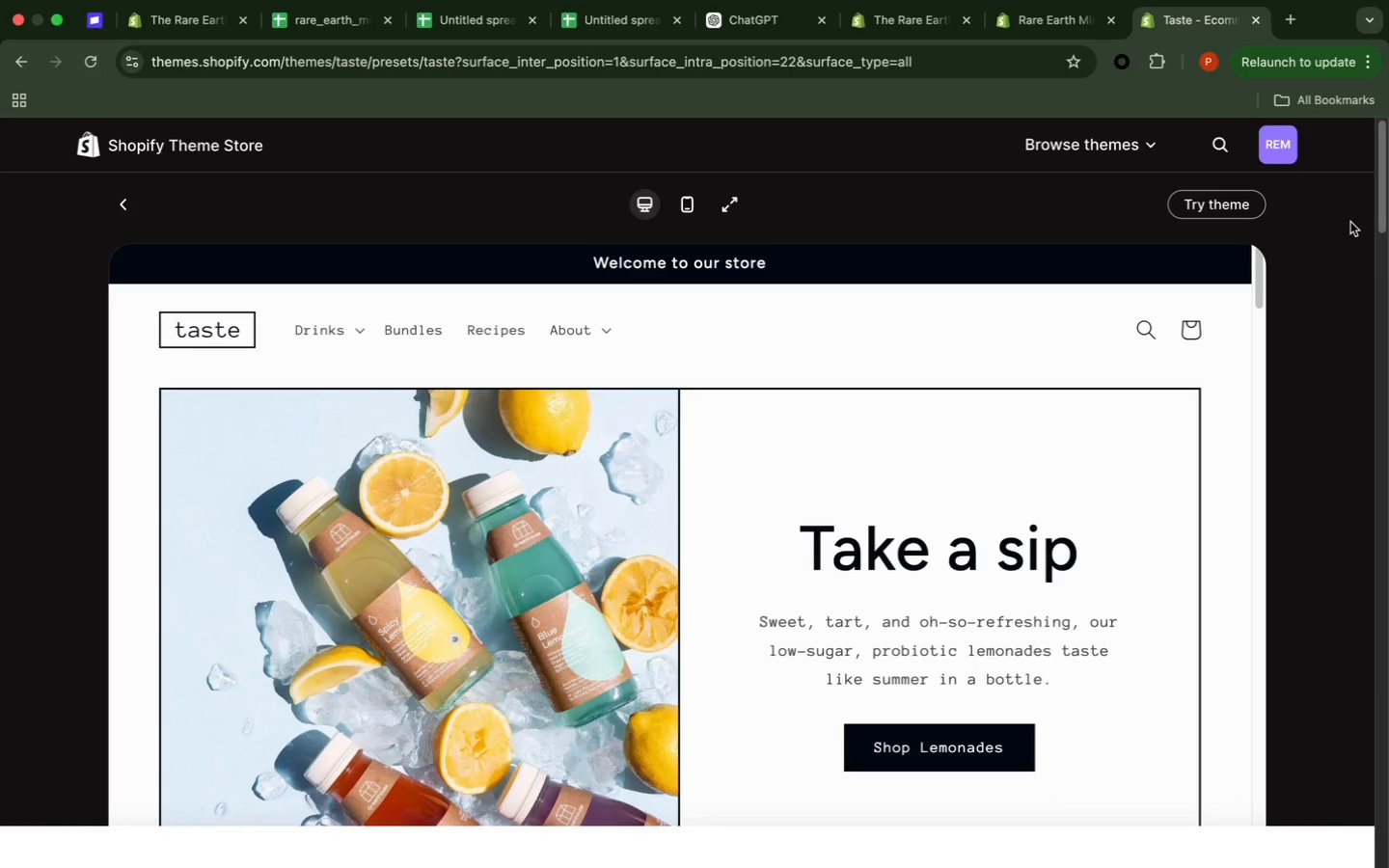 
scroll: coordinate [1350, 222], scroll_direction: down, amount: 5.0
 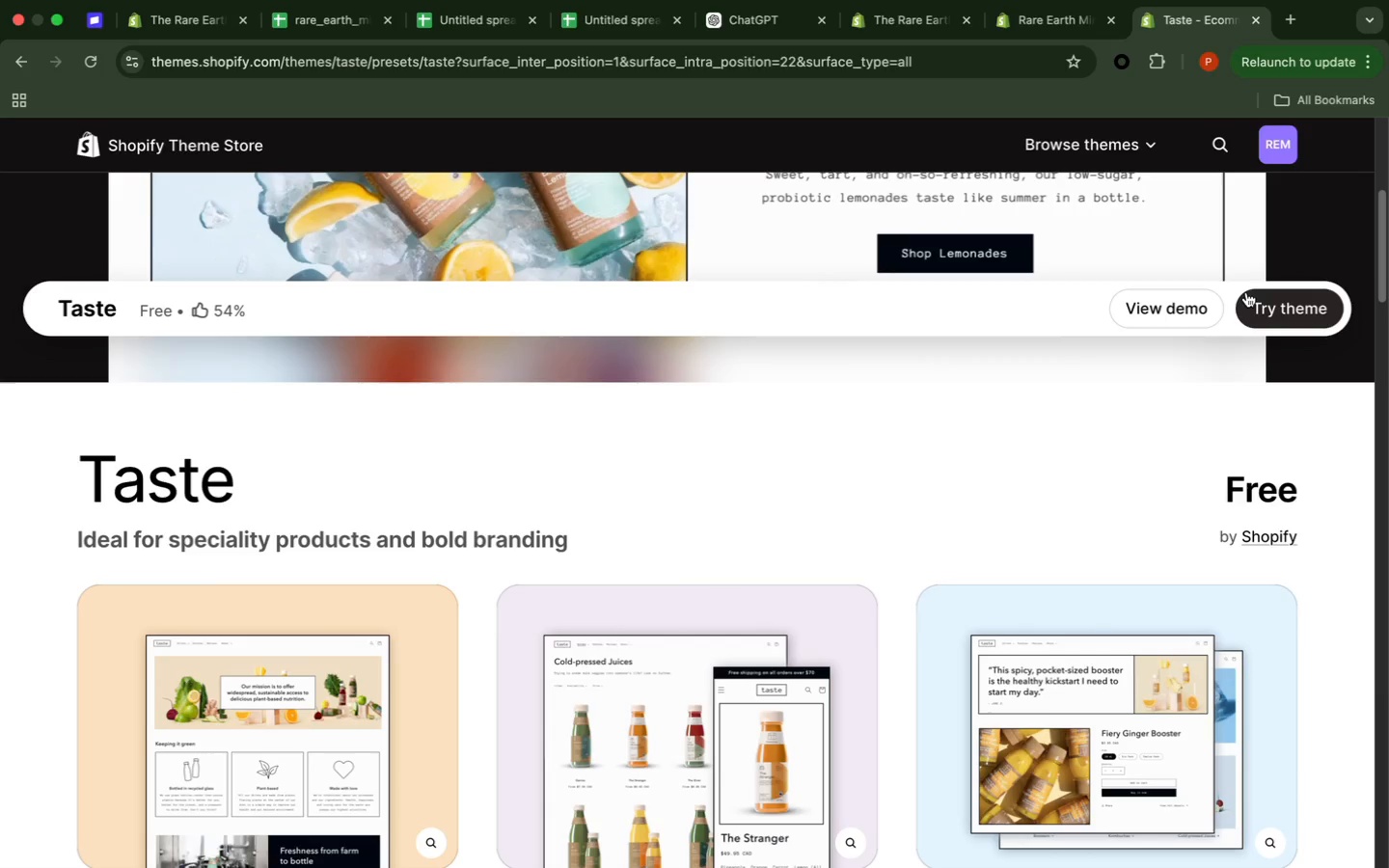 
left_click([1173, 310])
 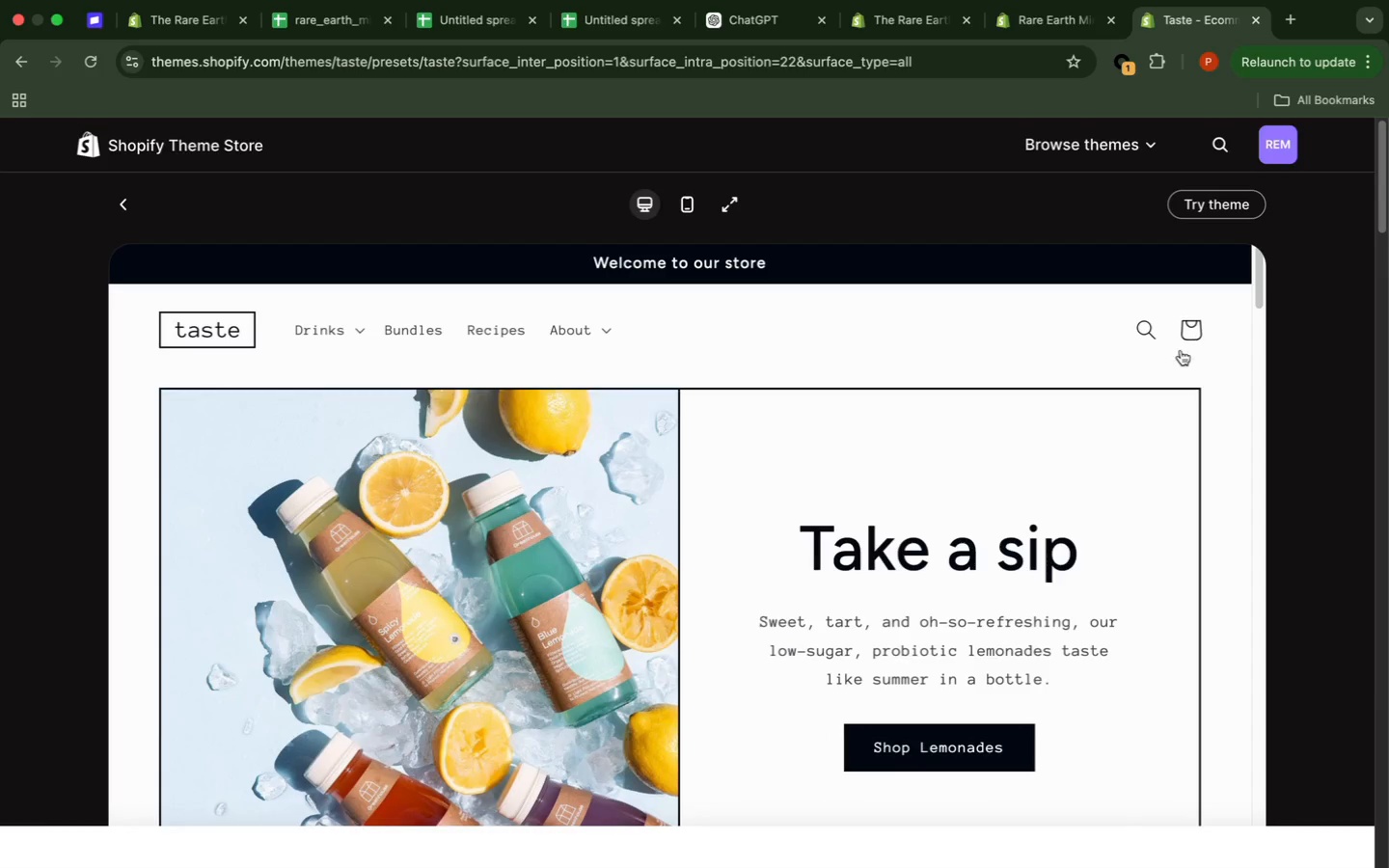 
wait(5.15)
 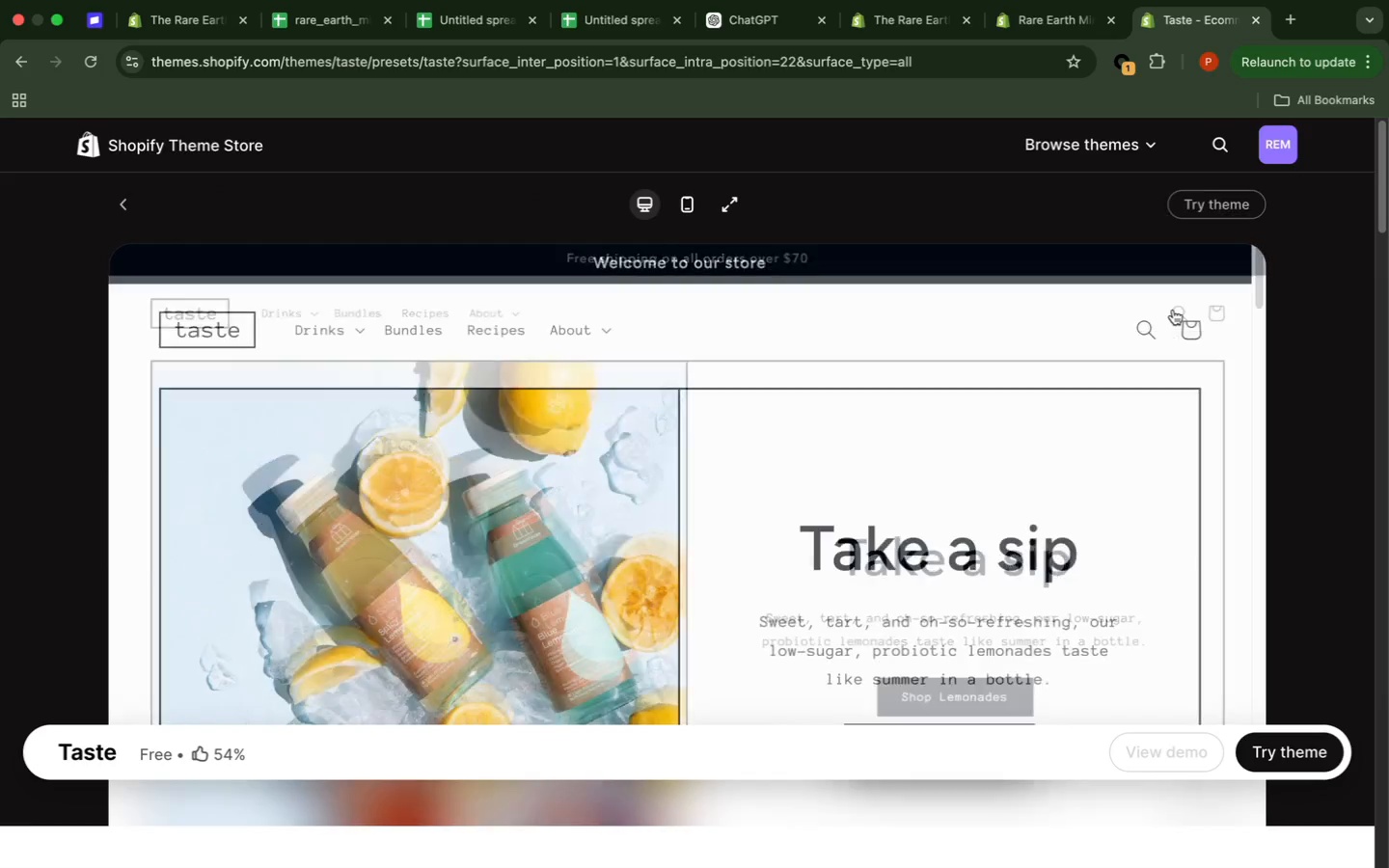 
left_click([1321, 327])
 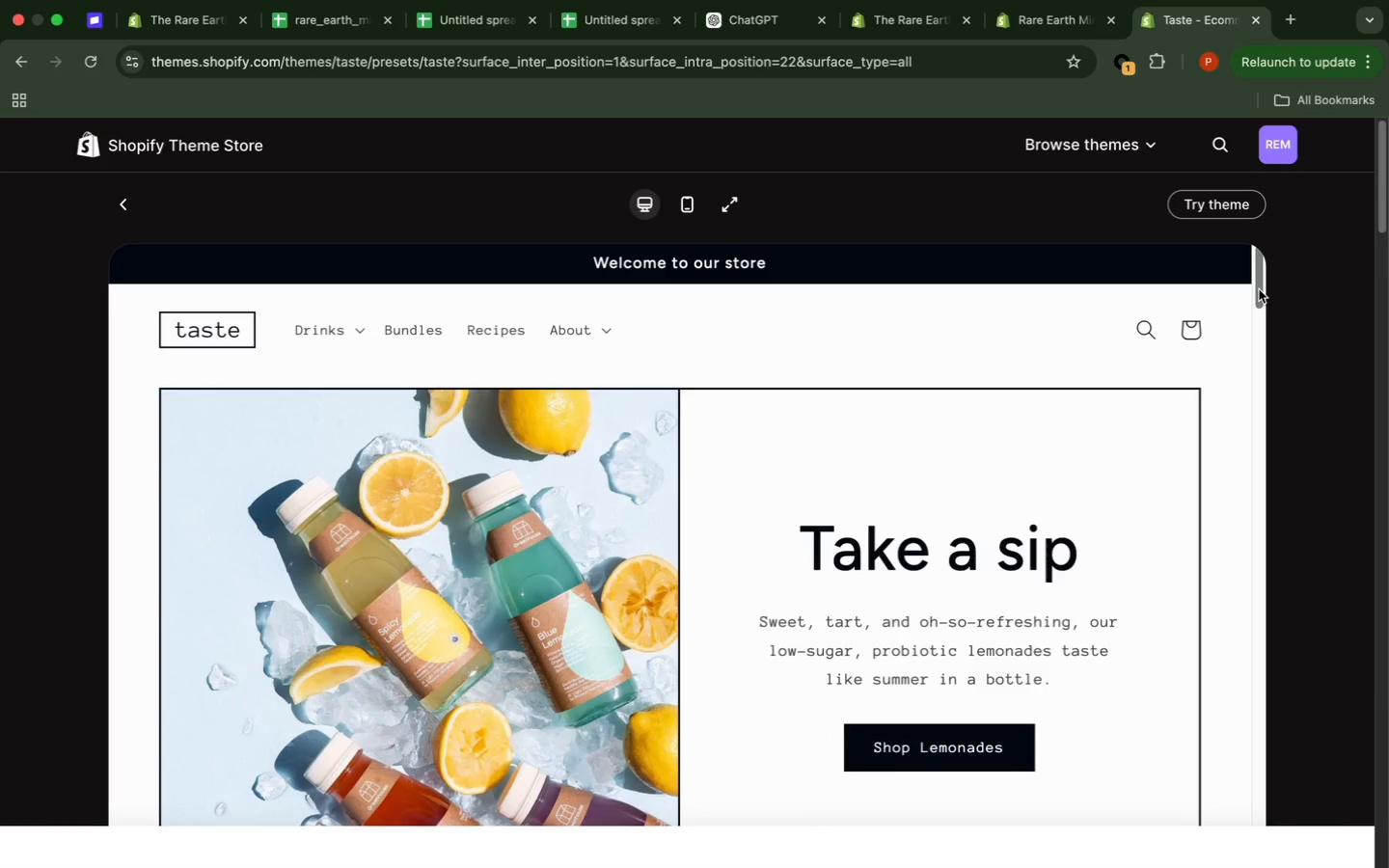 
wait(9.8)
 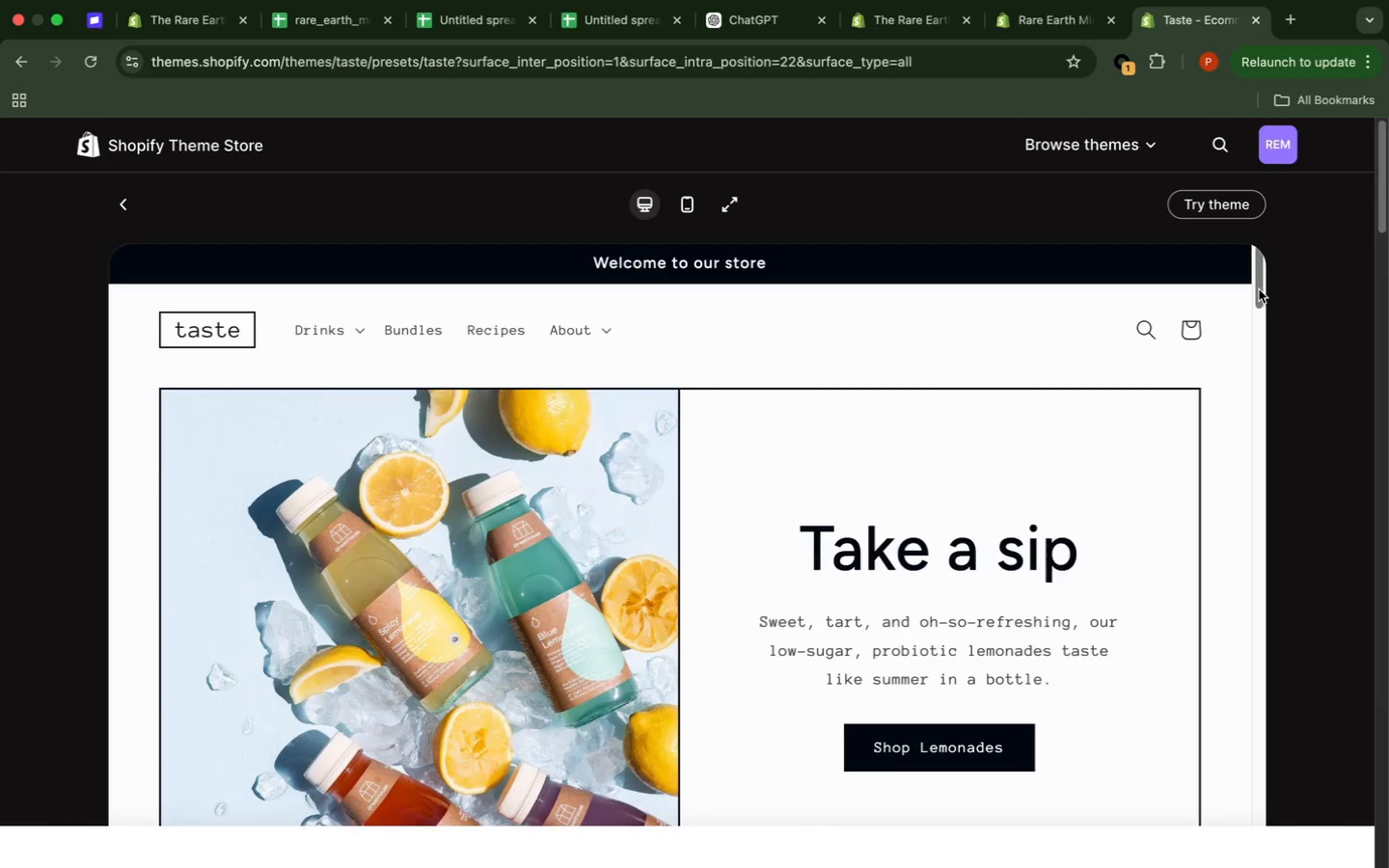 
scroll: coordinate [1259, 290], scroll_direction: down, amount: 12.0
 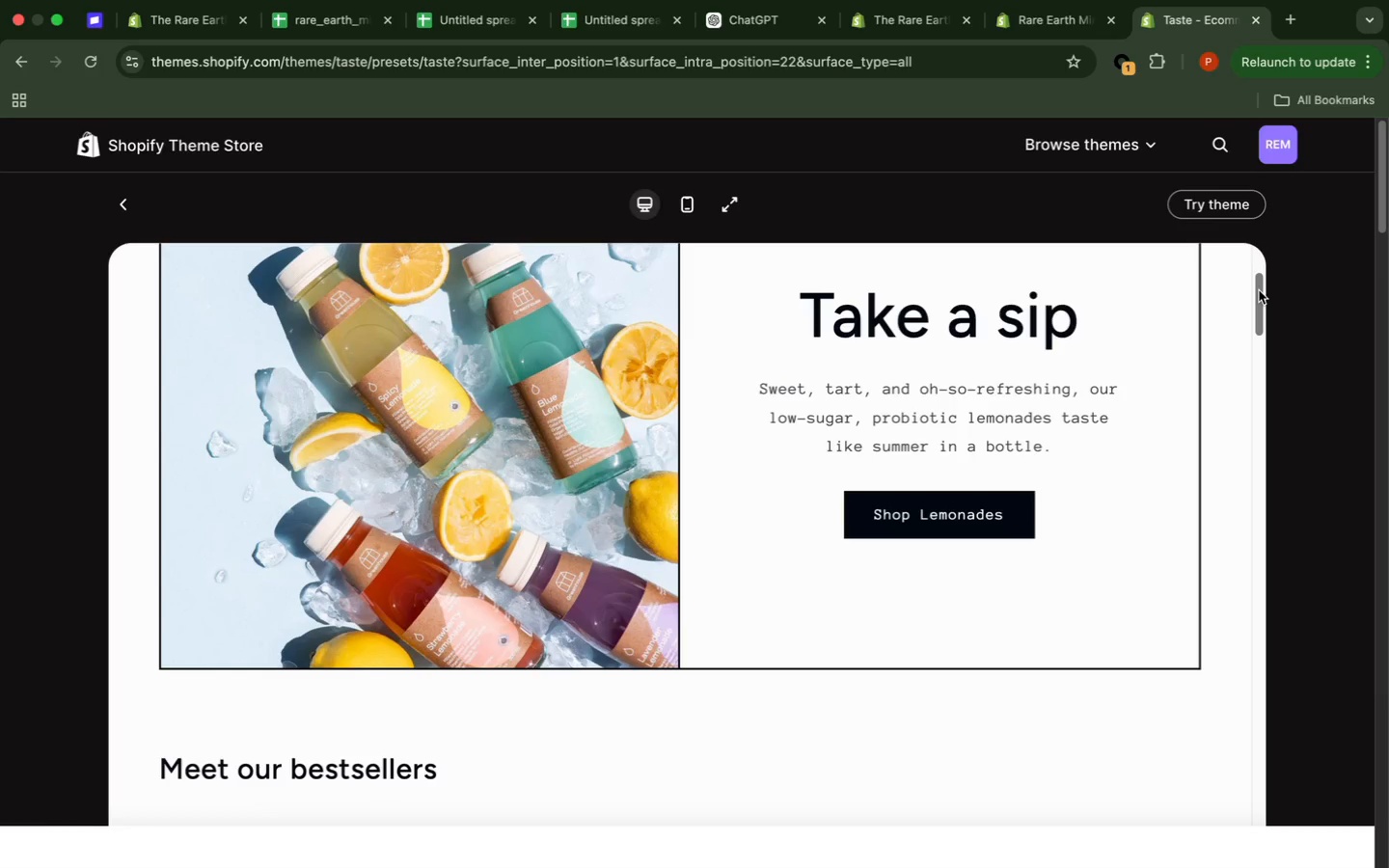 
wait(8.3)
 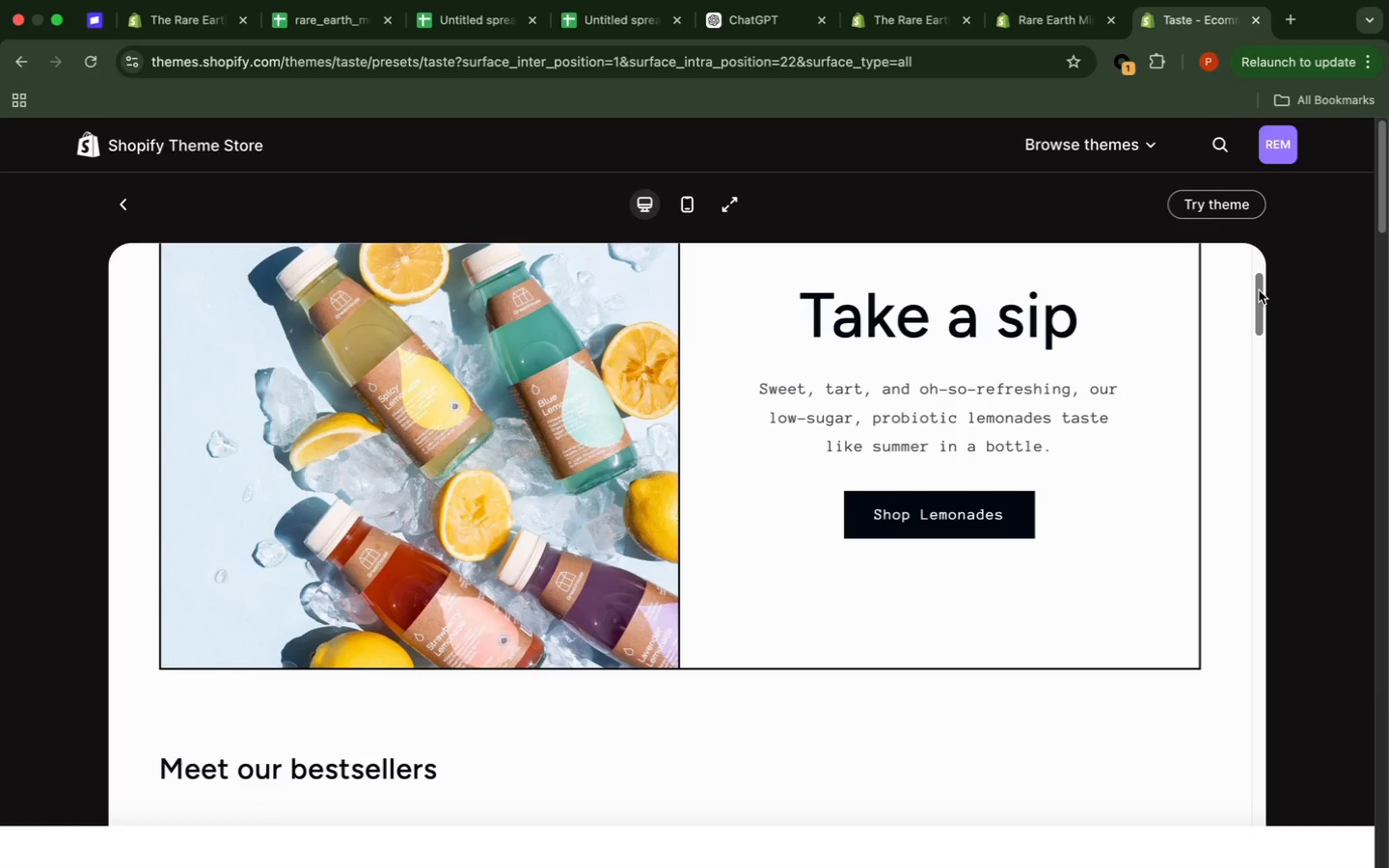 
scroll: coordinate [1259, 290], scroll_direction: down, amount: 16.0
 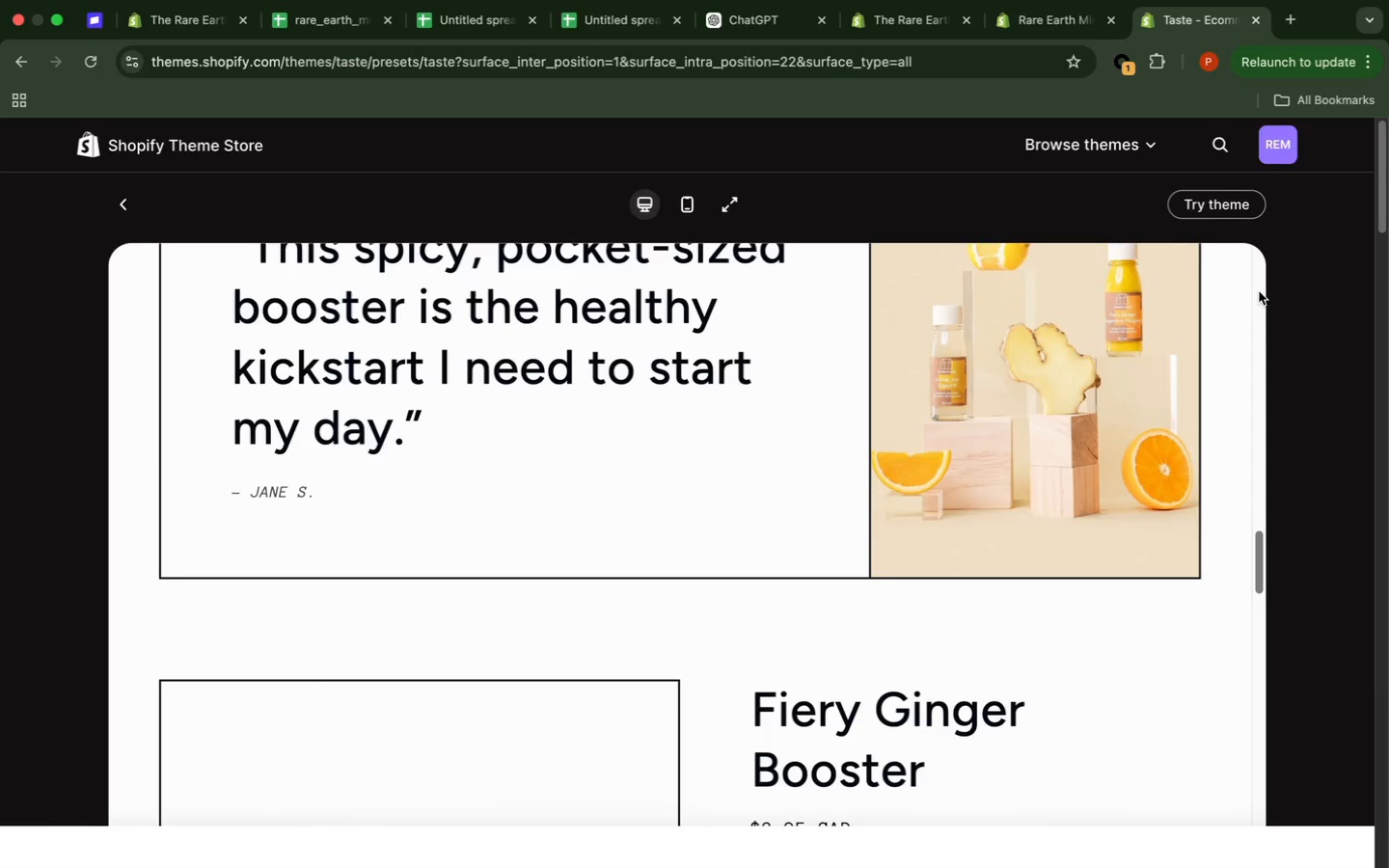 
scroll: coordinate [1259, 302], scroll_direction: up, amount: 84.0
 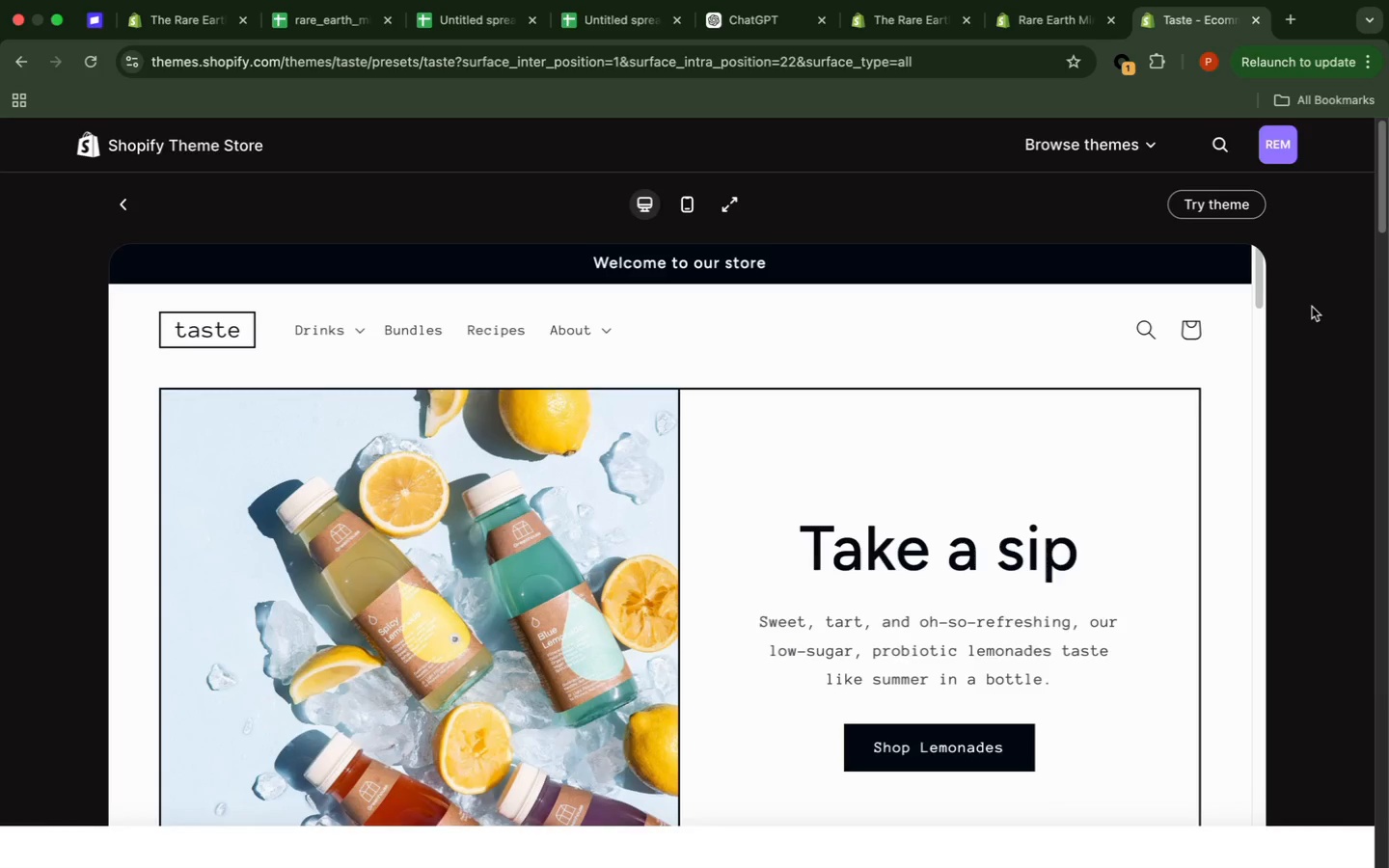 
left_click([1312, 307])
 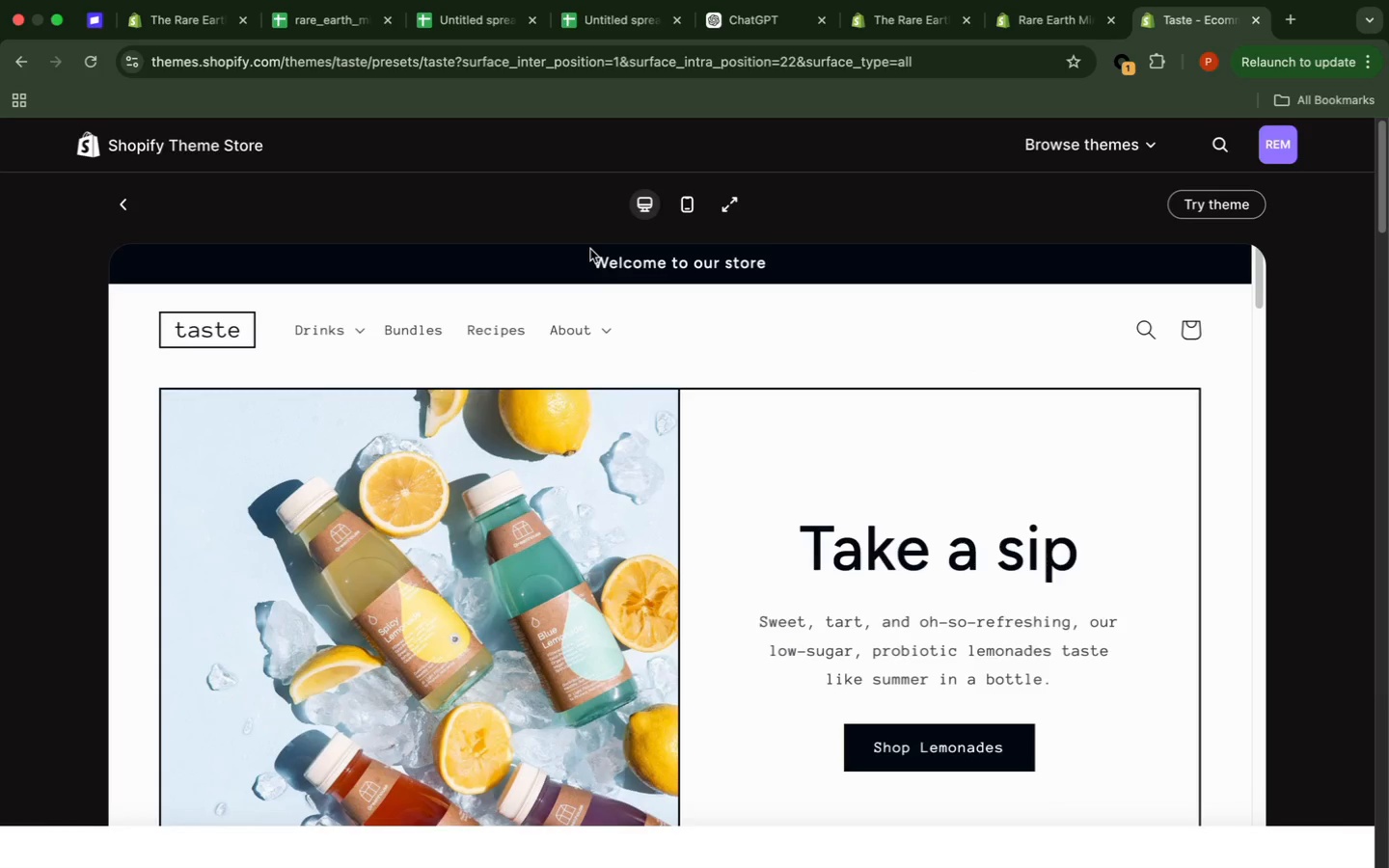 
wait(10.98)
 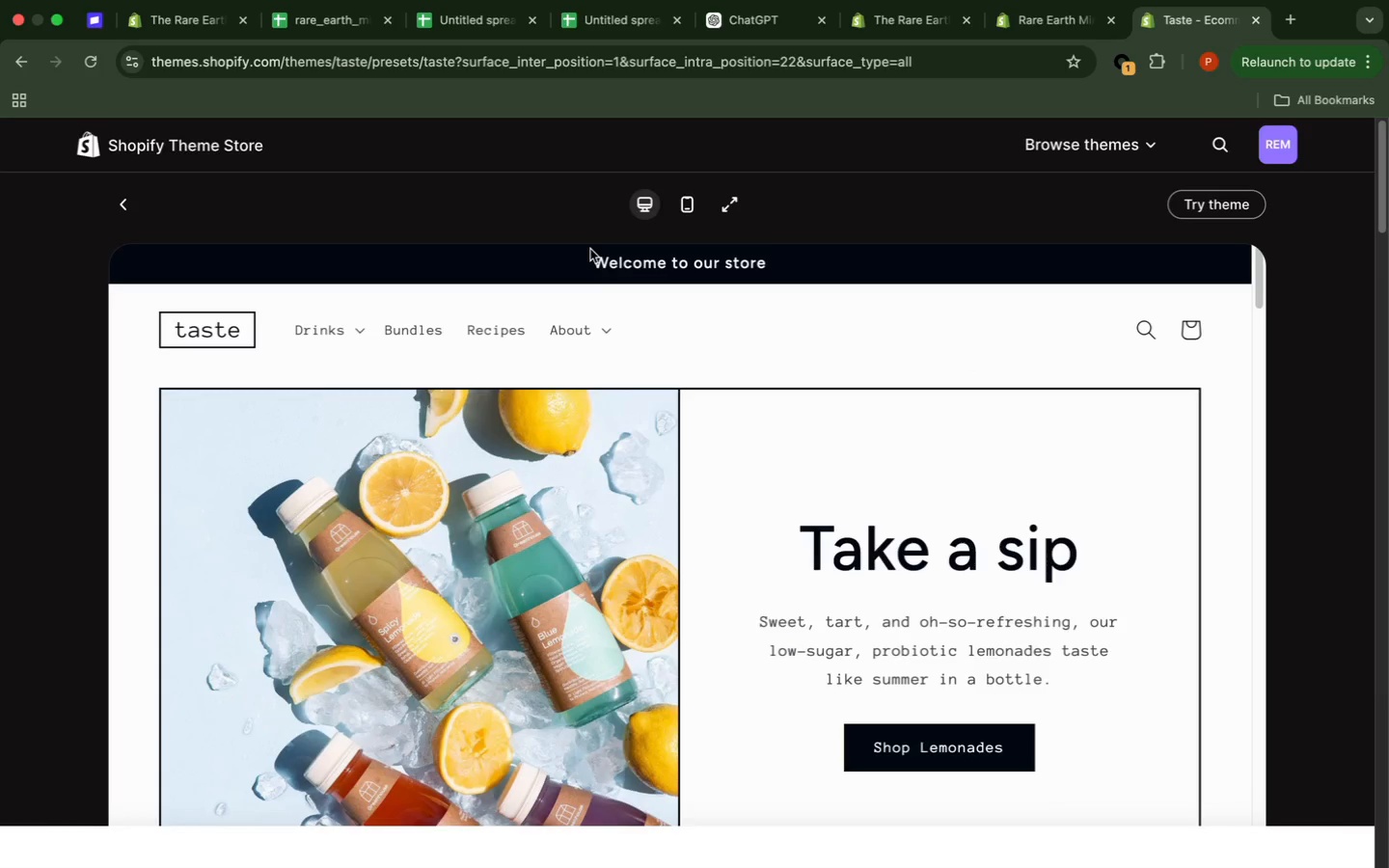 
left_click_drag(start_coordinate=[1264, 288], to_coordinate=[1304, 613])
 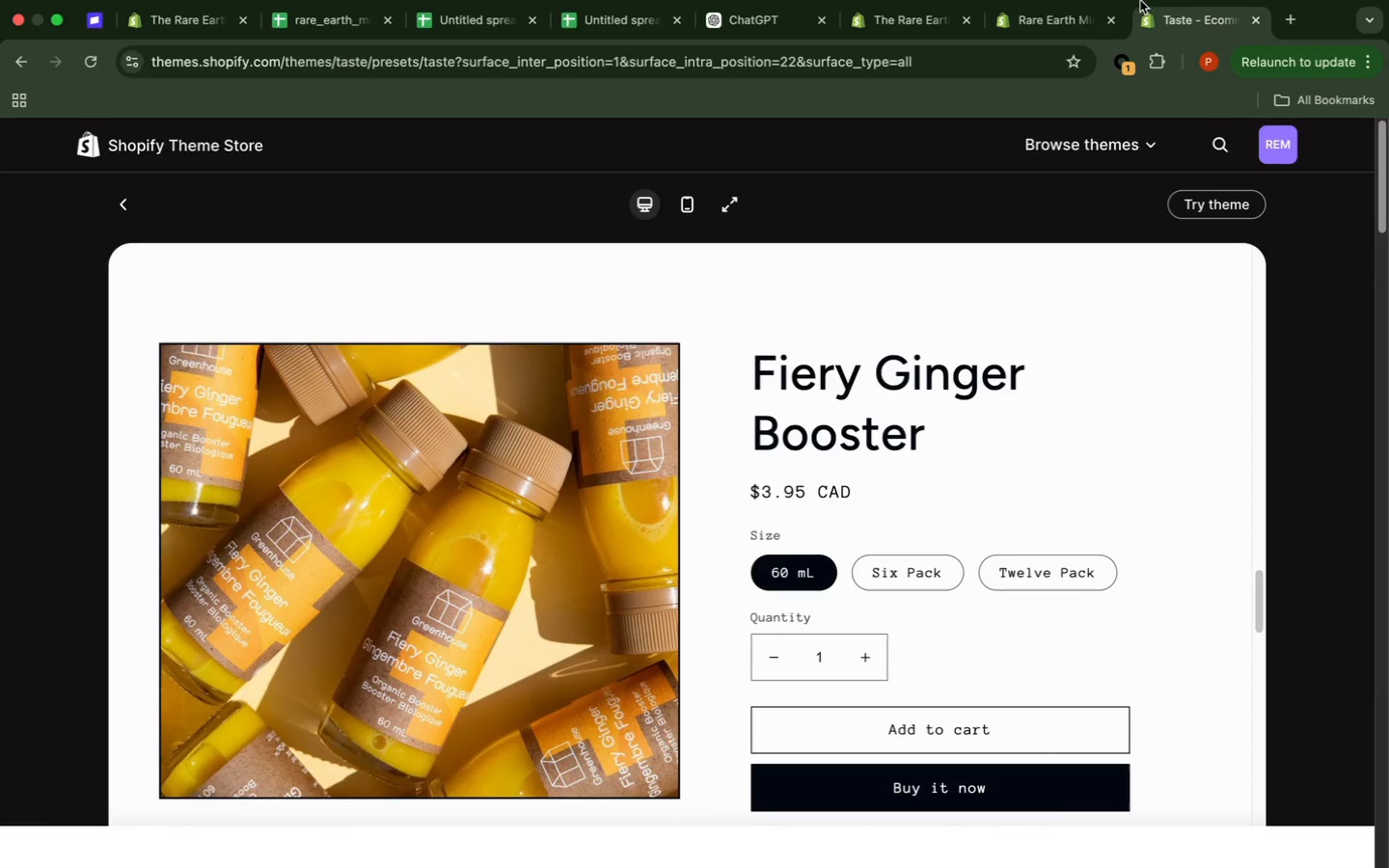 
wait(6.67)
 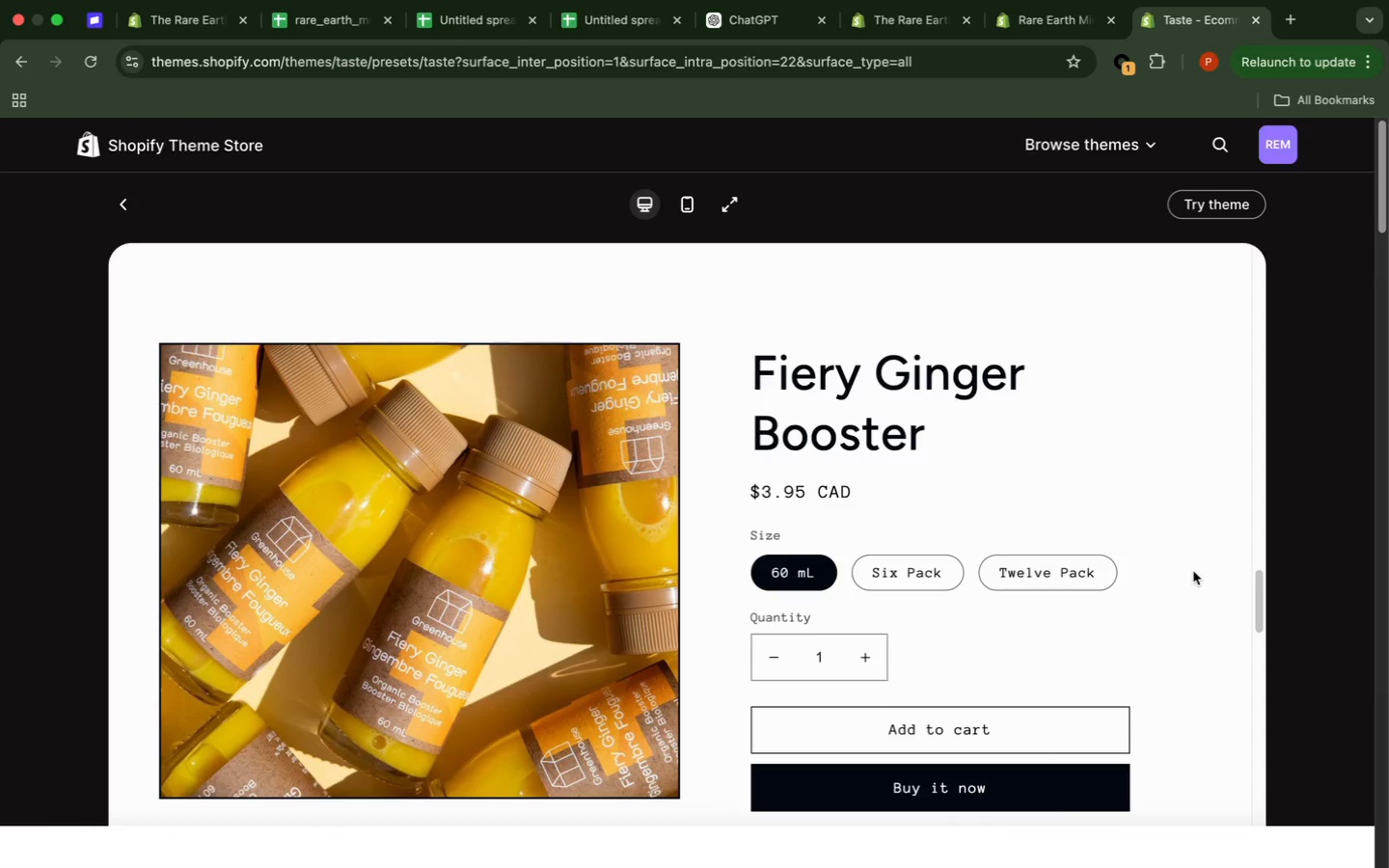 
mouse_move([1306, 831])
 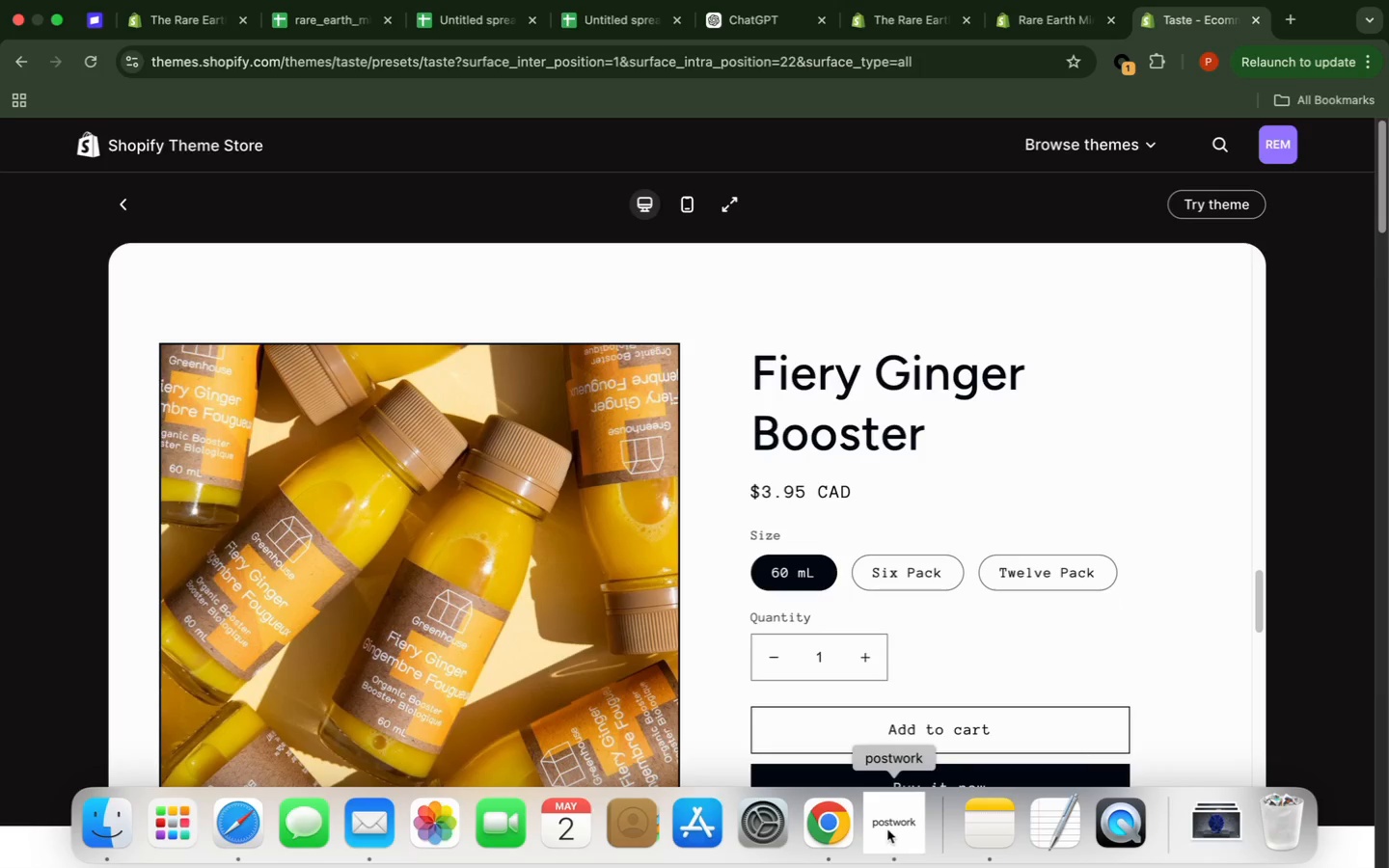 
left_click([887, 828])
 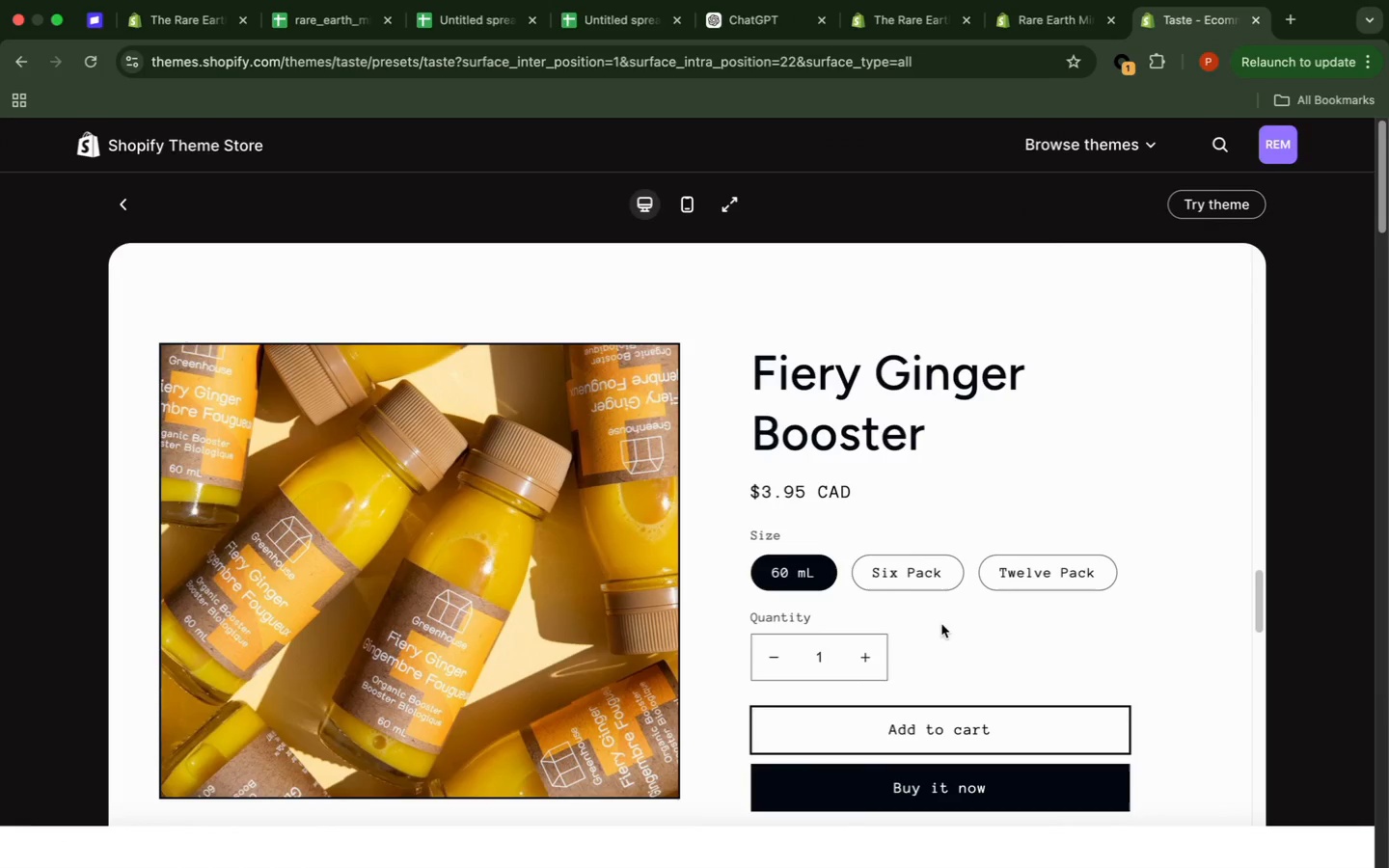 
wait(7.09)
 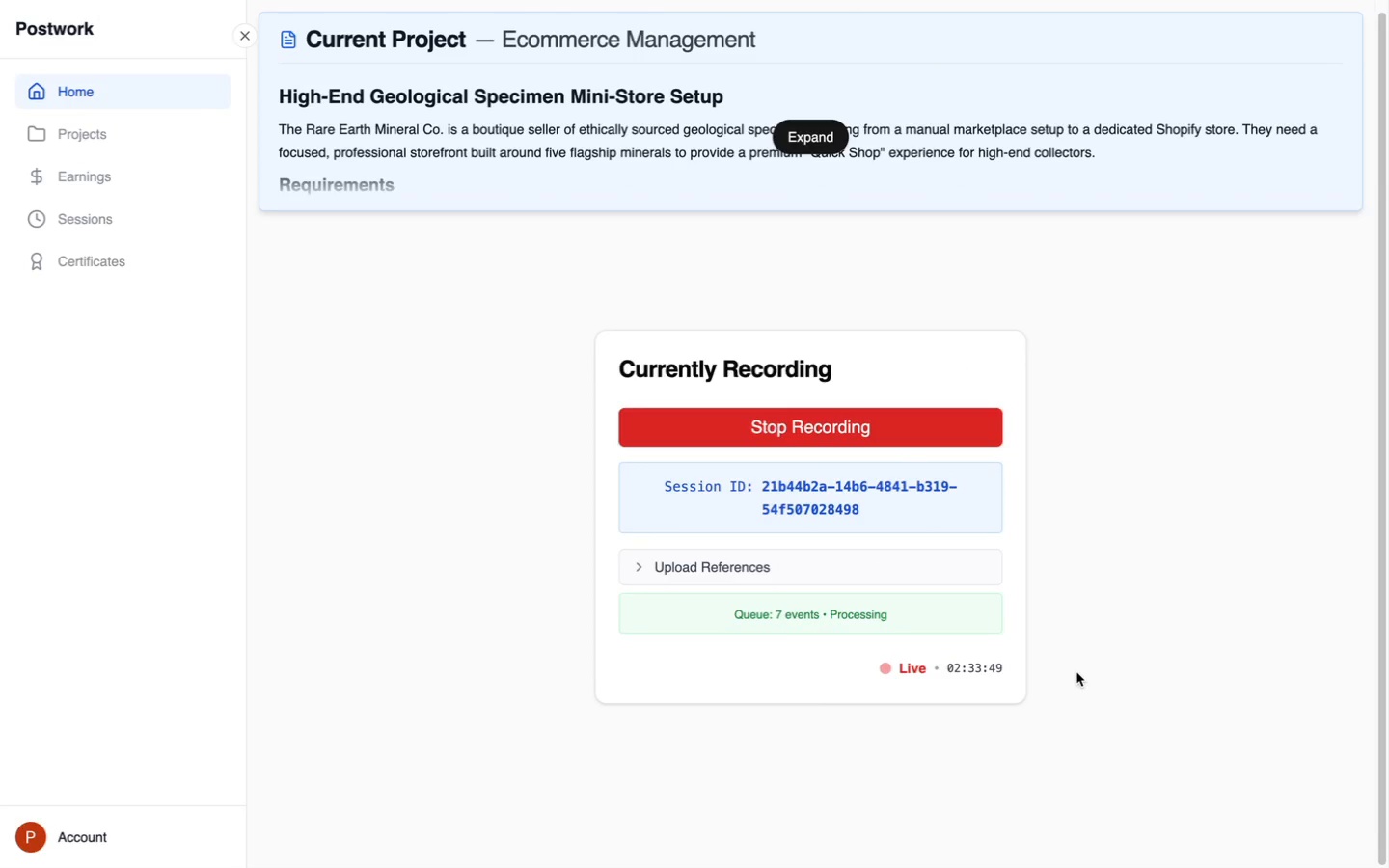 
left_click([1324, 366])
 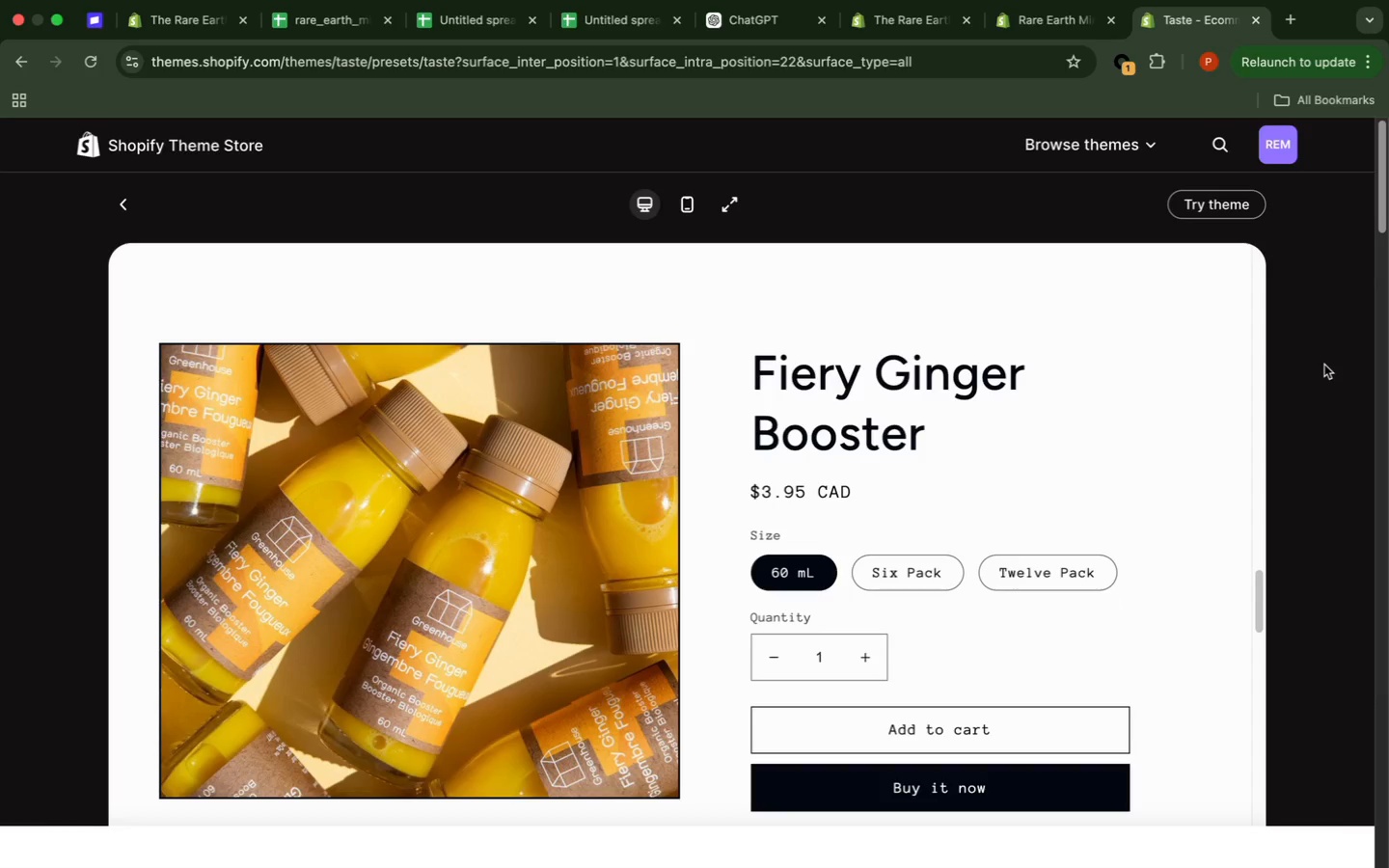 
wait(5.85)
 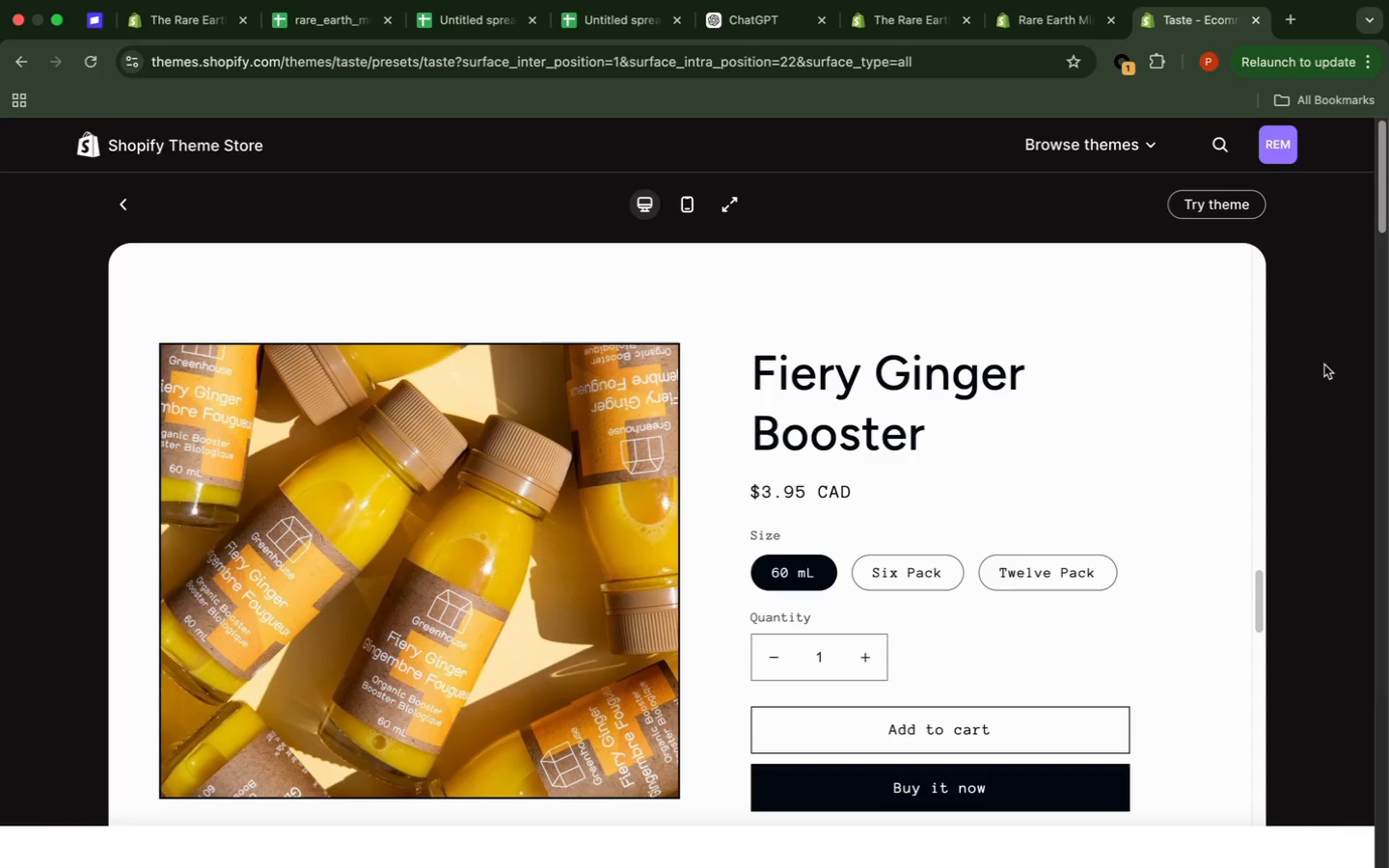 
scroll: coordinate [1324, 365], scroll_direction: down, amount: 9.0
 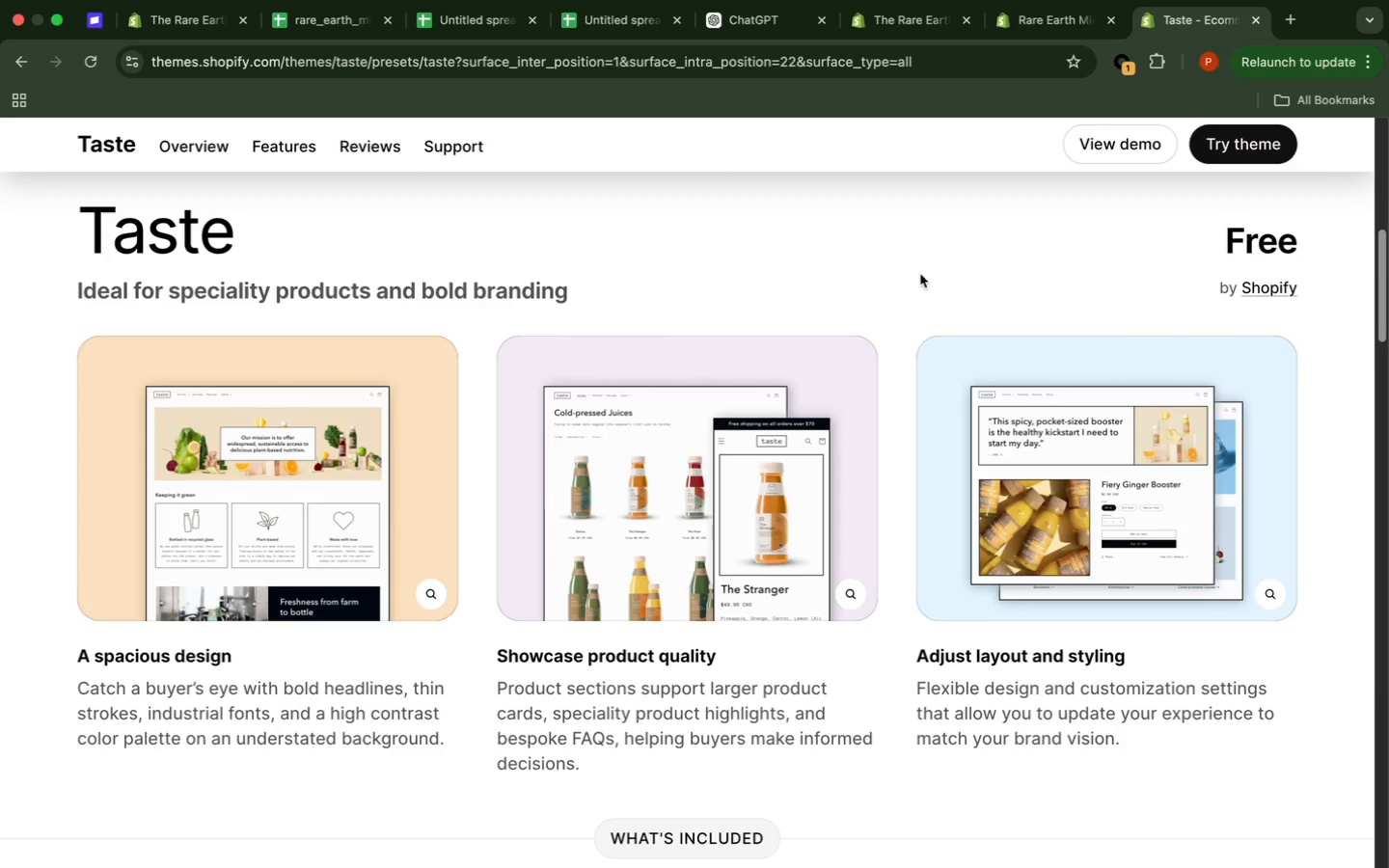 
wait(6.7)
 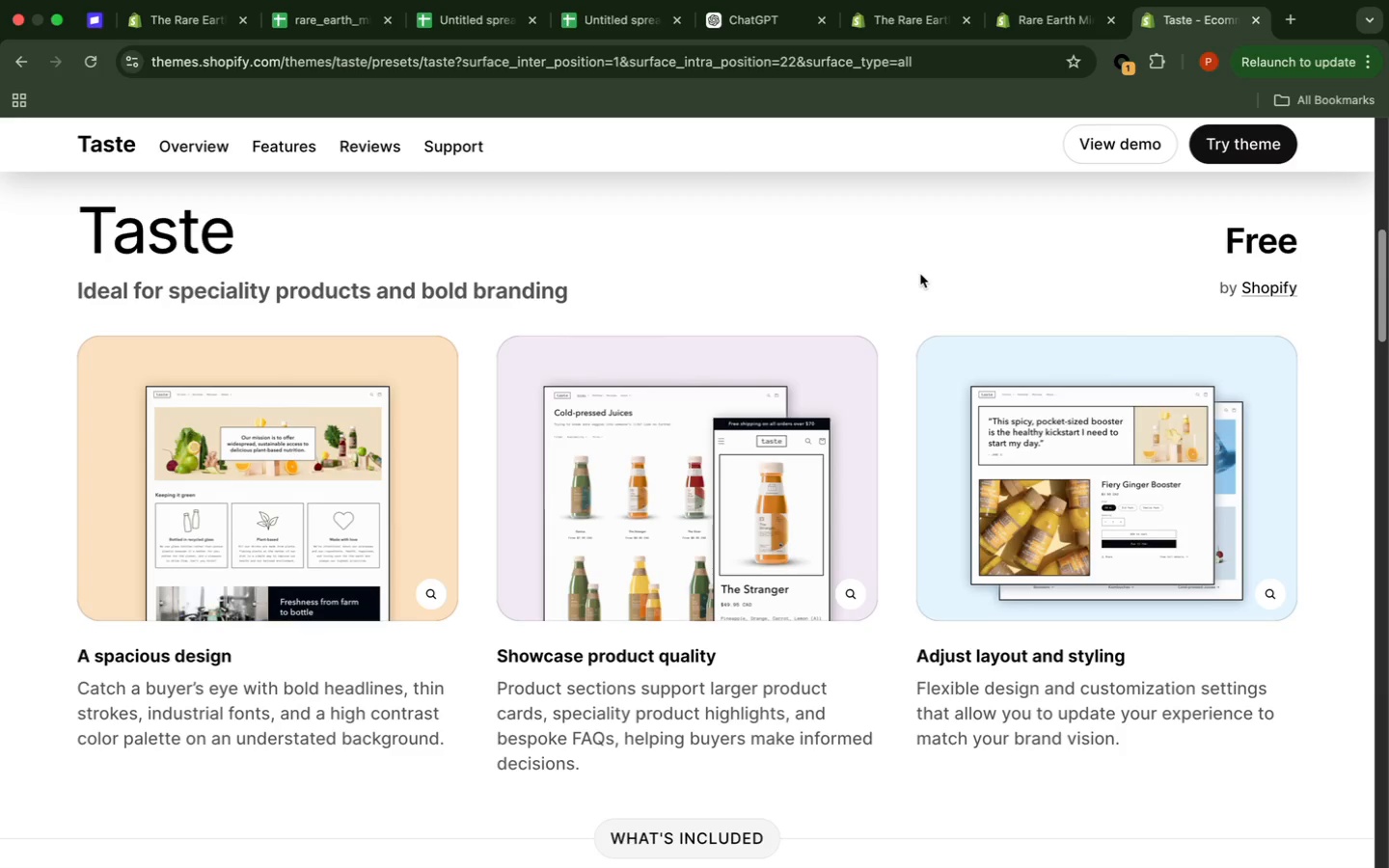 
scroll: coordinate [919, 274], scroll_direction: down, amount: 9.0
 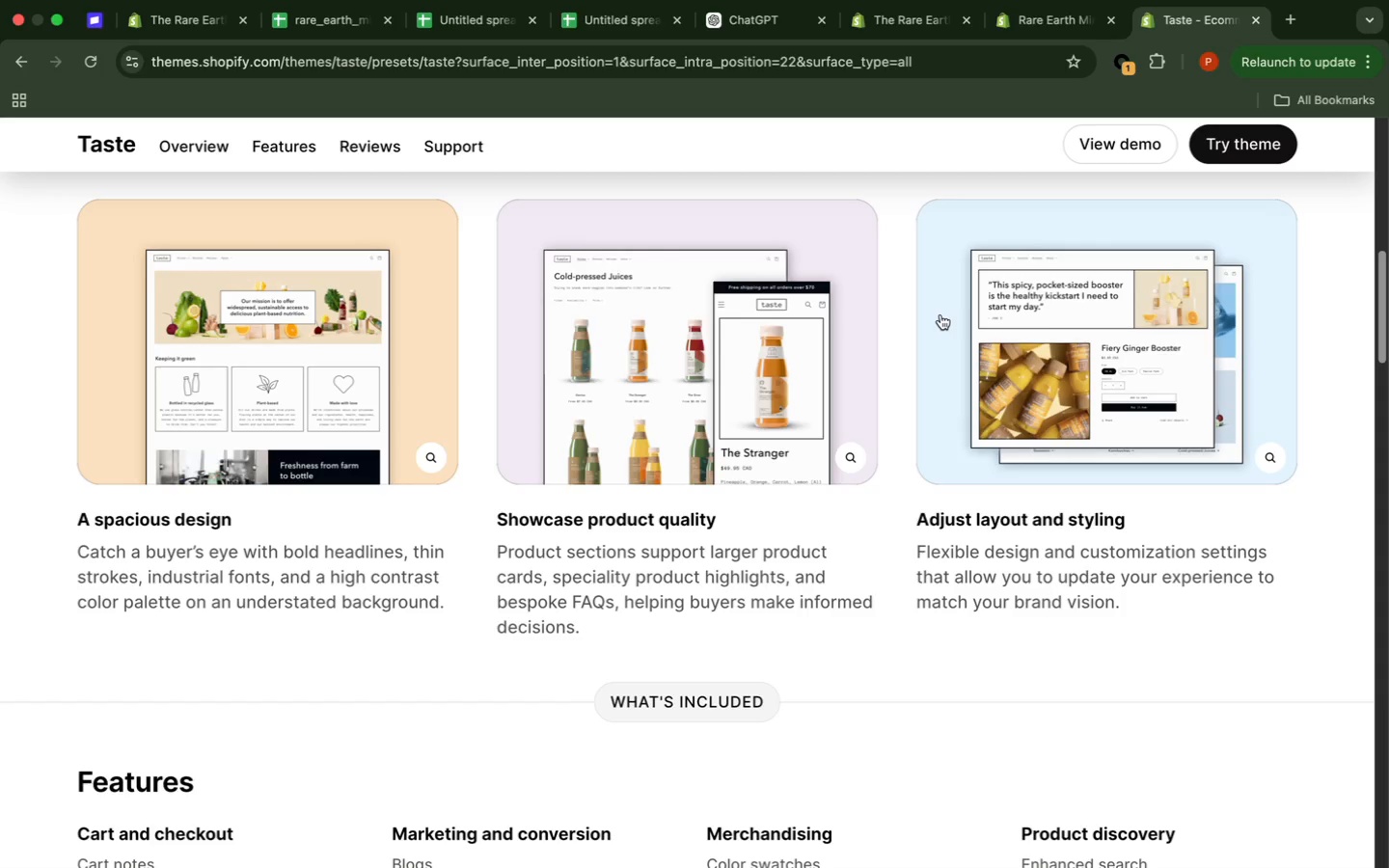 
left_click([940, 314])
 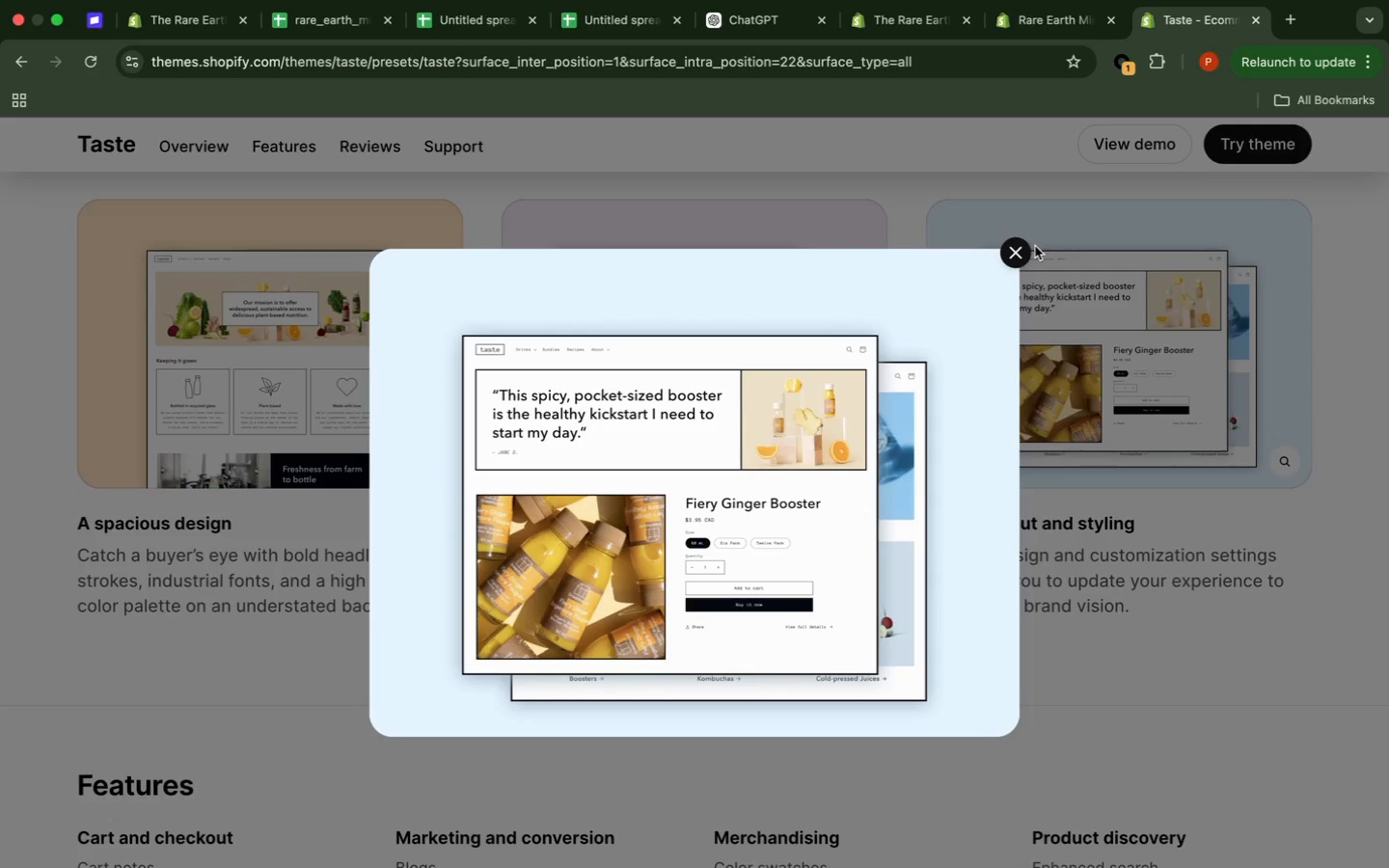 
left_click([1018, 256])
 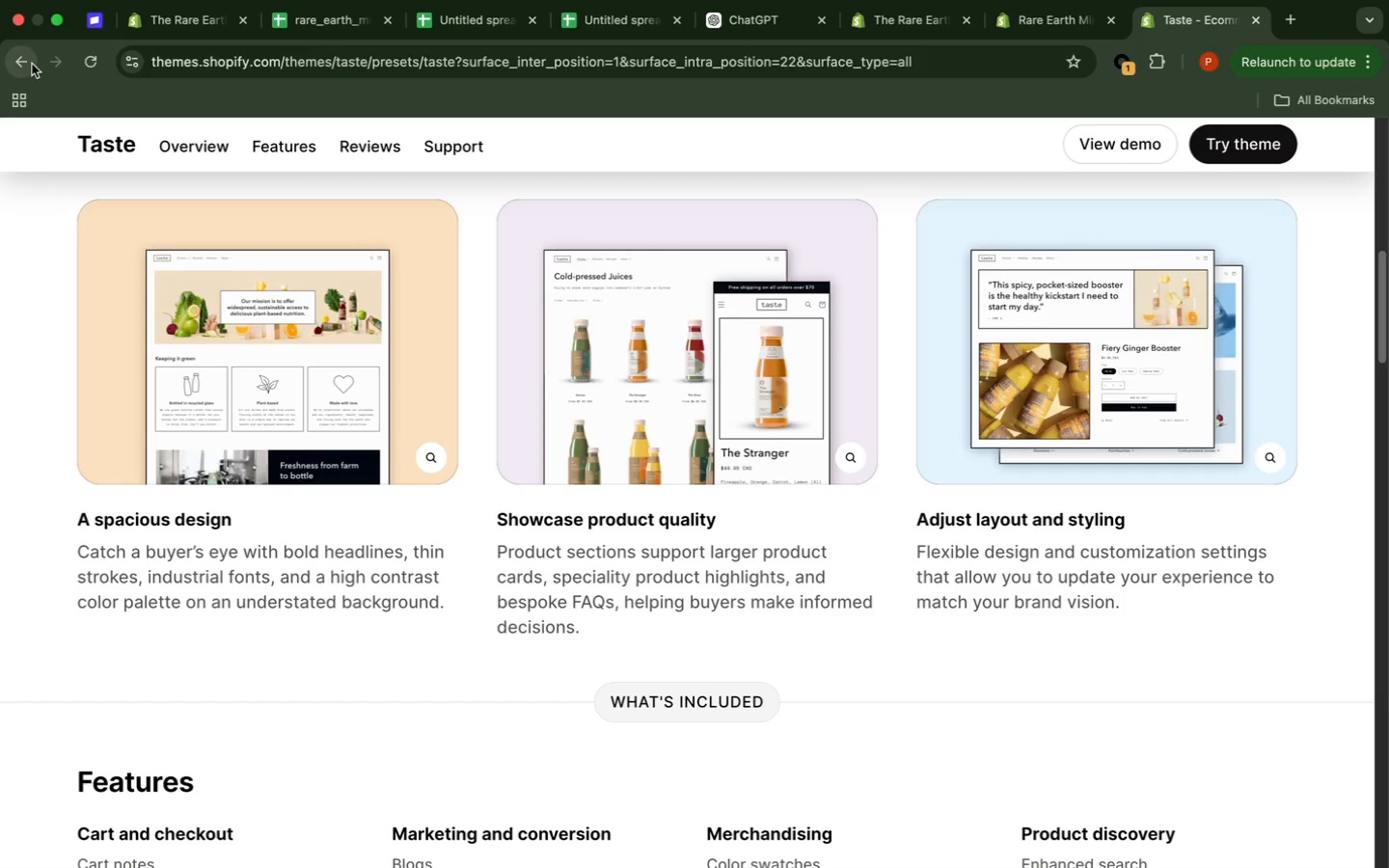 
left_click([35, 67])
 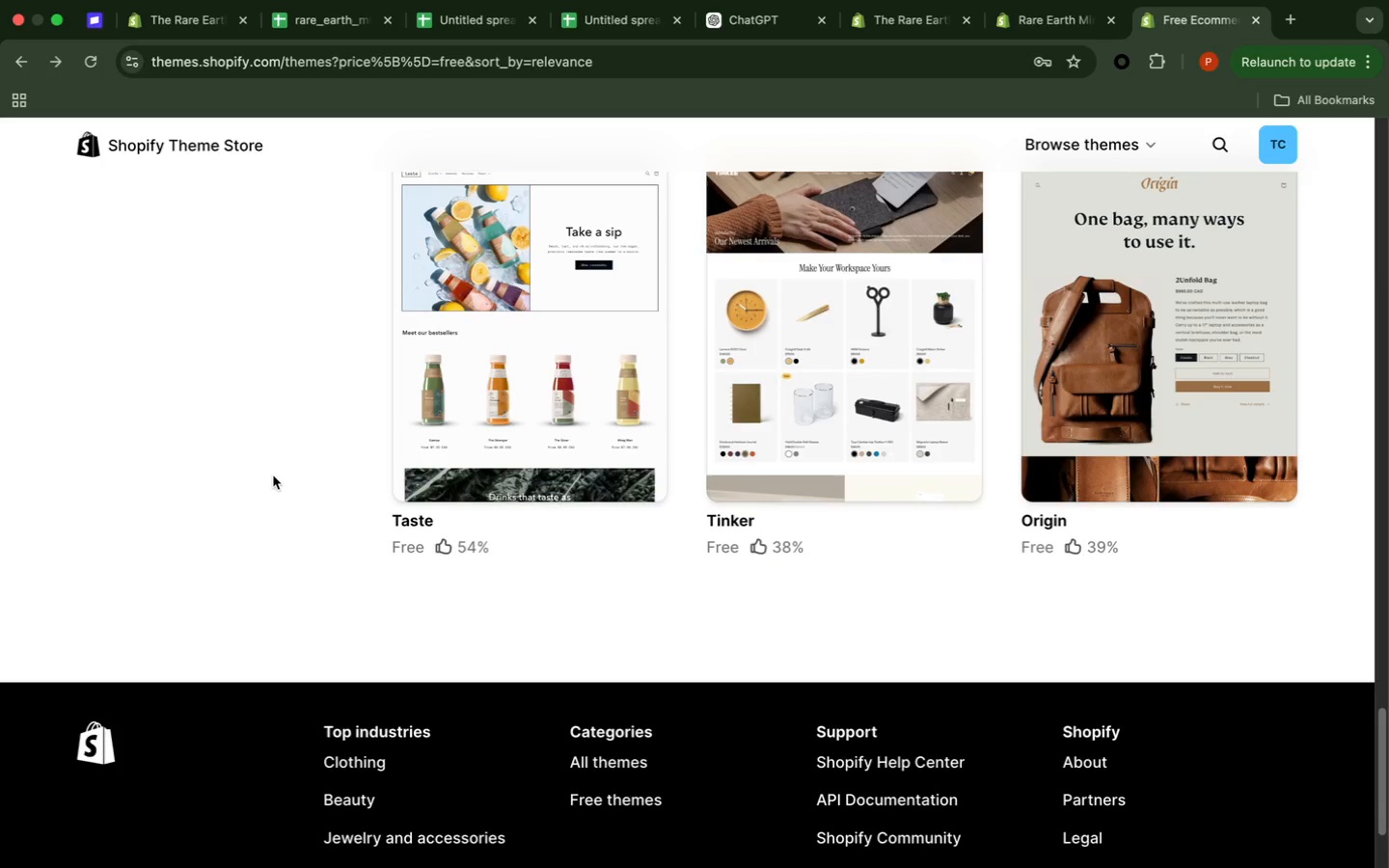 
wait(14.71)
 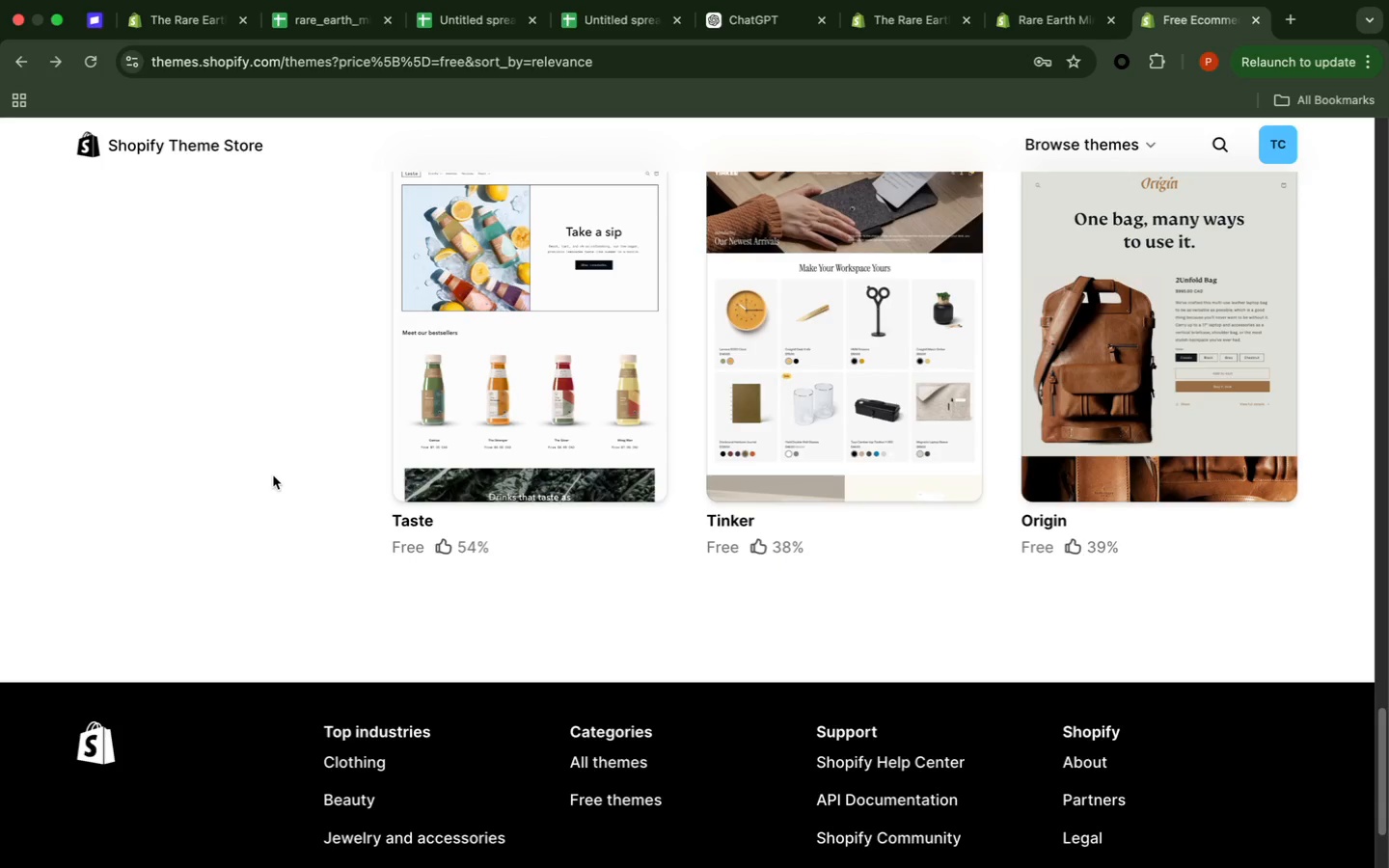 
double_click([1380, 453])
 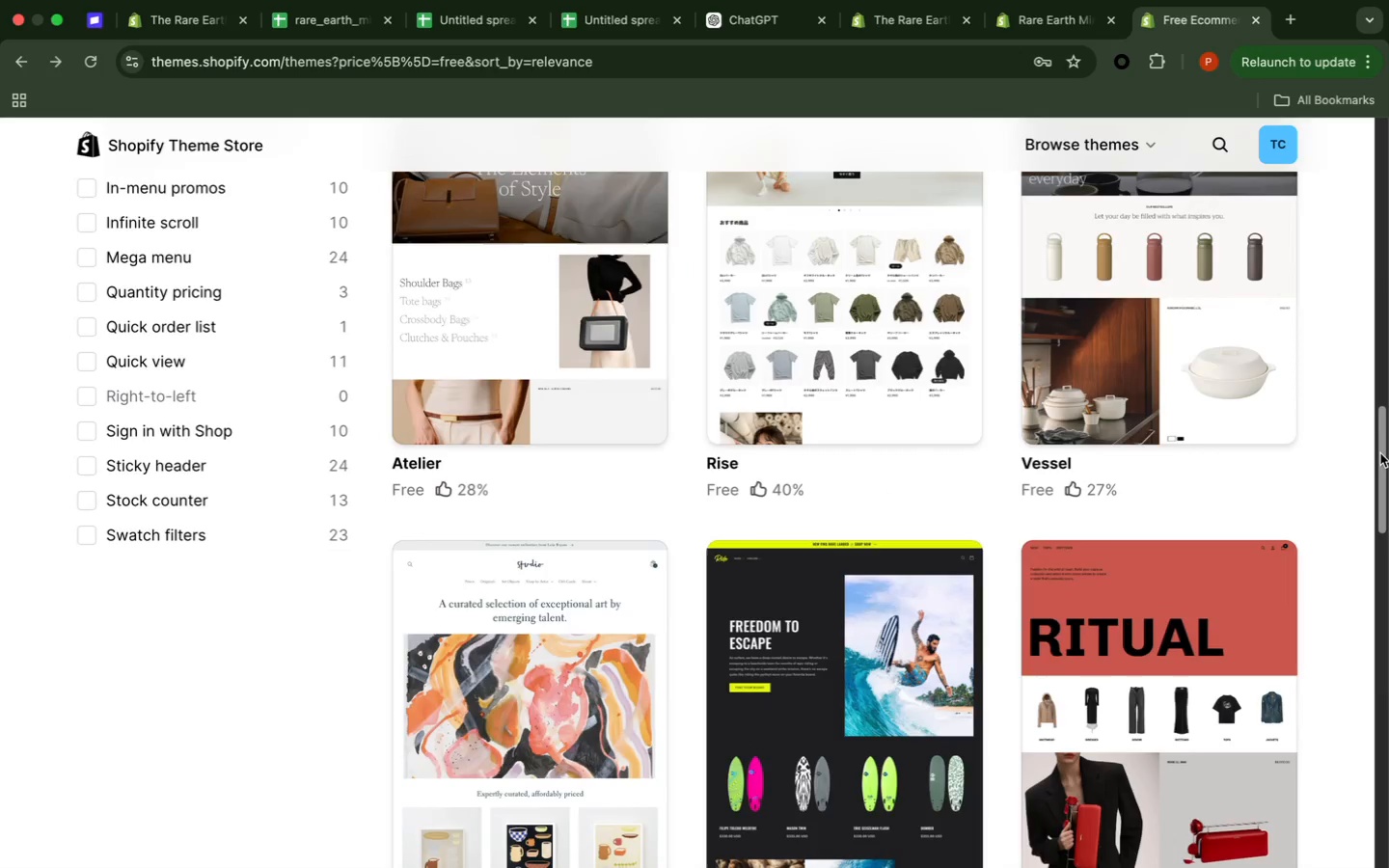 
triple_click([1380, 453])
 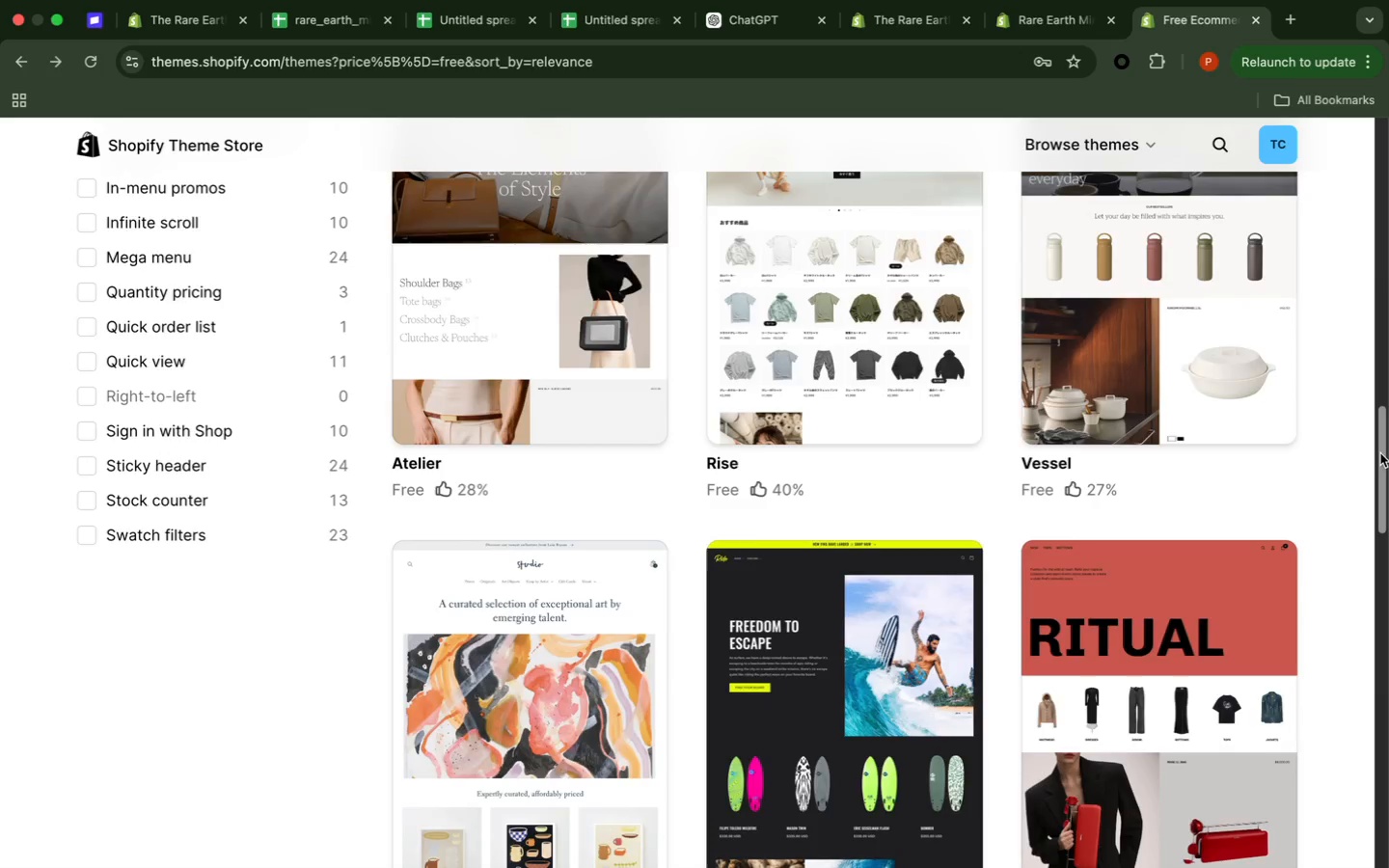 
left_click_drag(start_coordinate=[1380, 453], to_coordinate=[1328, 123])
 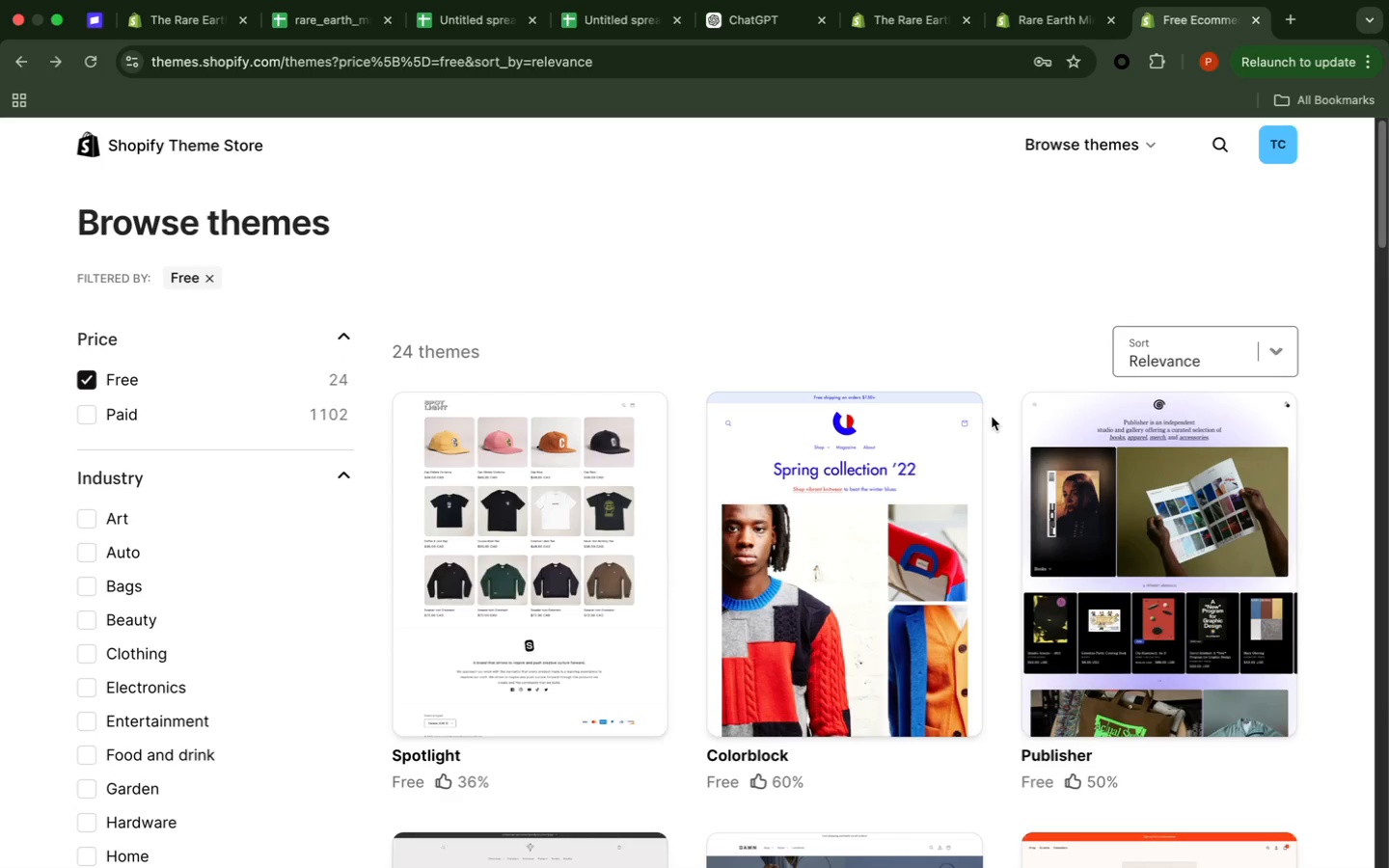 
wait(26.95)
 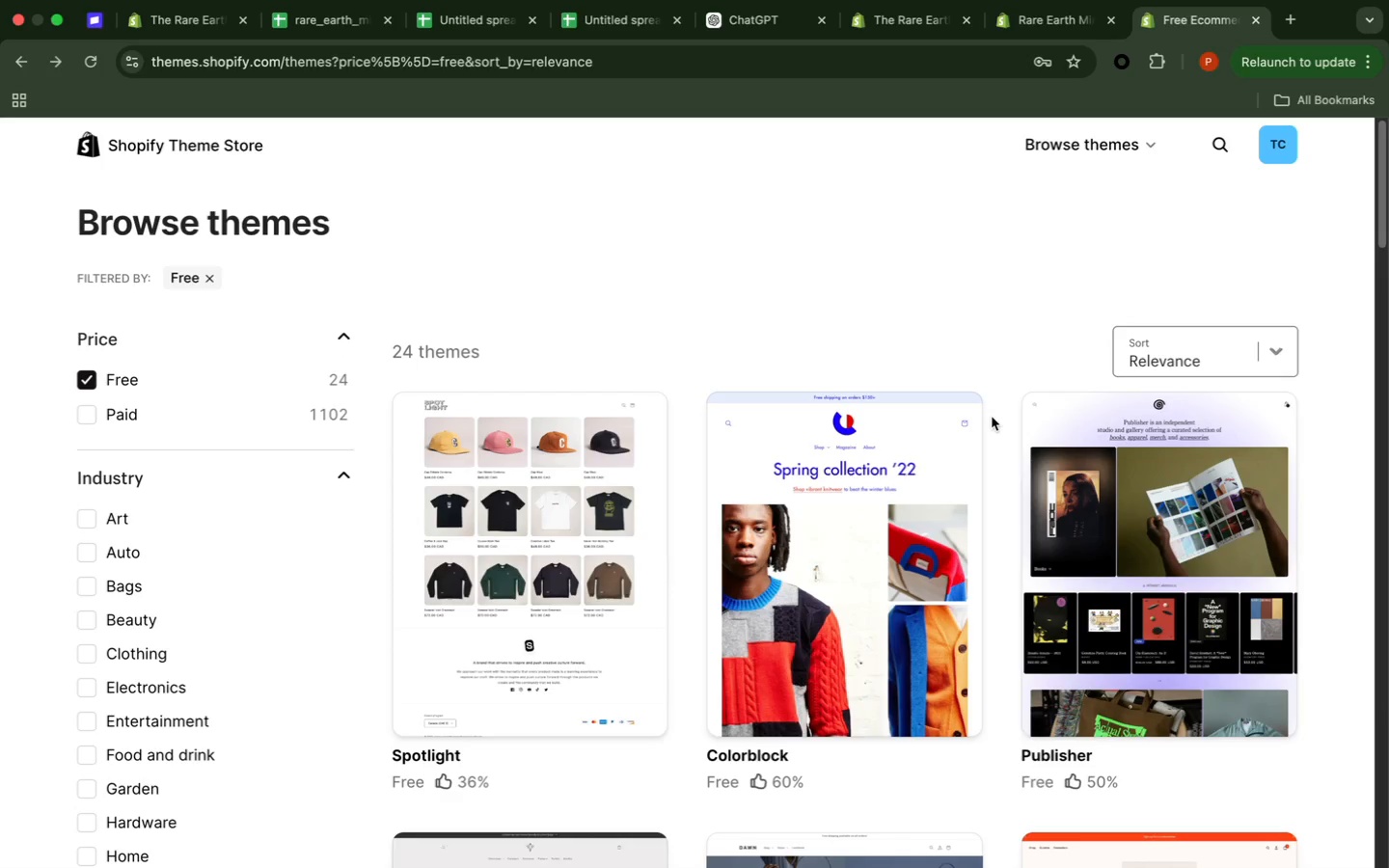 
left_click([880, 245])
 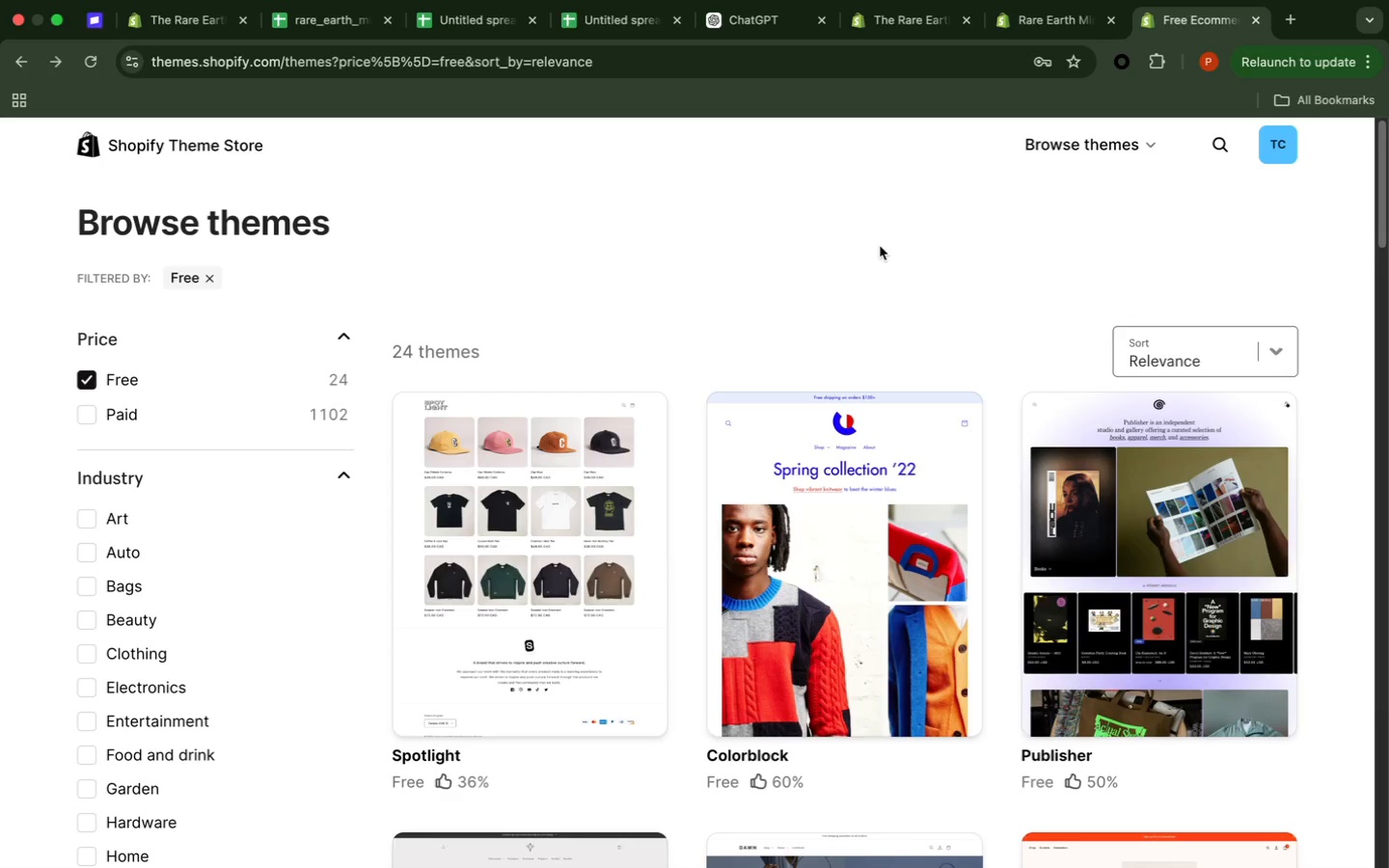 
wait(21.19)
 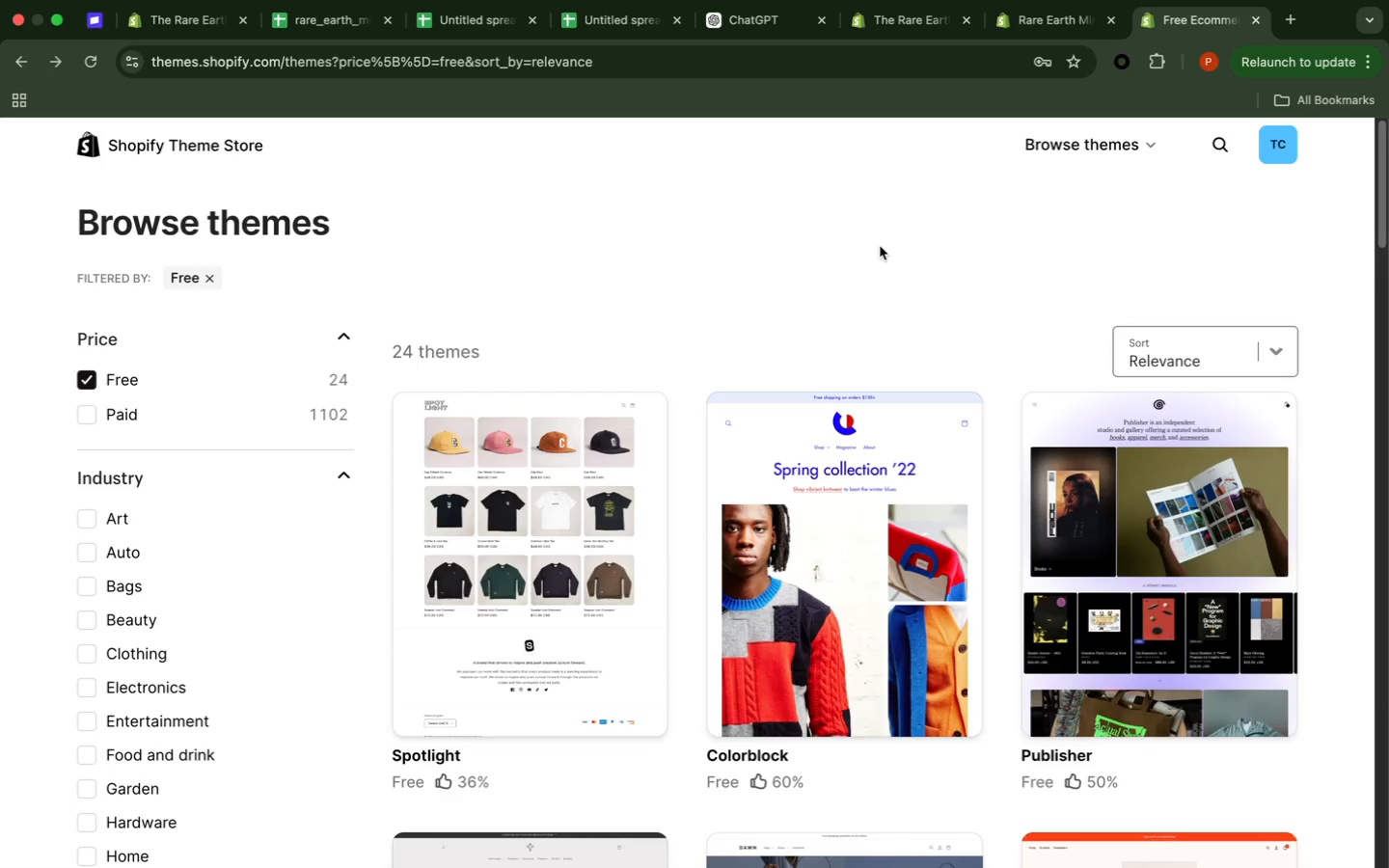 
scroll: coordinate [972, 266], scroll_direction: down, amount: 8.0
 